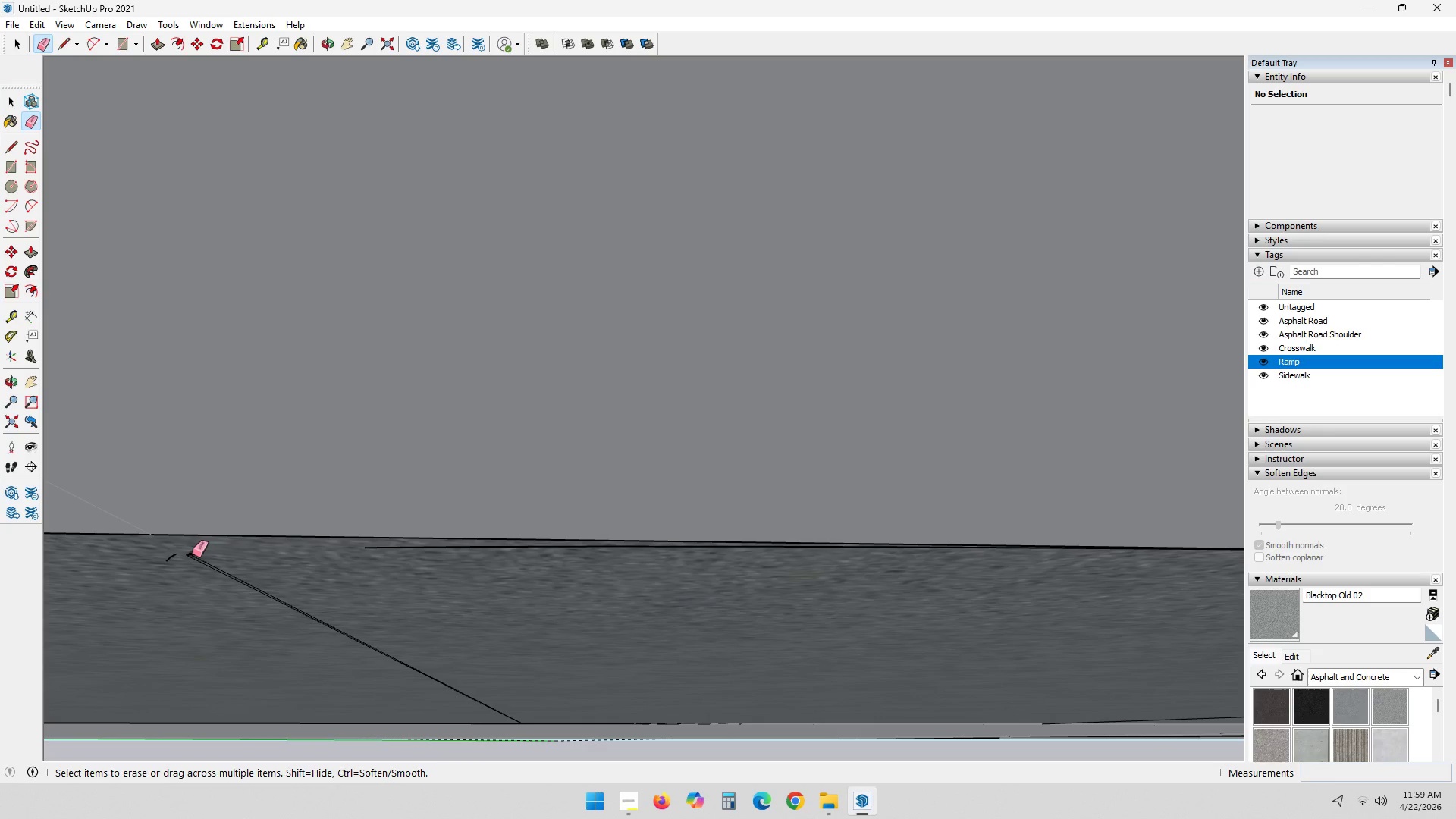 
key(Control+Z)
 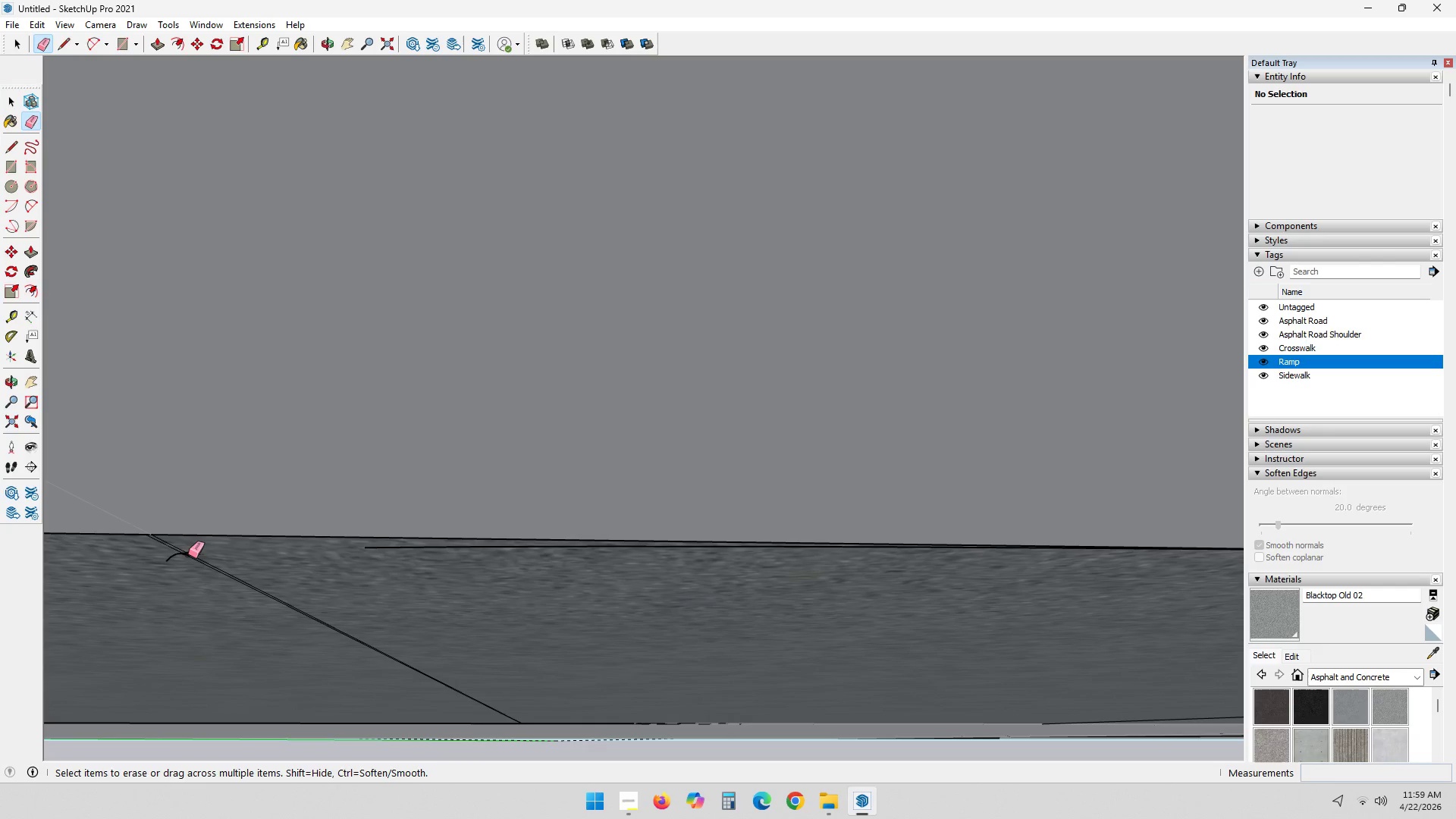 
key(Control+Shift+ShiftLeft)
 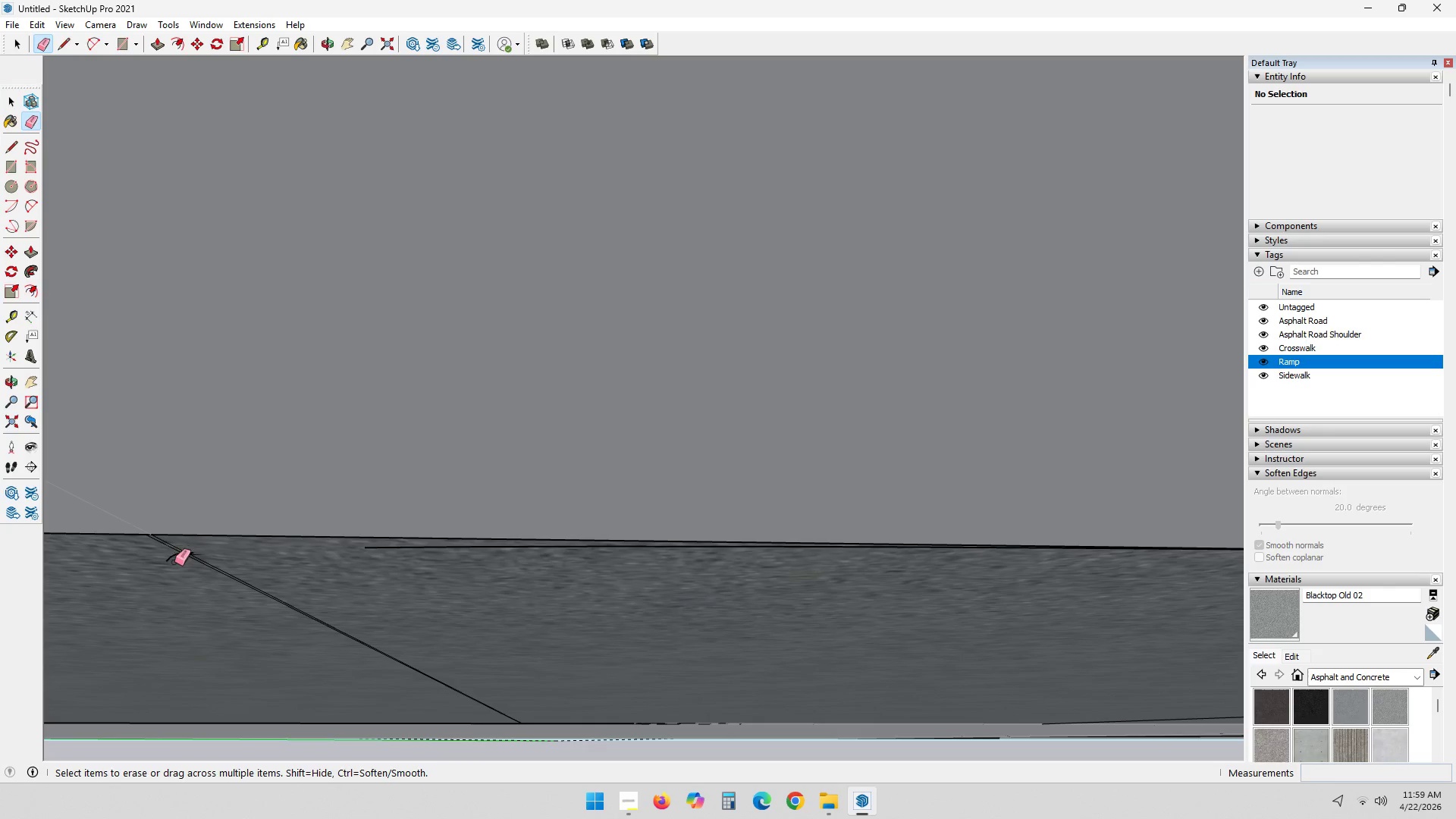 
left_click([165, 564])
 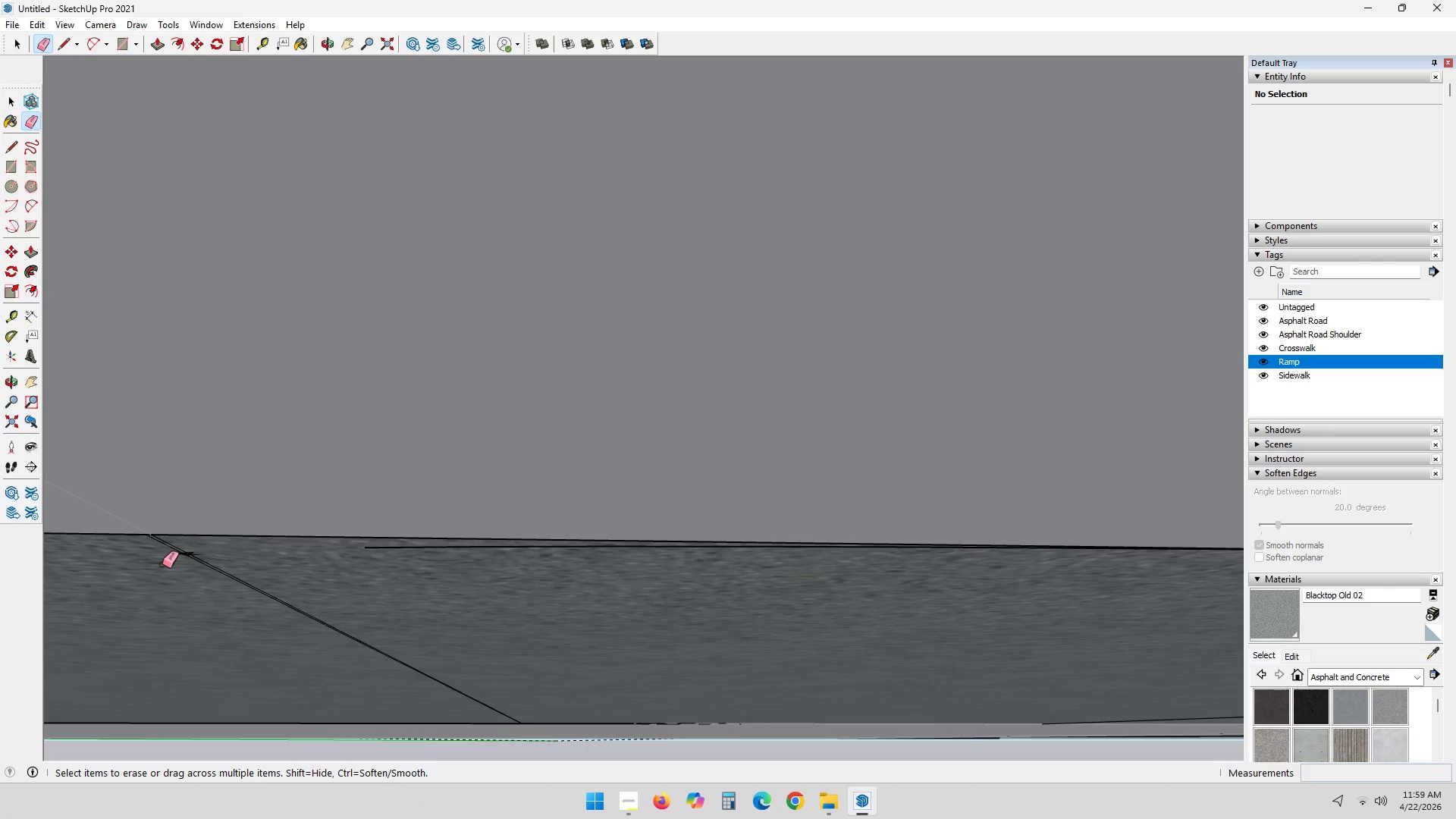 
scroll: coordinate [197, 554], scroll_direction: up, amount: 15.0
 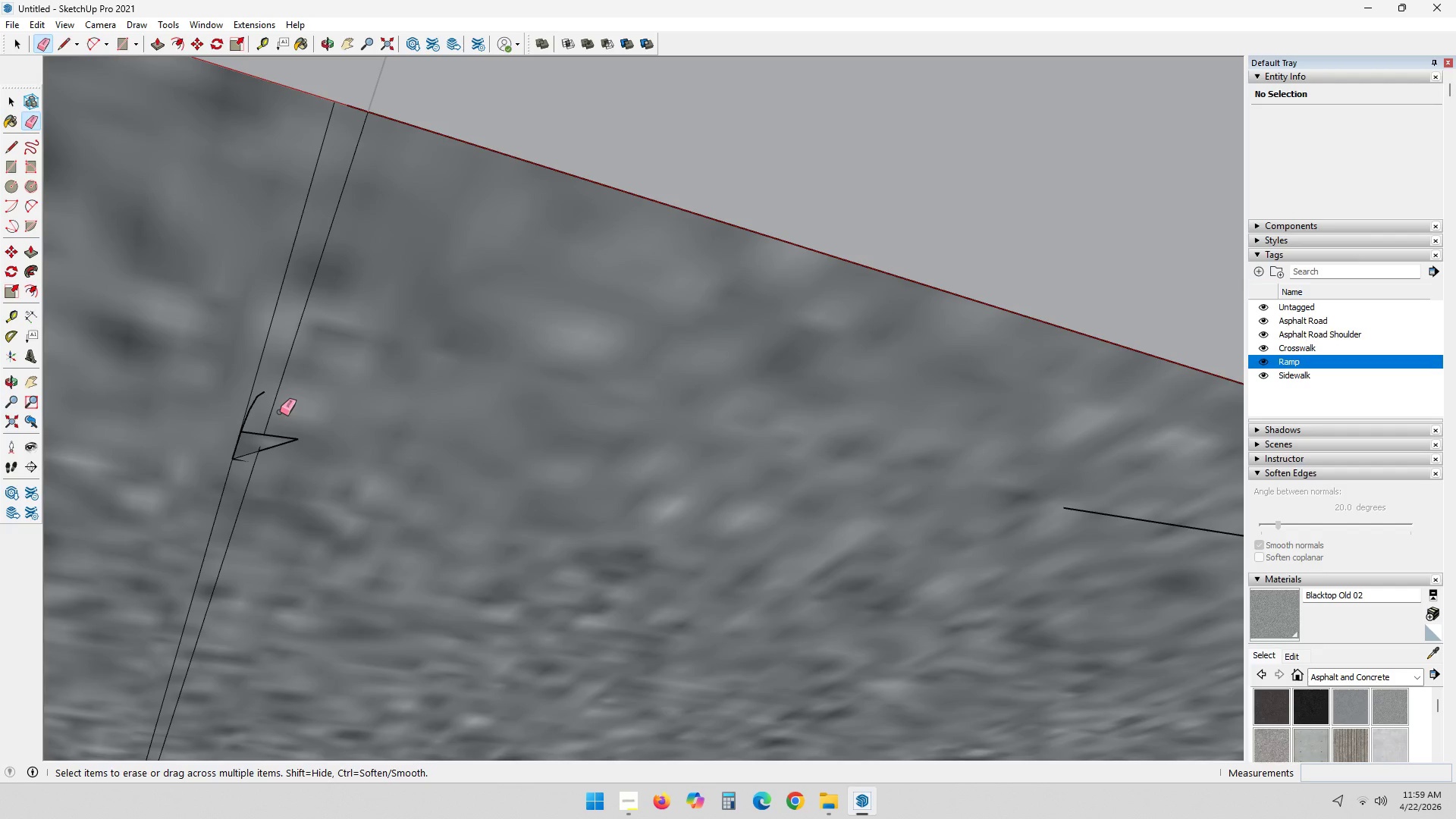 
wait(5.36)
 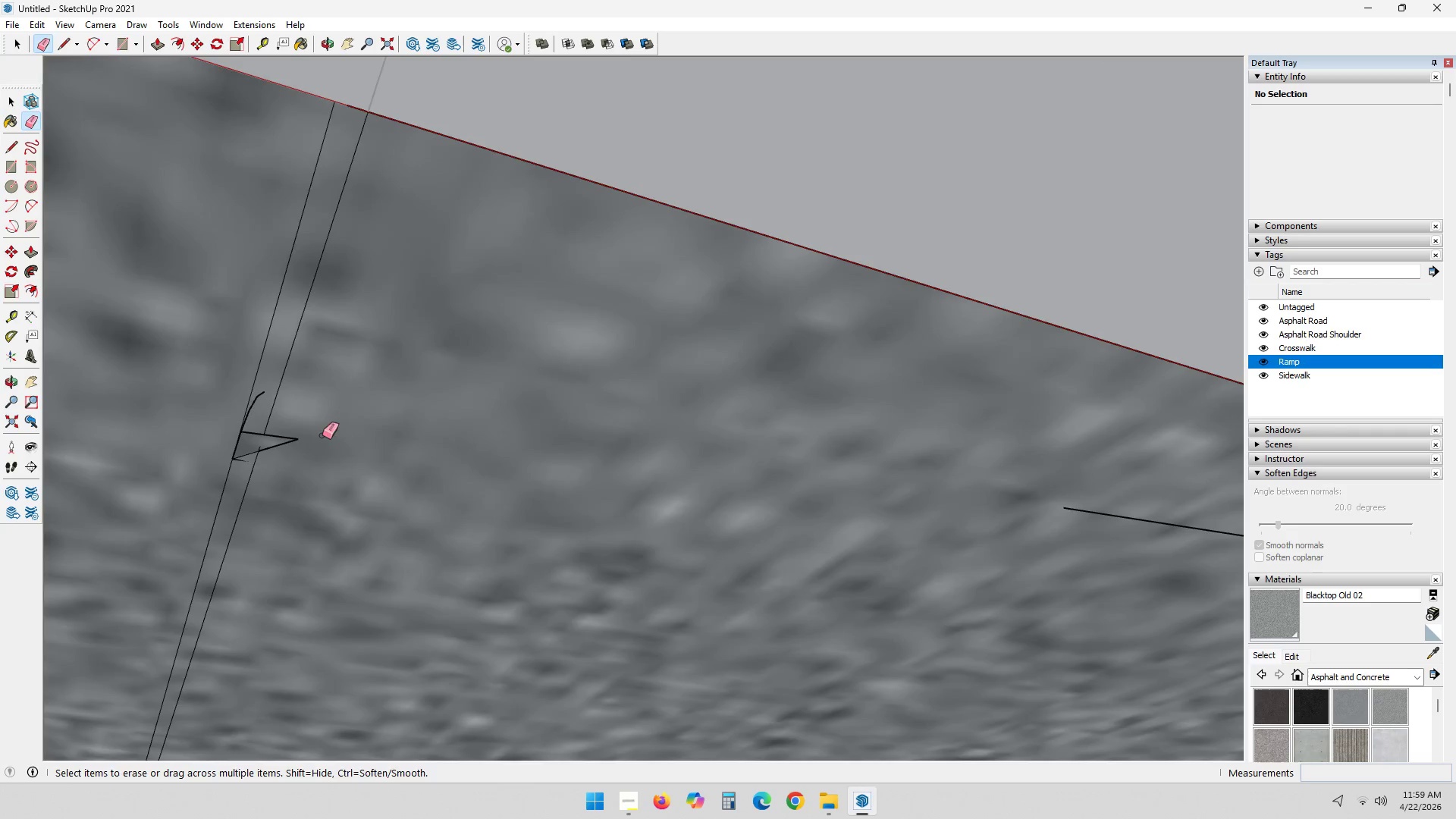 
double_click([281, 442])
 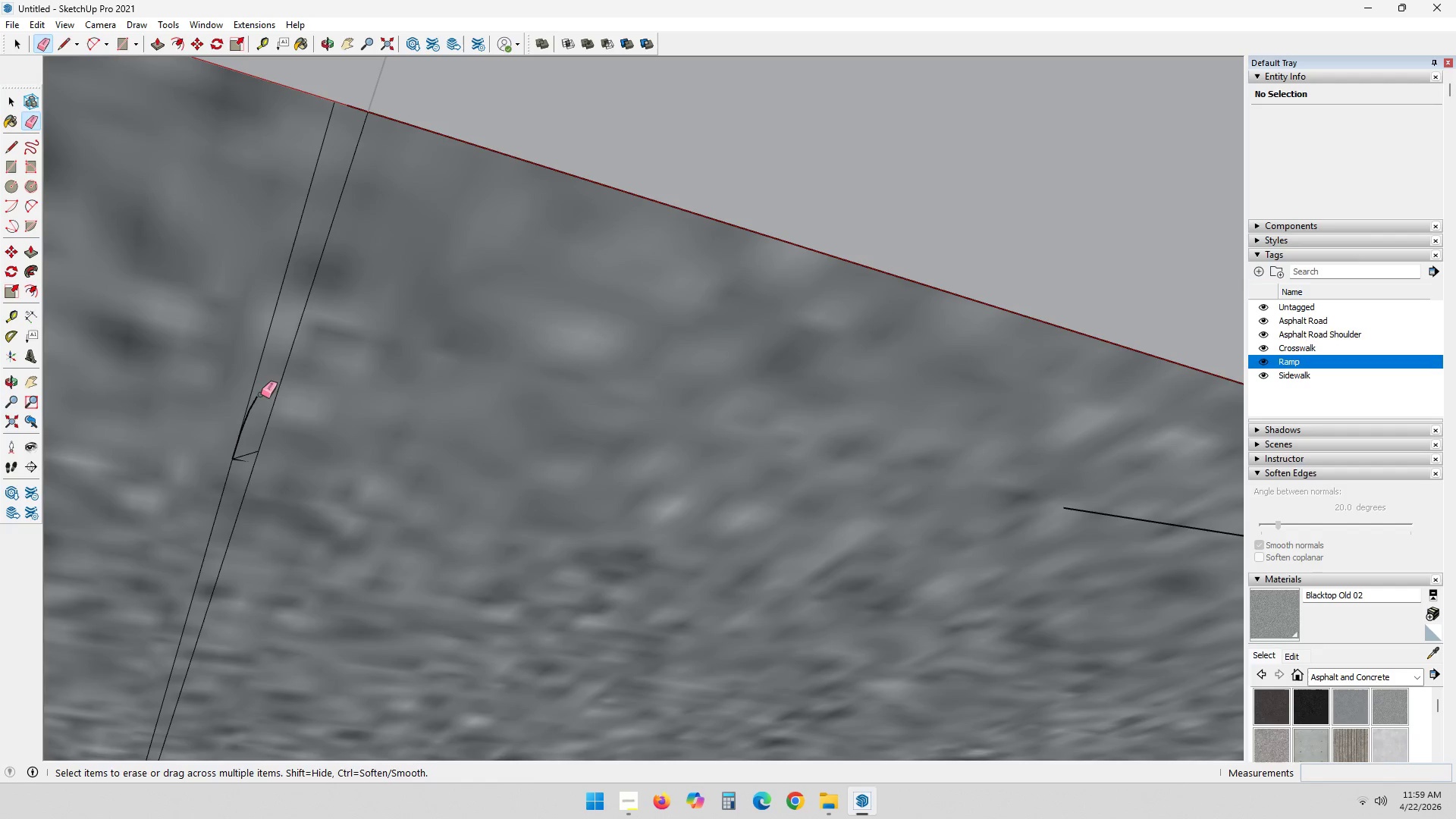 
double_click([256, 402])
 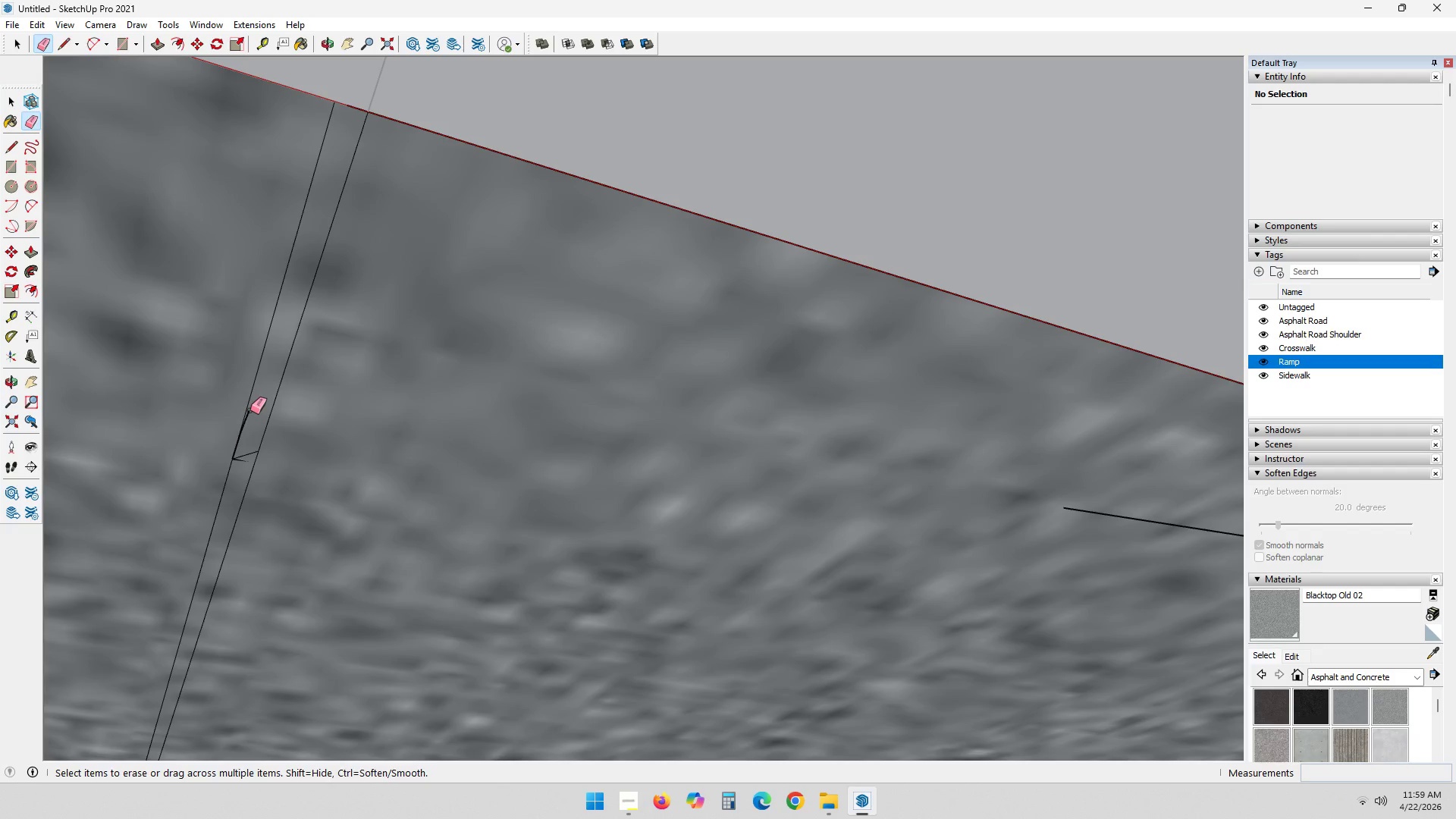 
left_click([249, 410])
 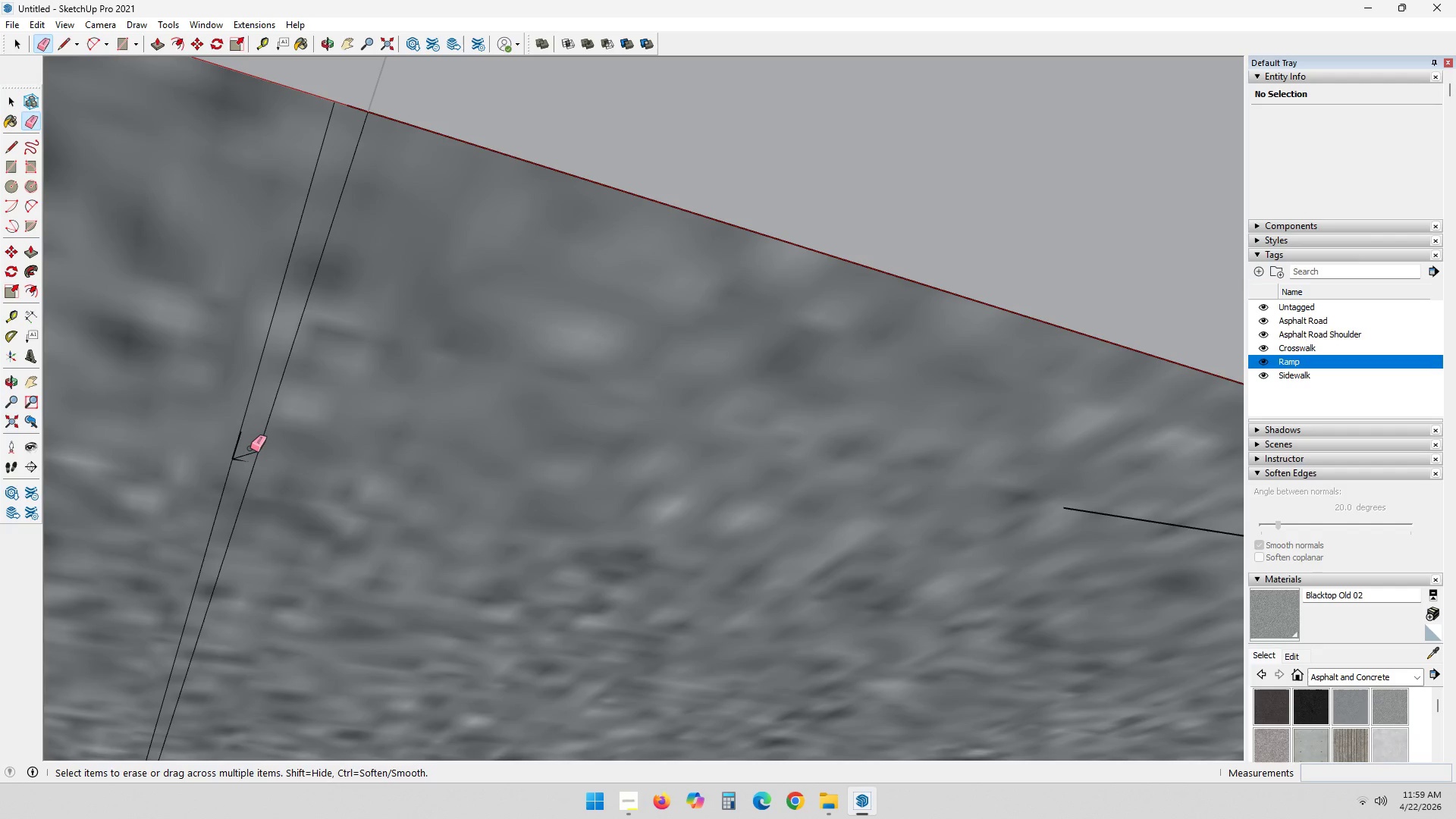 
left_click([249, 450])
 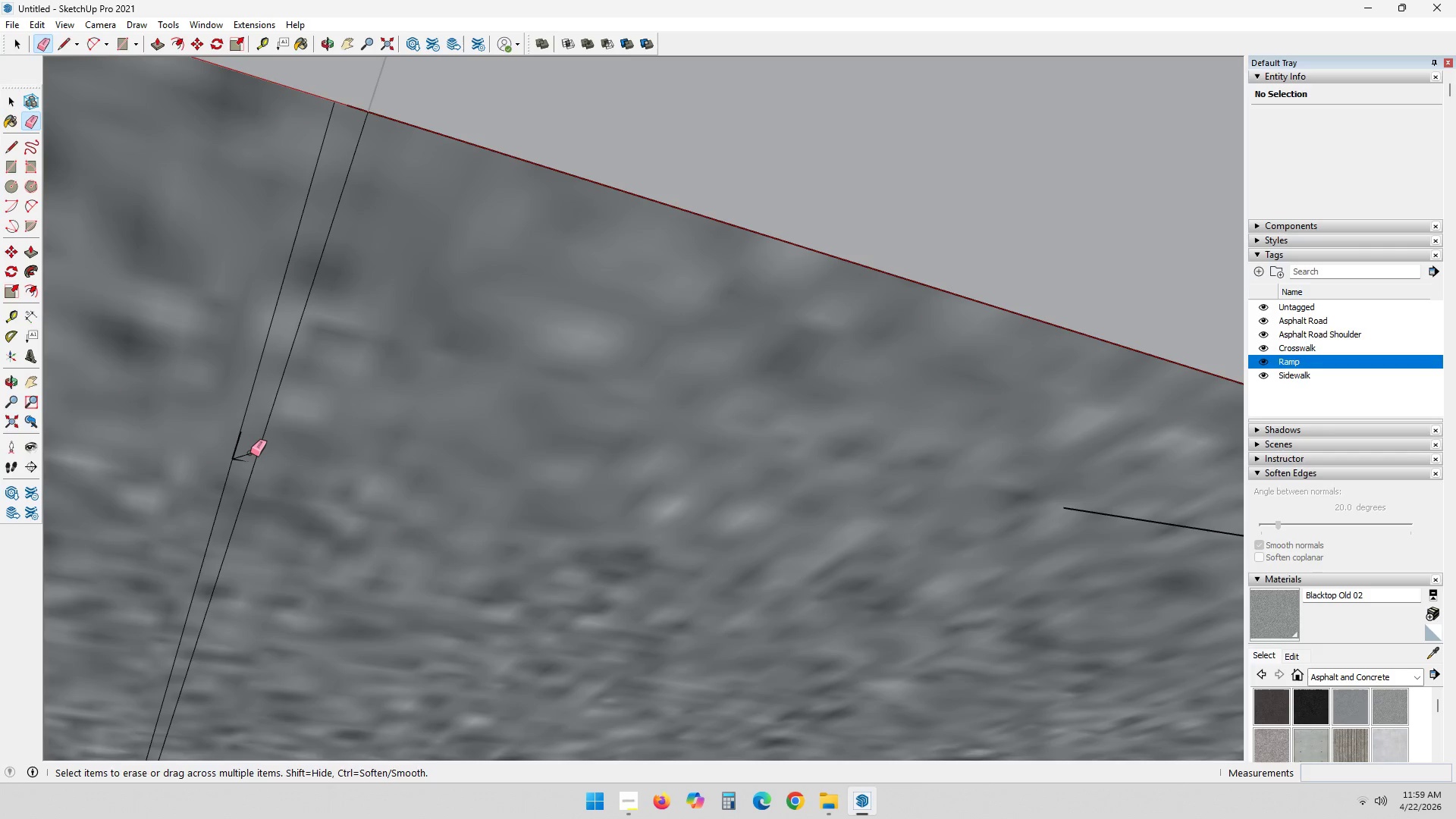 
scroll: coordinate [275, 444], scroll_direction: up, amount: 7.0
 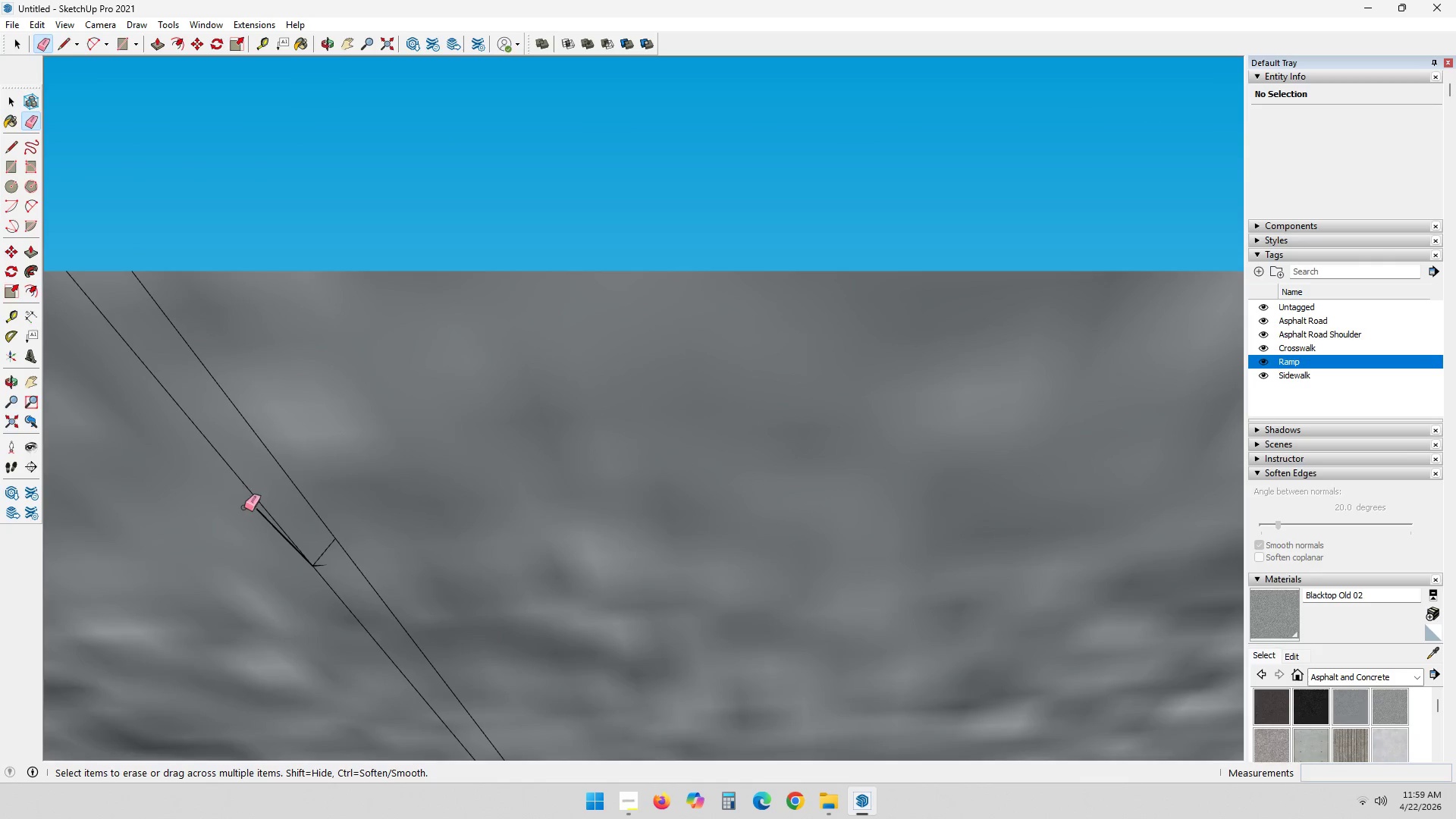 
left_click([259, 513])
 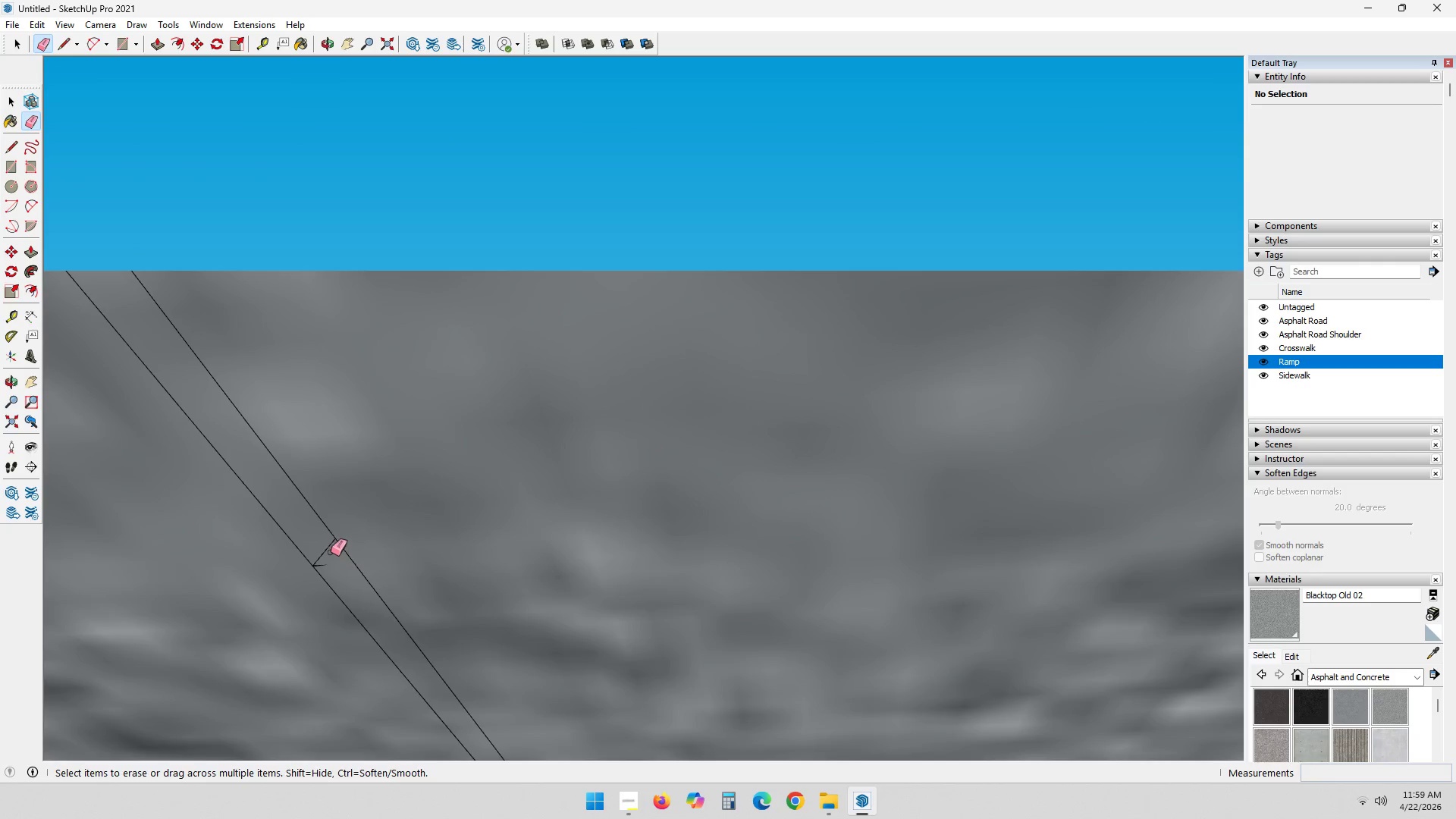 
left_click([324, 549])
 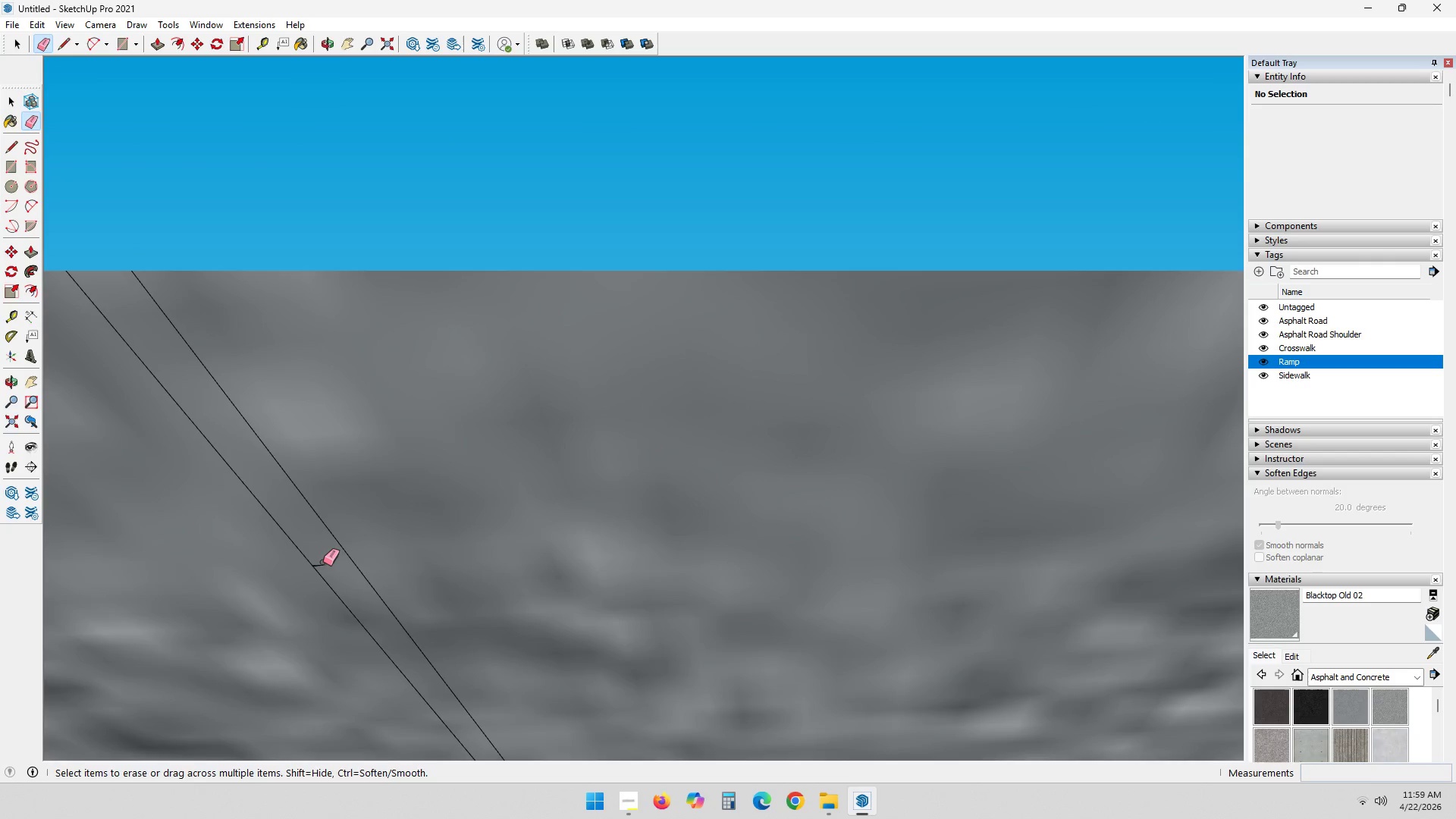 
left_click([321, 563])
 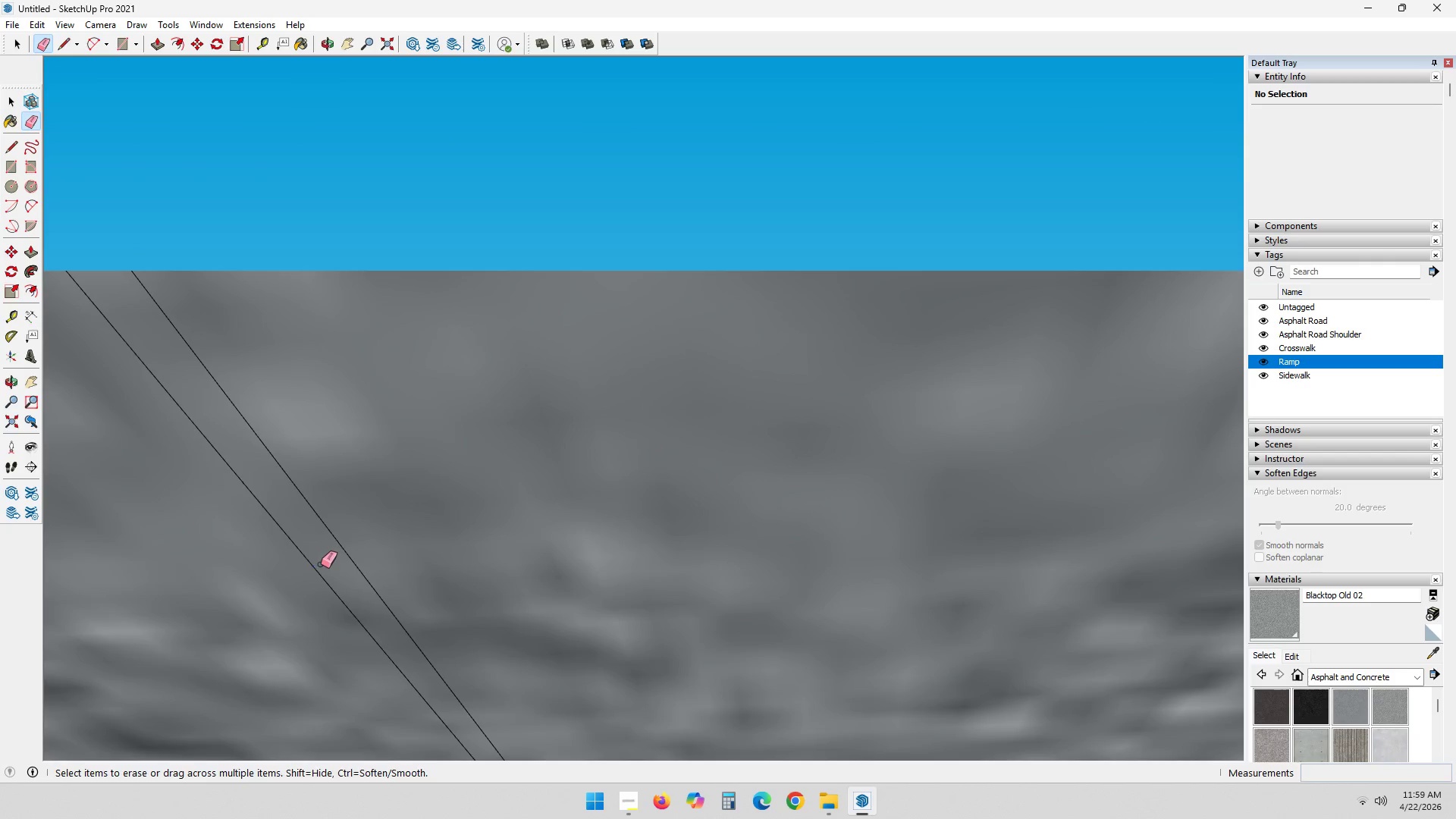 
scroll: coordinate [322, 564], scroll_direction: down, amount: 3.0
 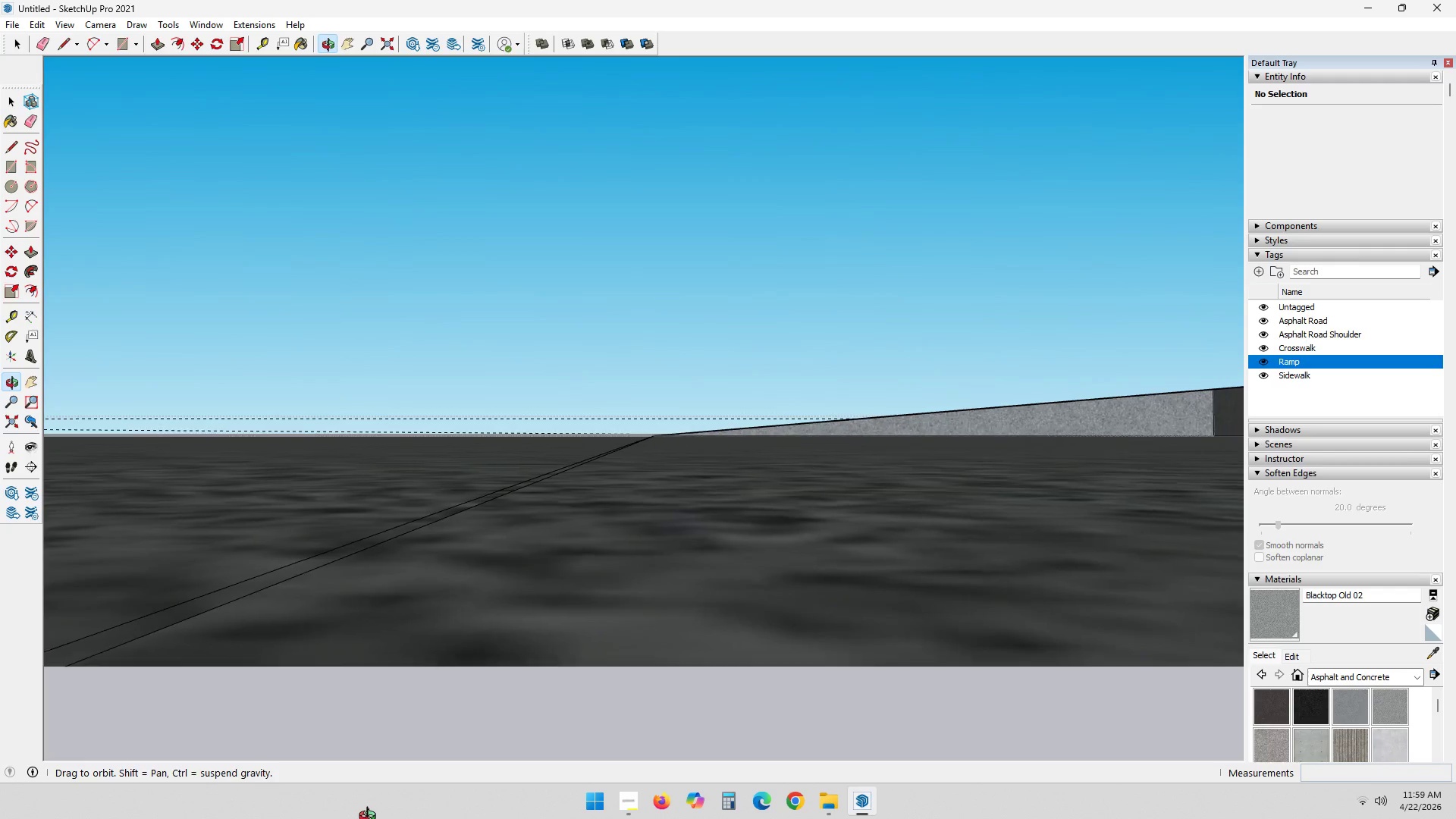 
key(Control+ControlLeft)
 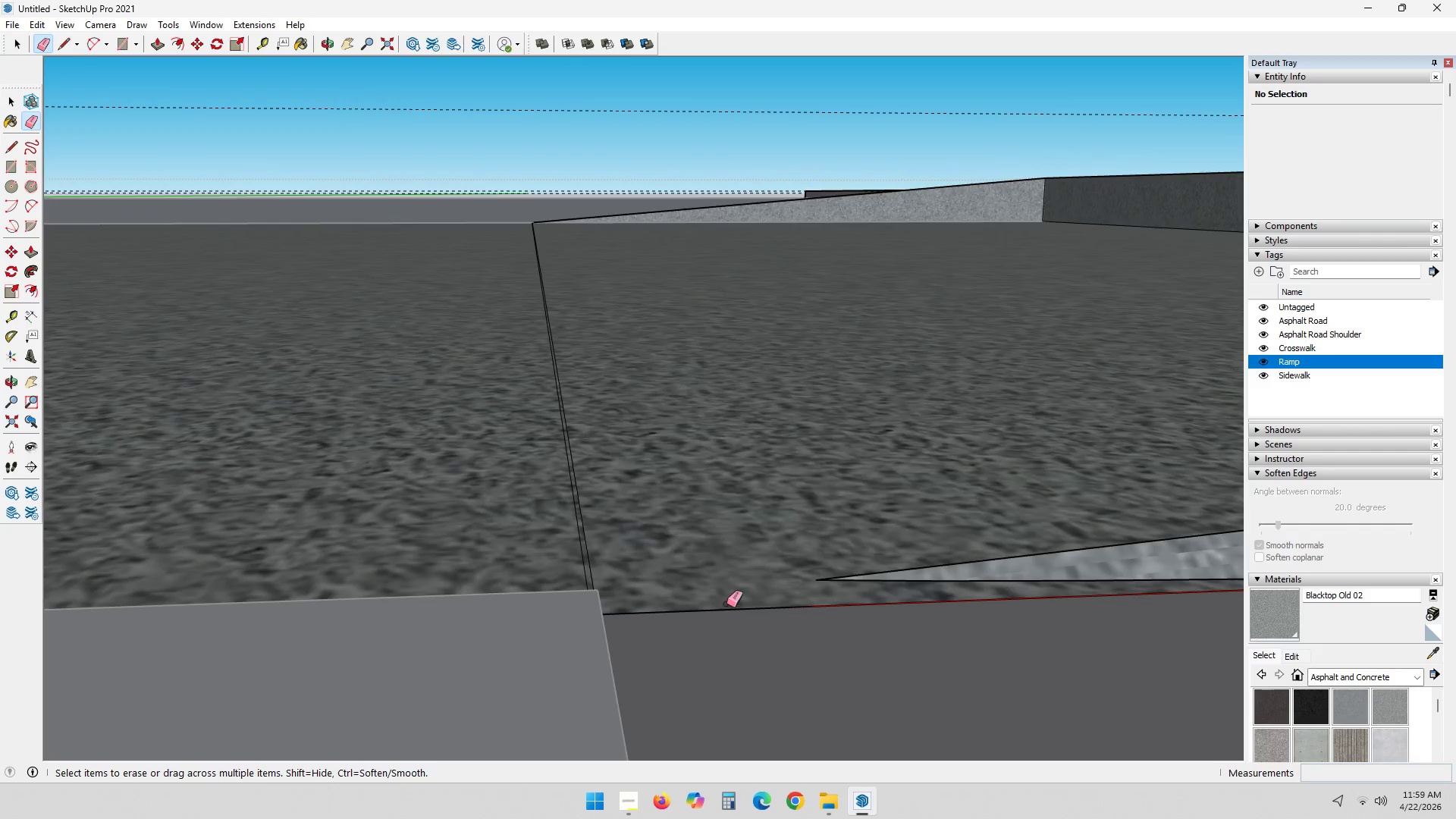 
key(Control+Z)
 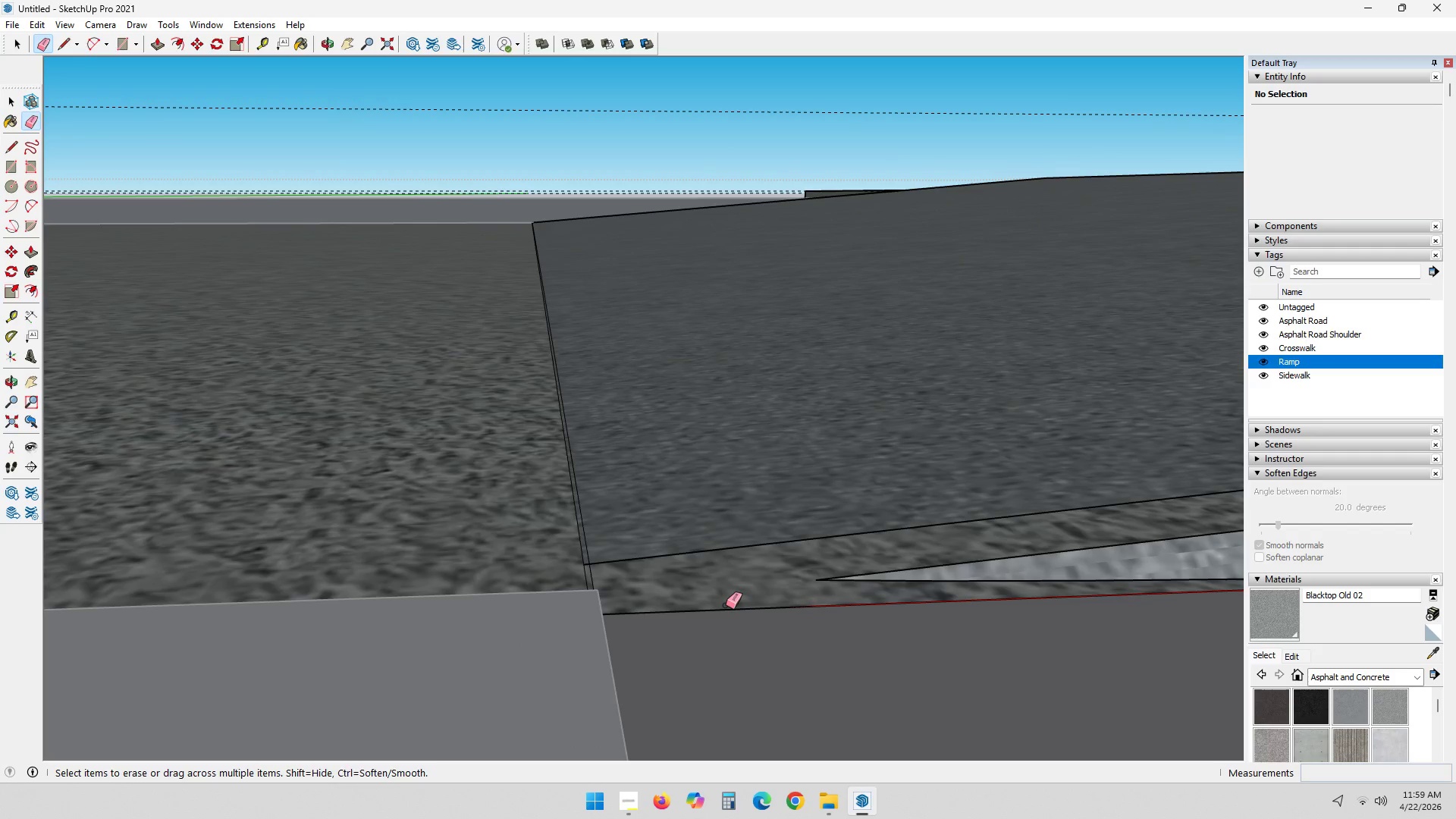 
scroll: coordinate [716, 617], scroll_direction: down, amount: 22.0
 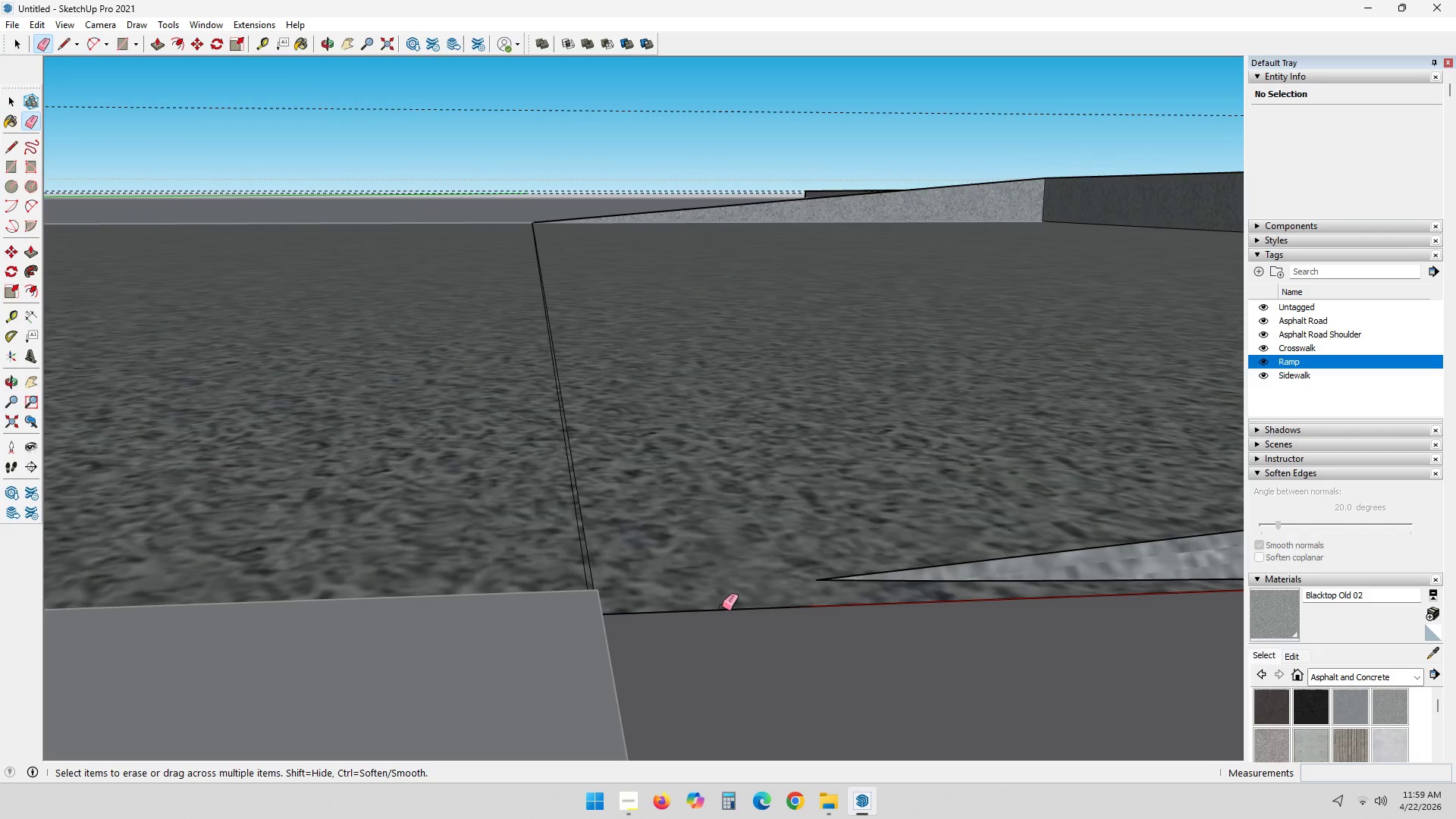 
key(Control+ControlLeft)
 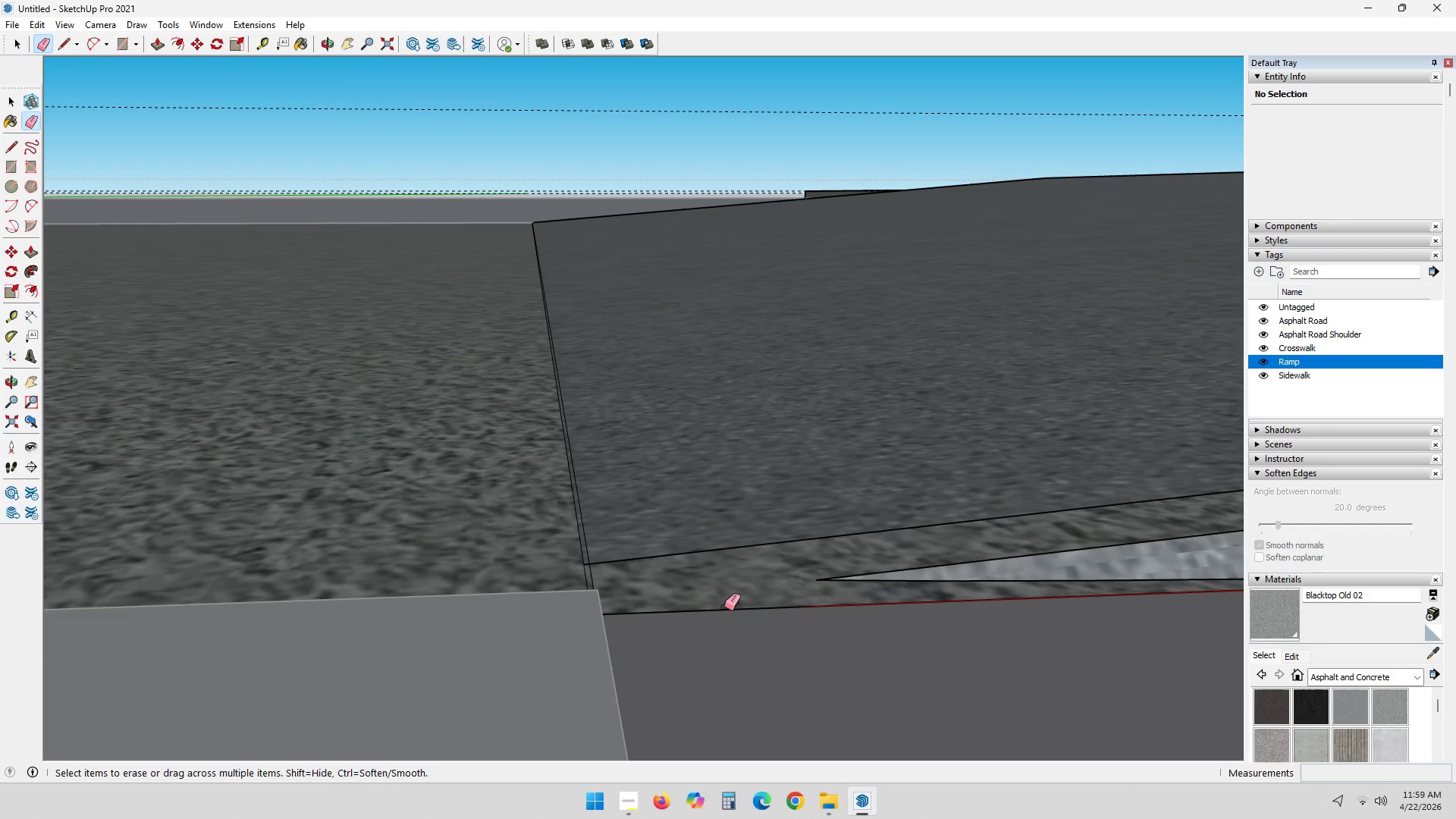 
key(Control+Z)
 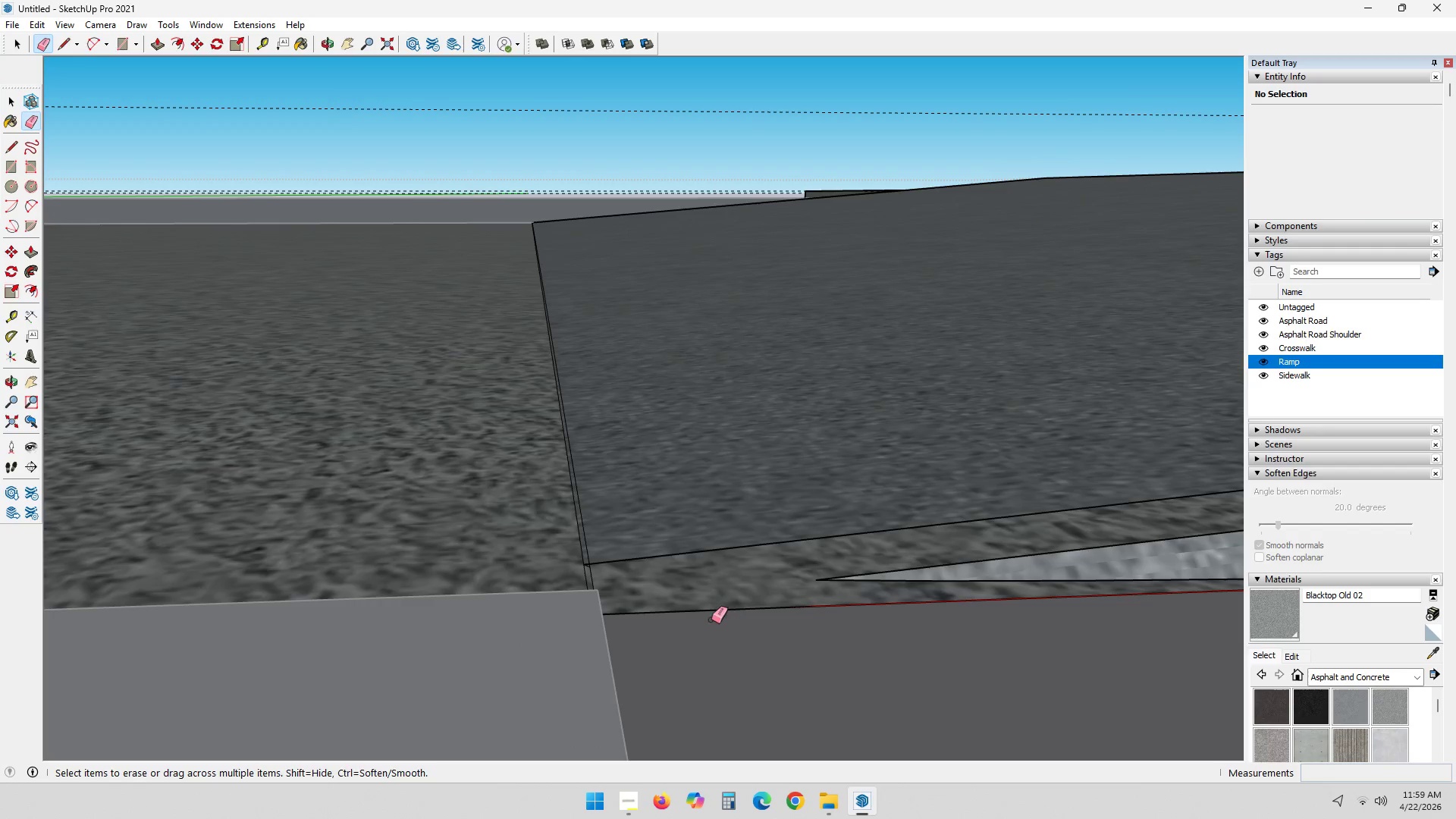 
key(Control+ControlLeft)
 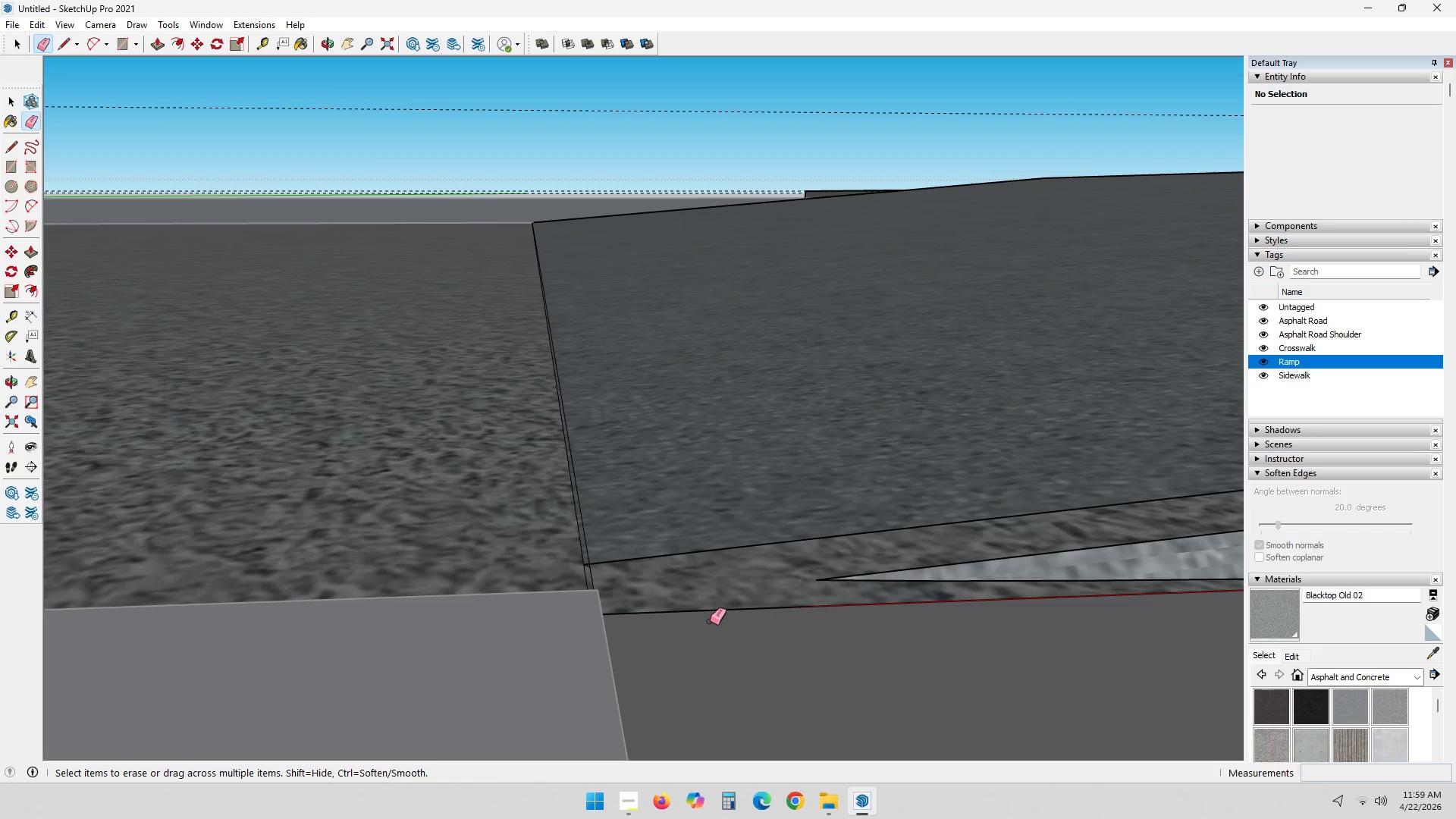 
key(Control+Z)
 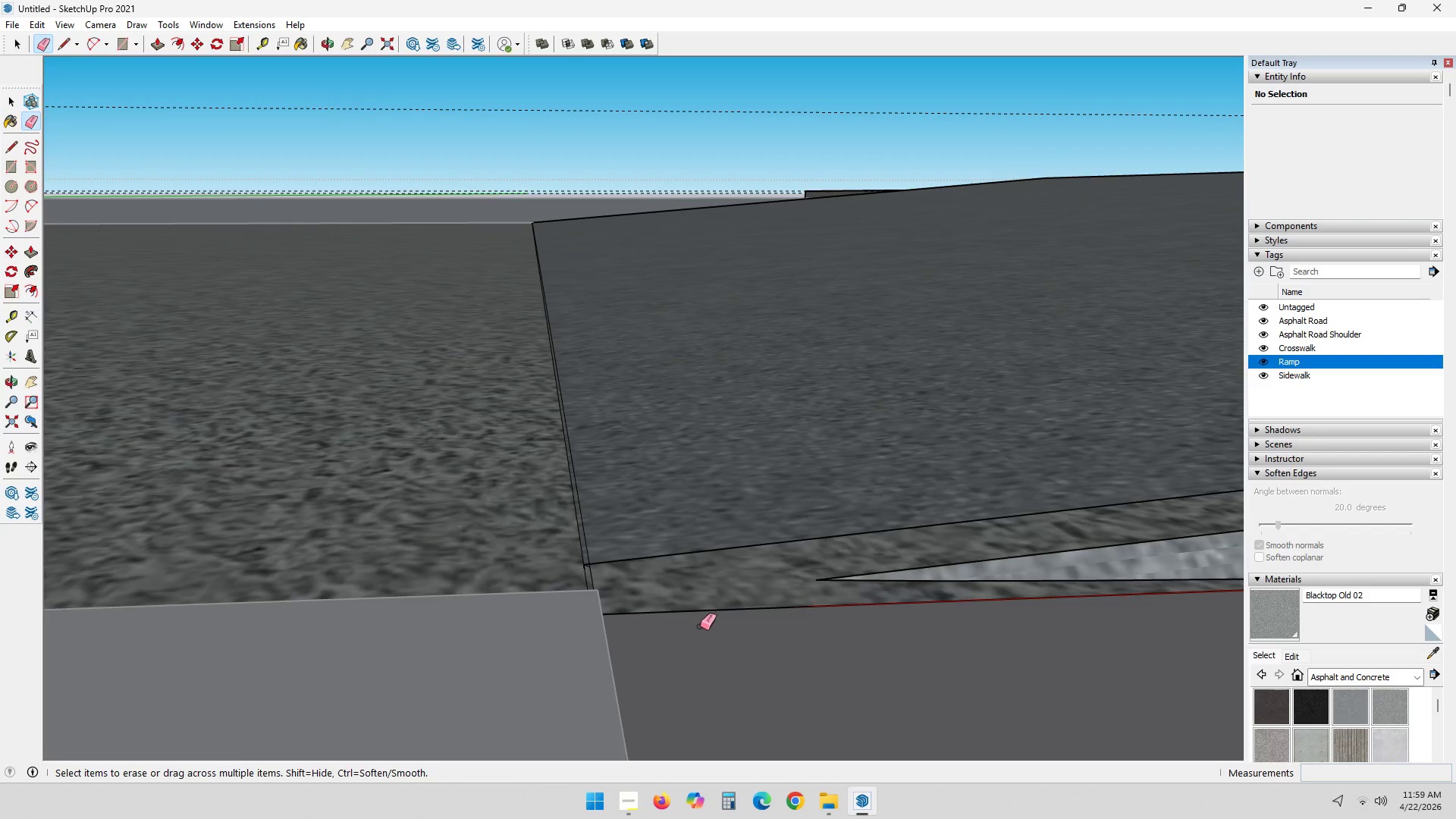 
key(Control+ControlLeft)
 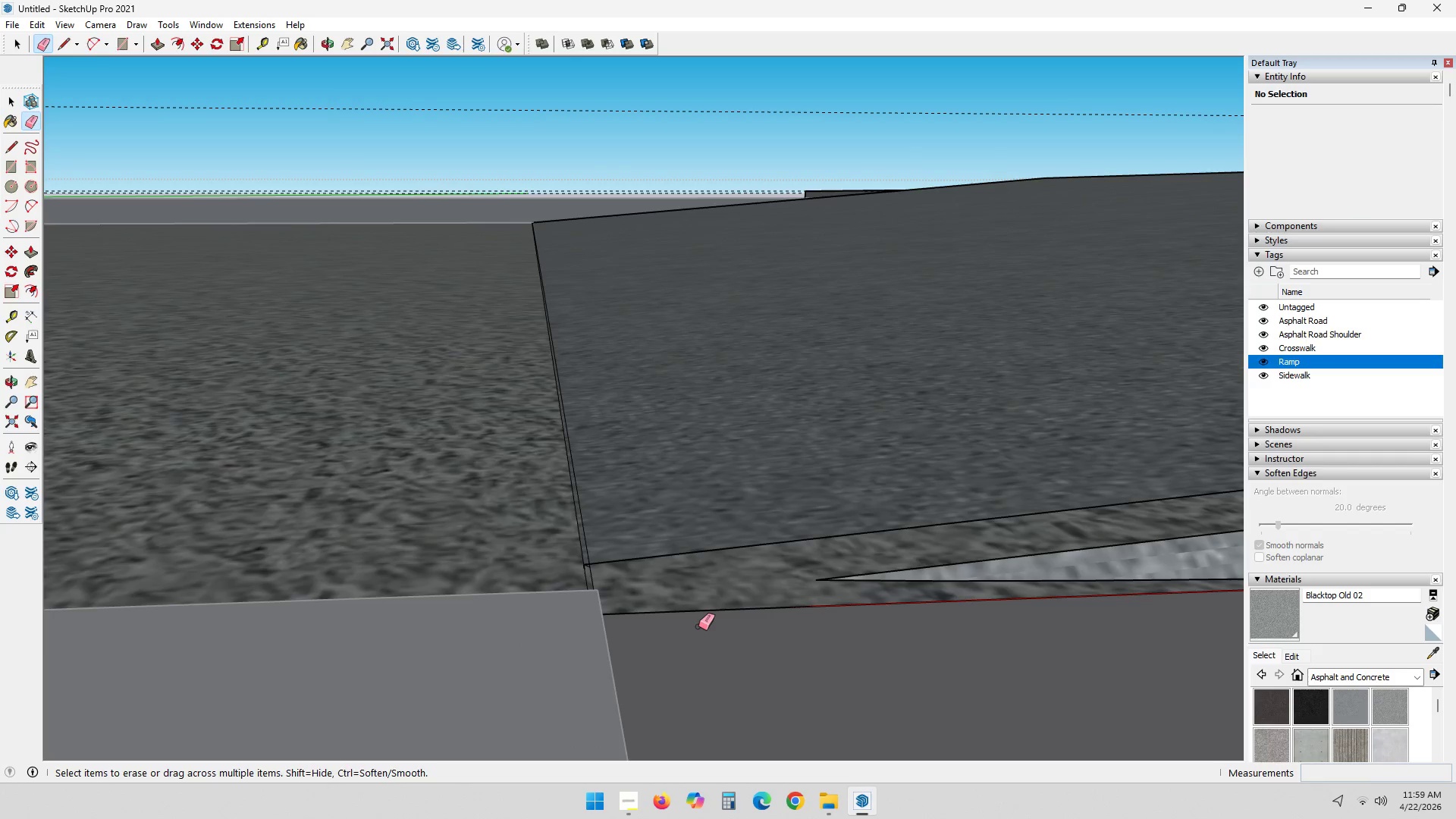 
key(Control+Z)
 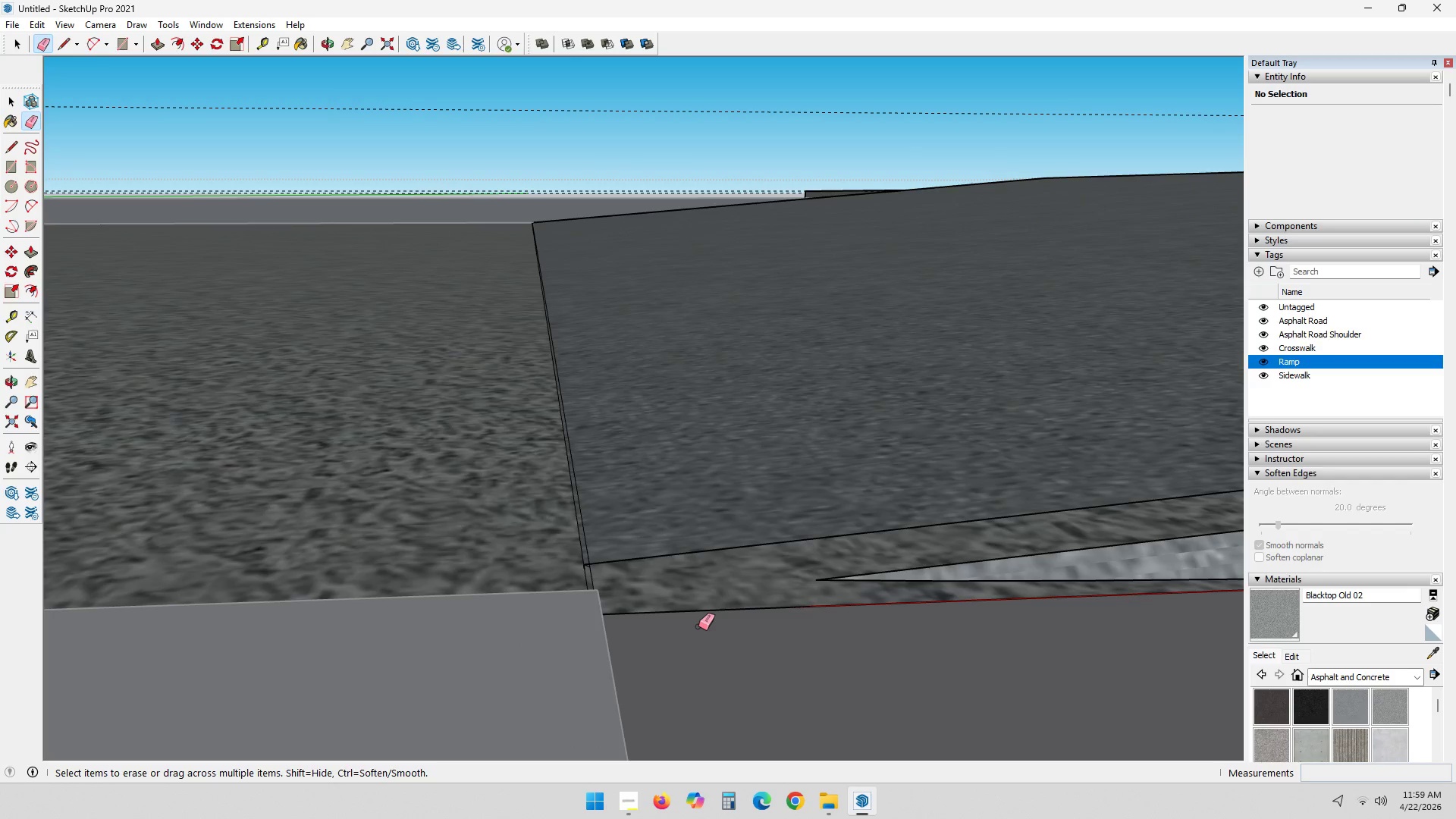 
key(Control+Z)
 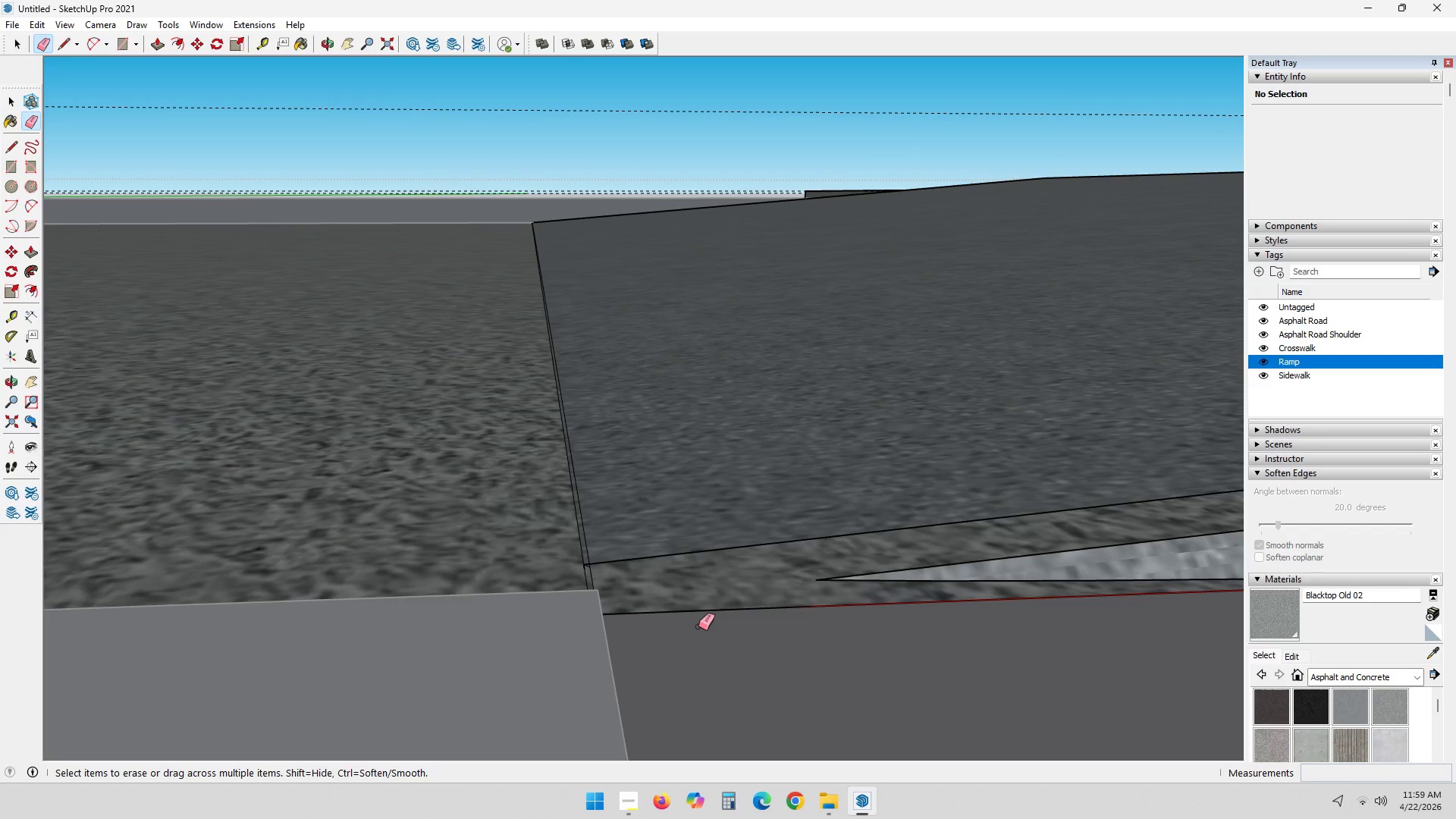 
key(Control+Z)
 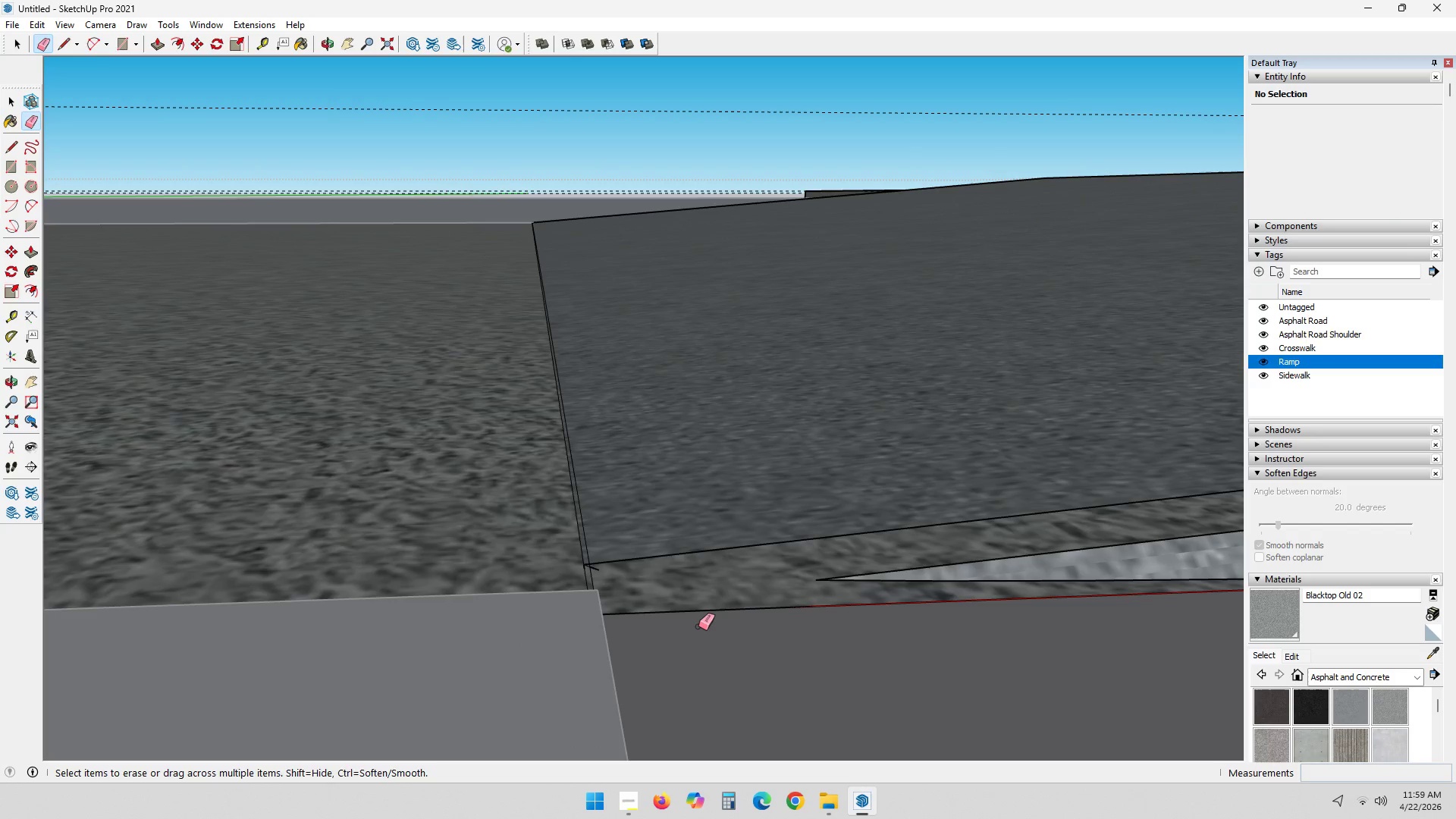 
key(Control+Z)
 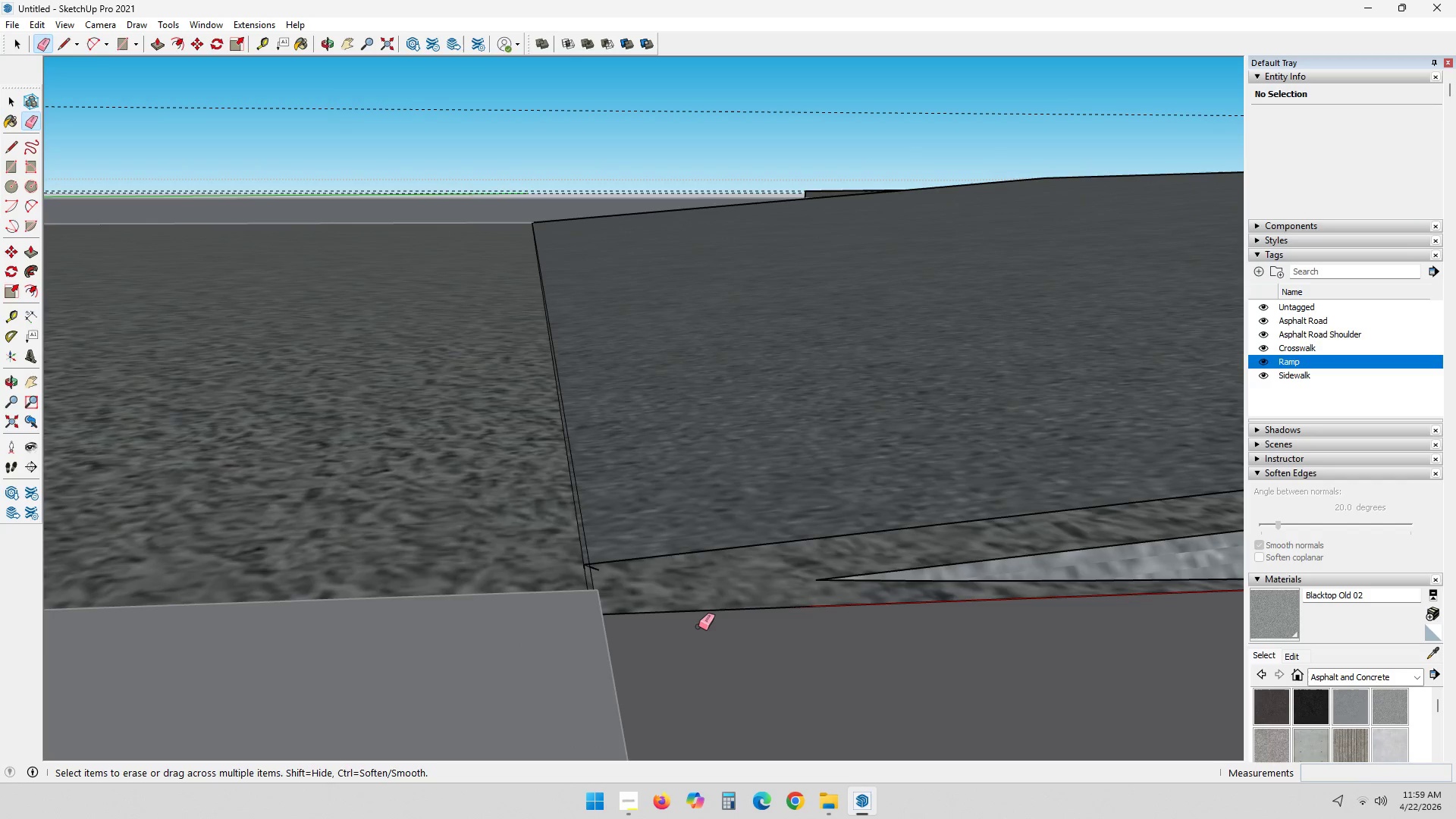 
key(Control+Z)
 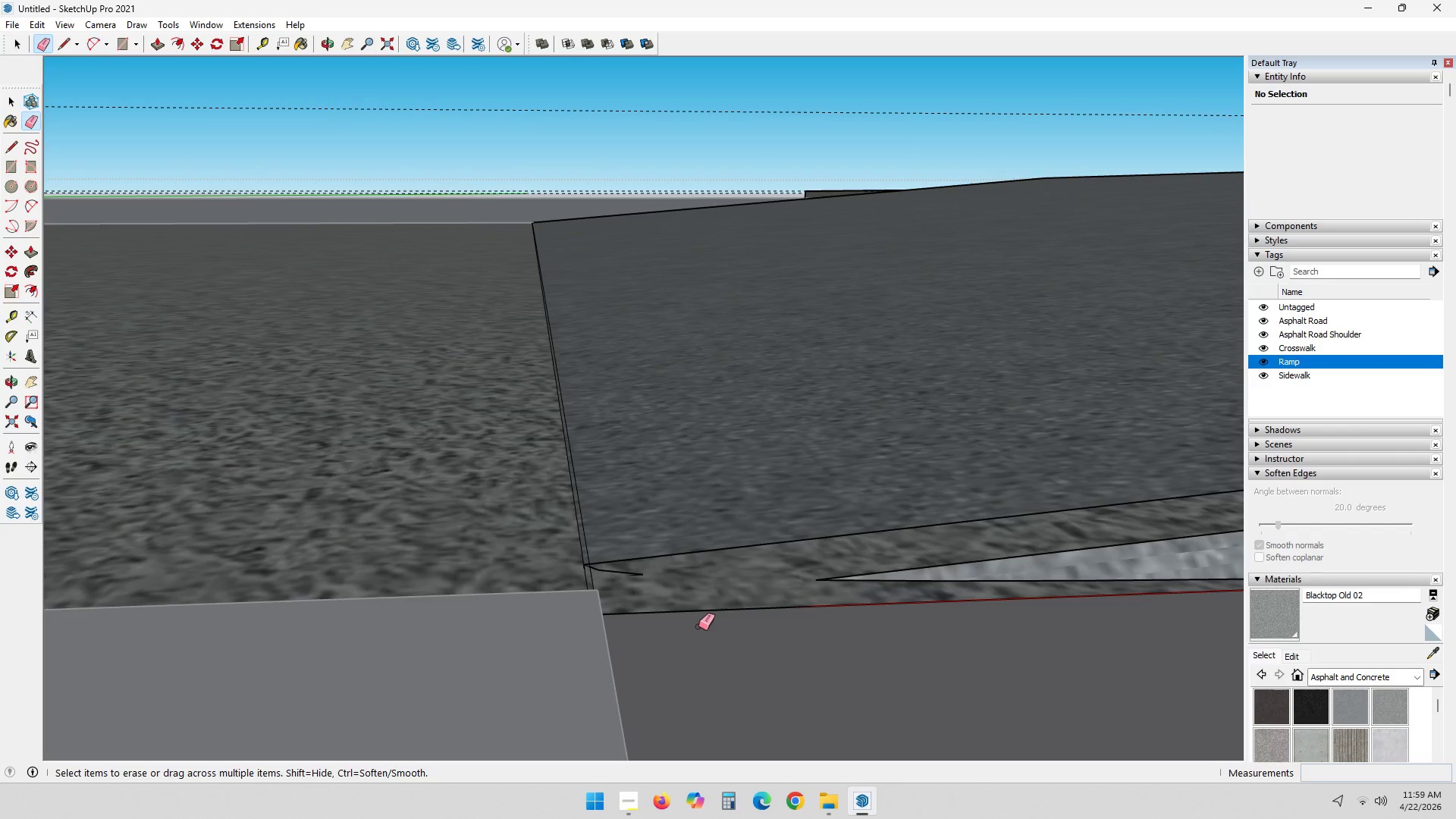 
key(Control+Z)
 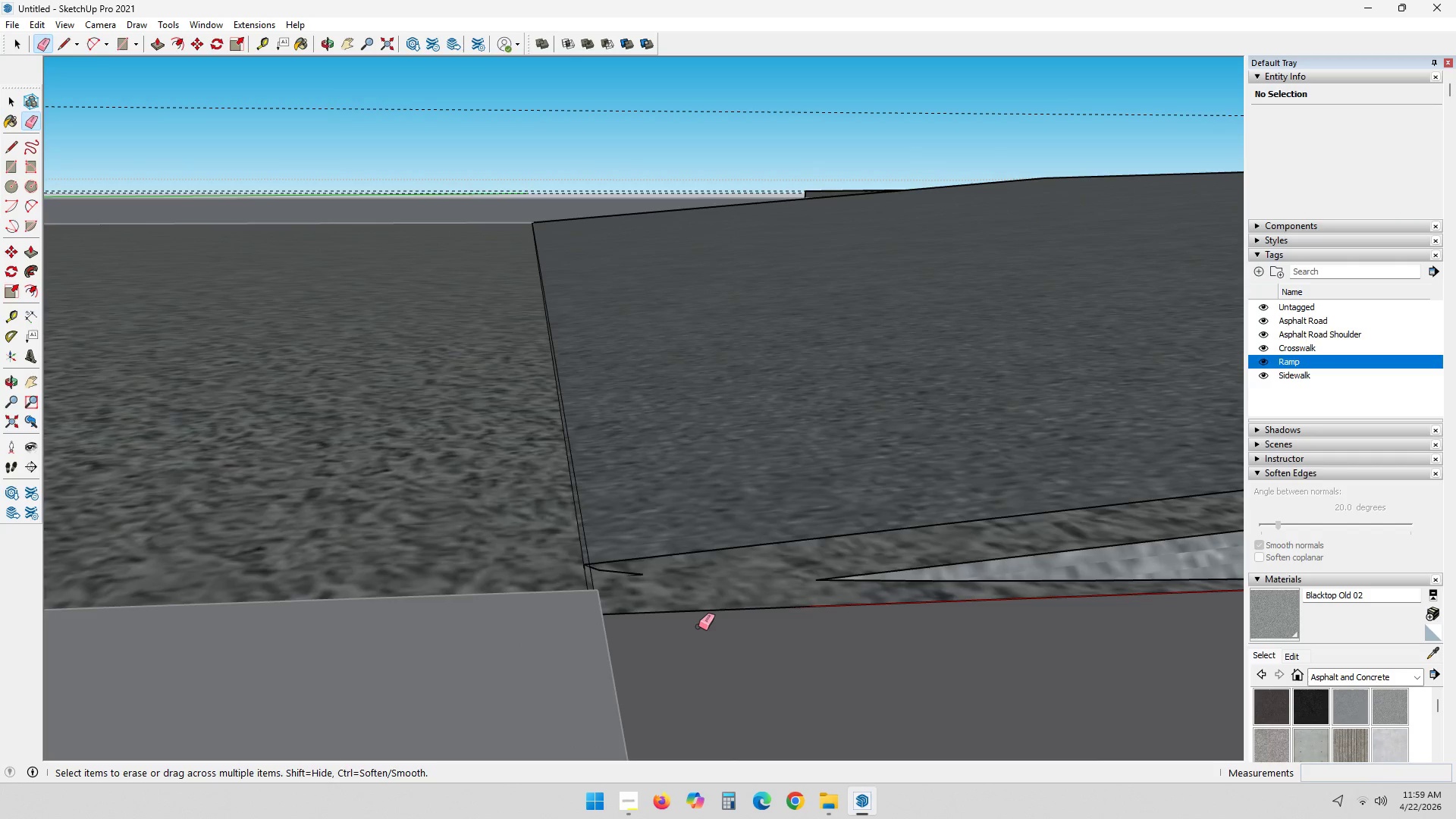 
key(Control+Z)
 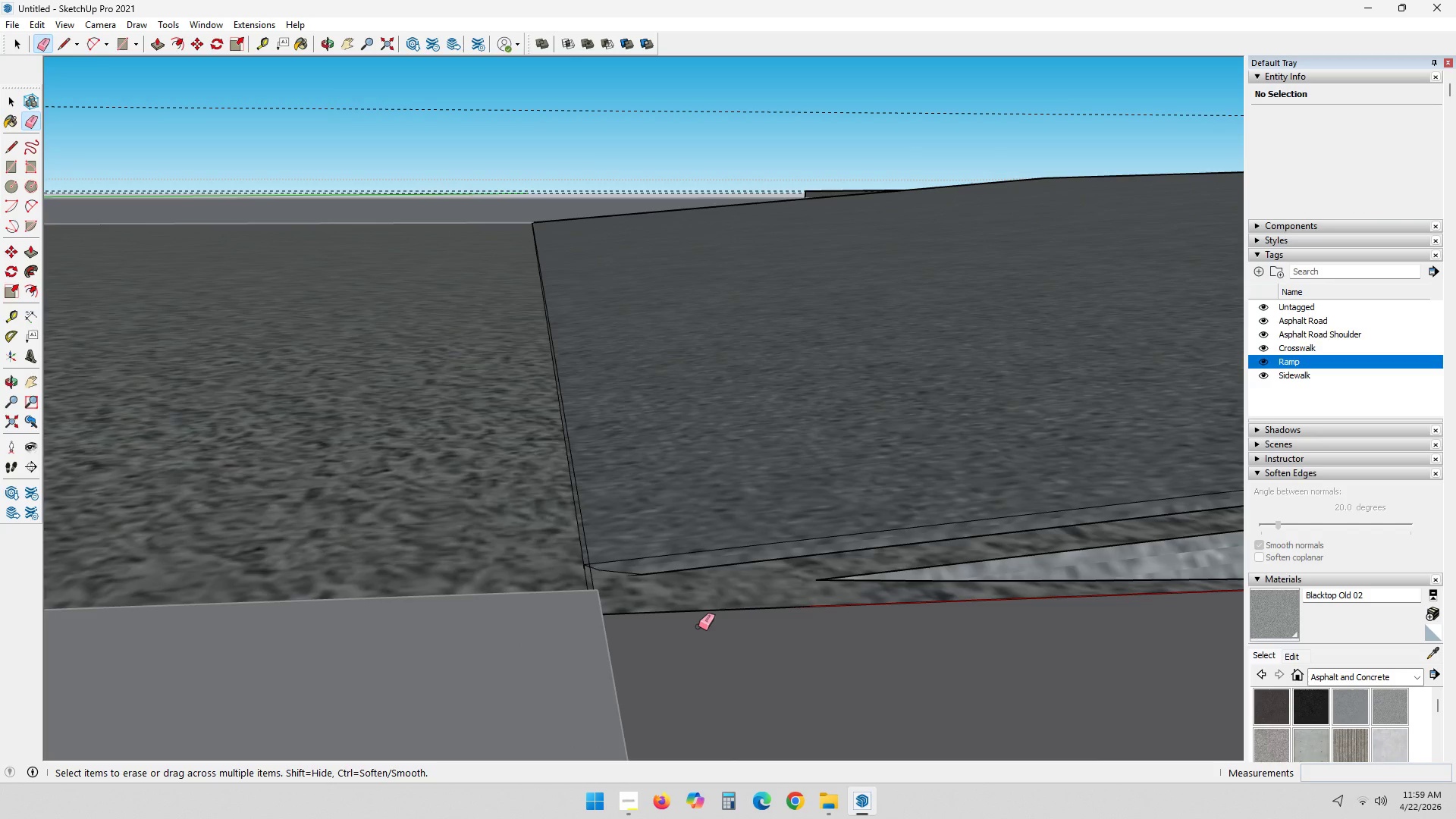 
key(Control+Z)
 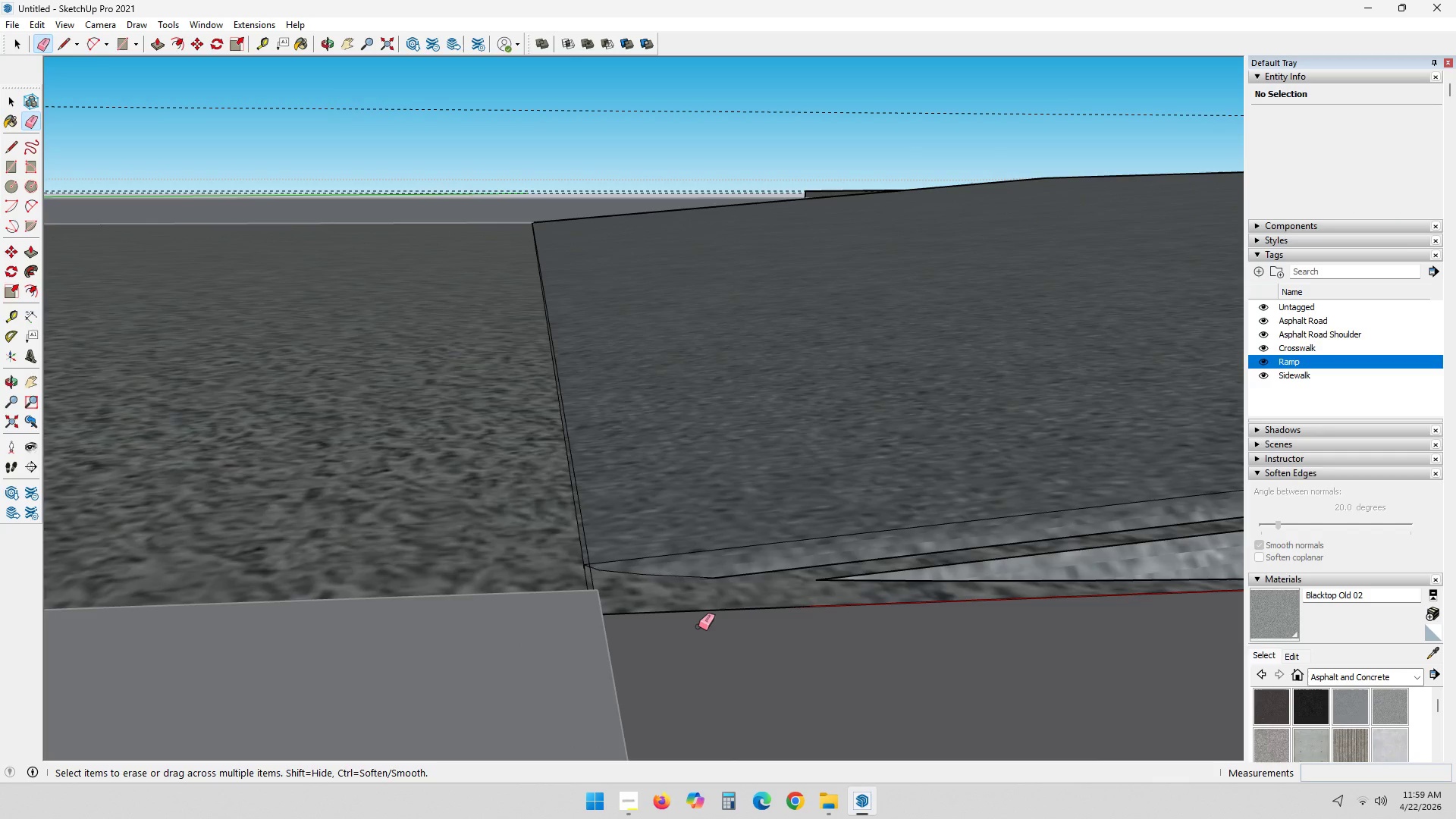 
key(Control+Z)
 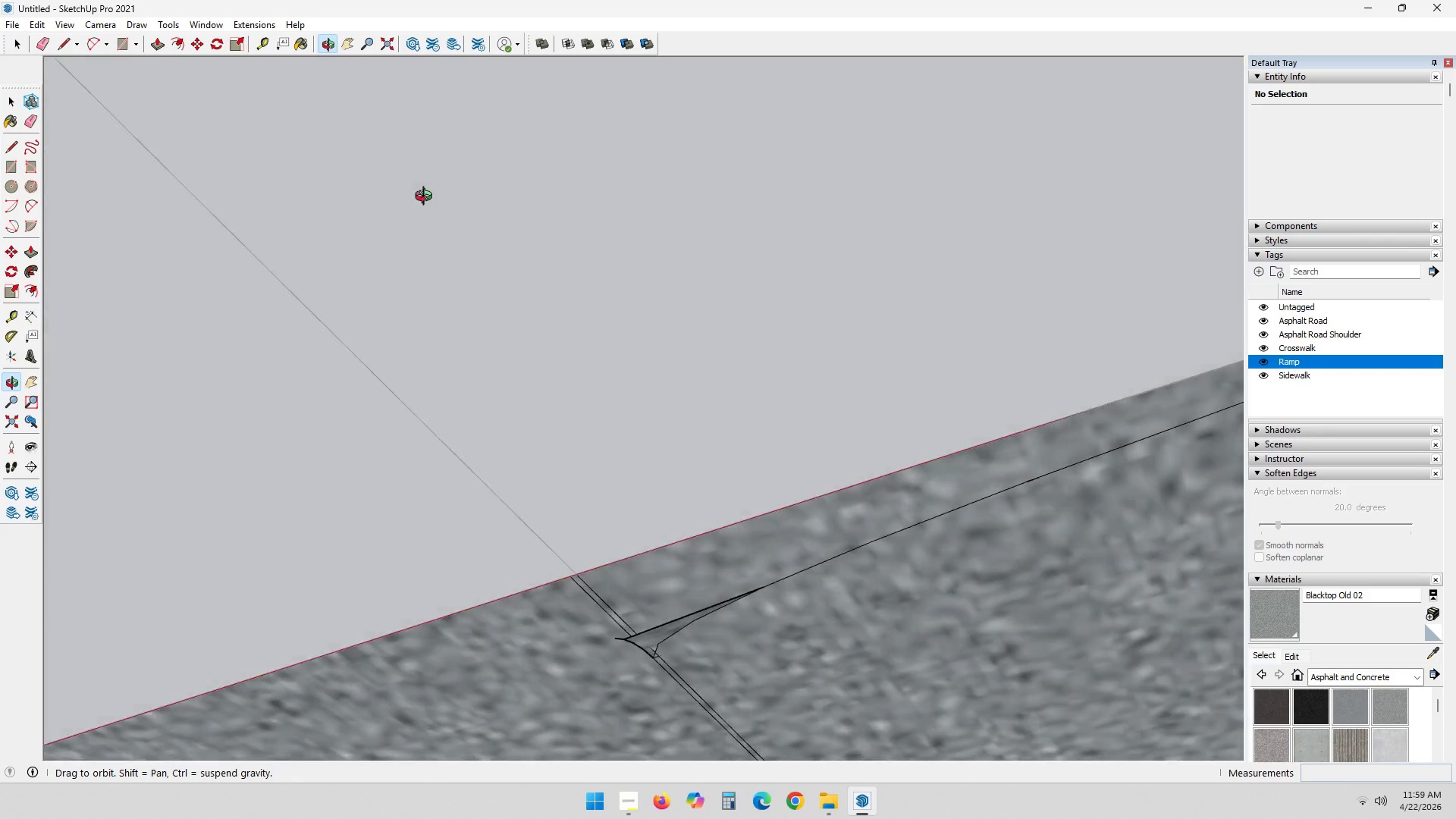 
scroll: coordinate [667, 617], scroll_direction: up, amount: 4.0
 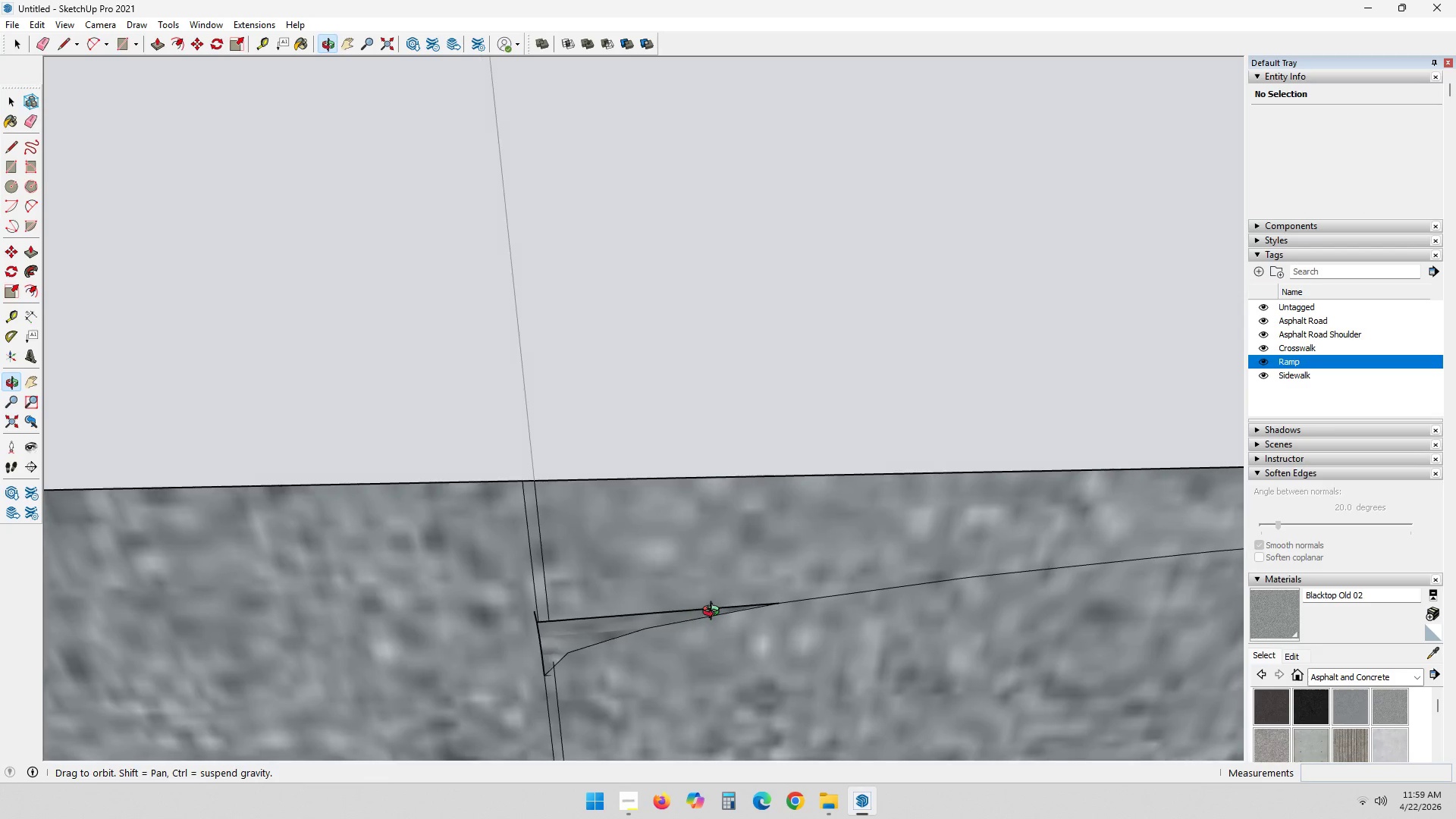 
key(Space)
 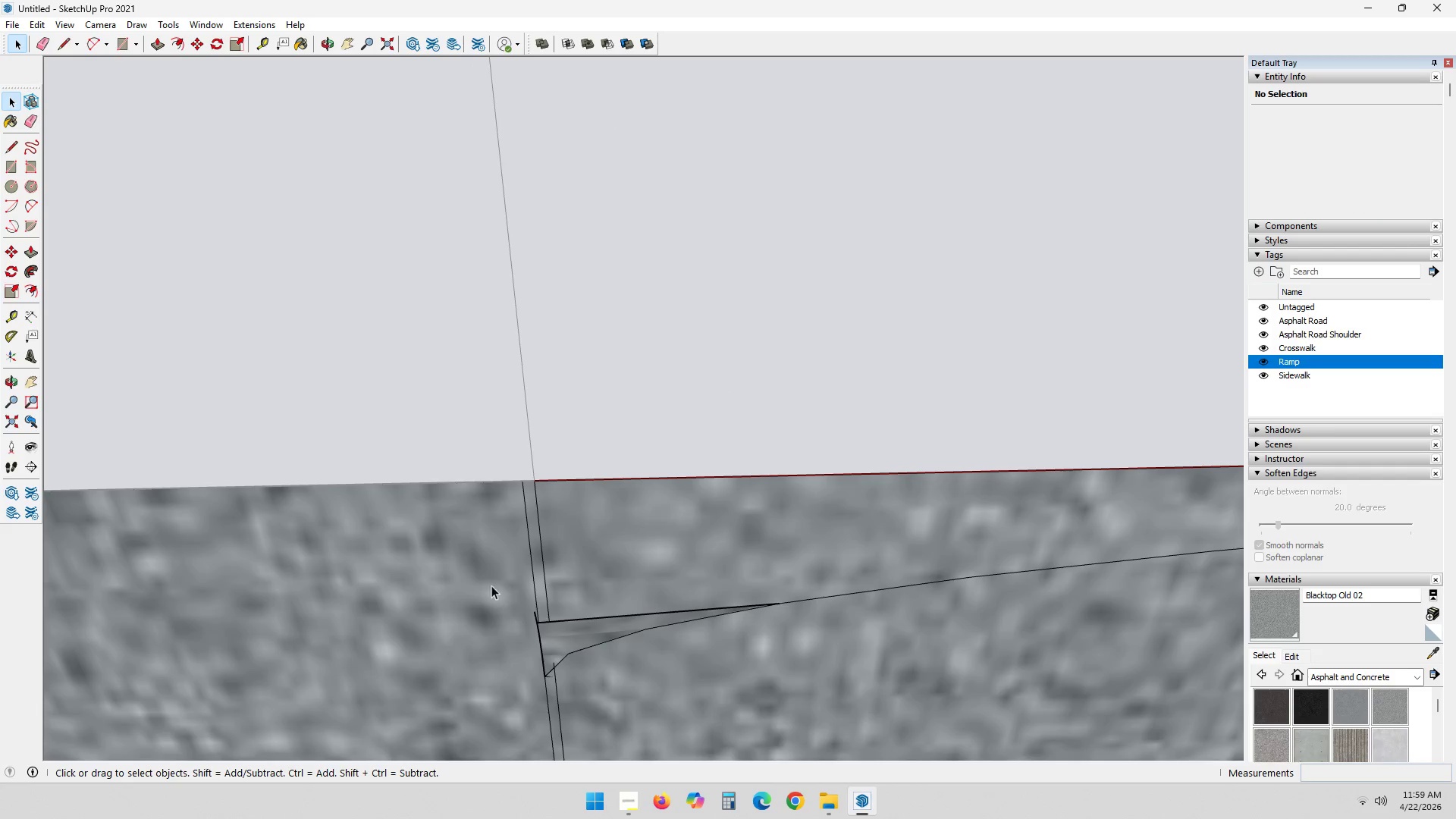 
left_click_drag(start_coordinate=[485, 579], to_coordinate=[883, 758])
 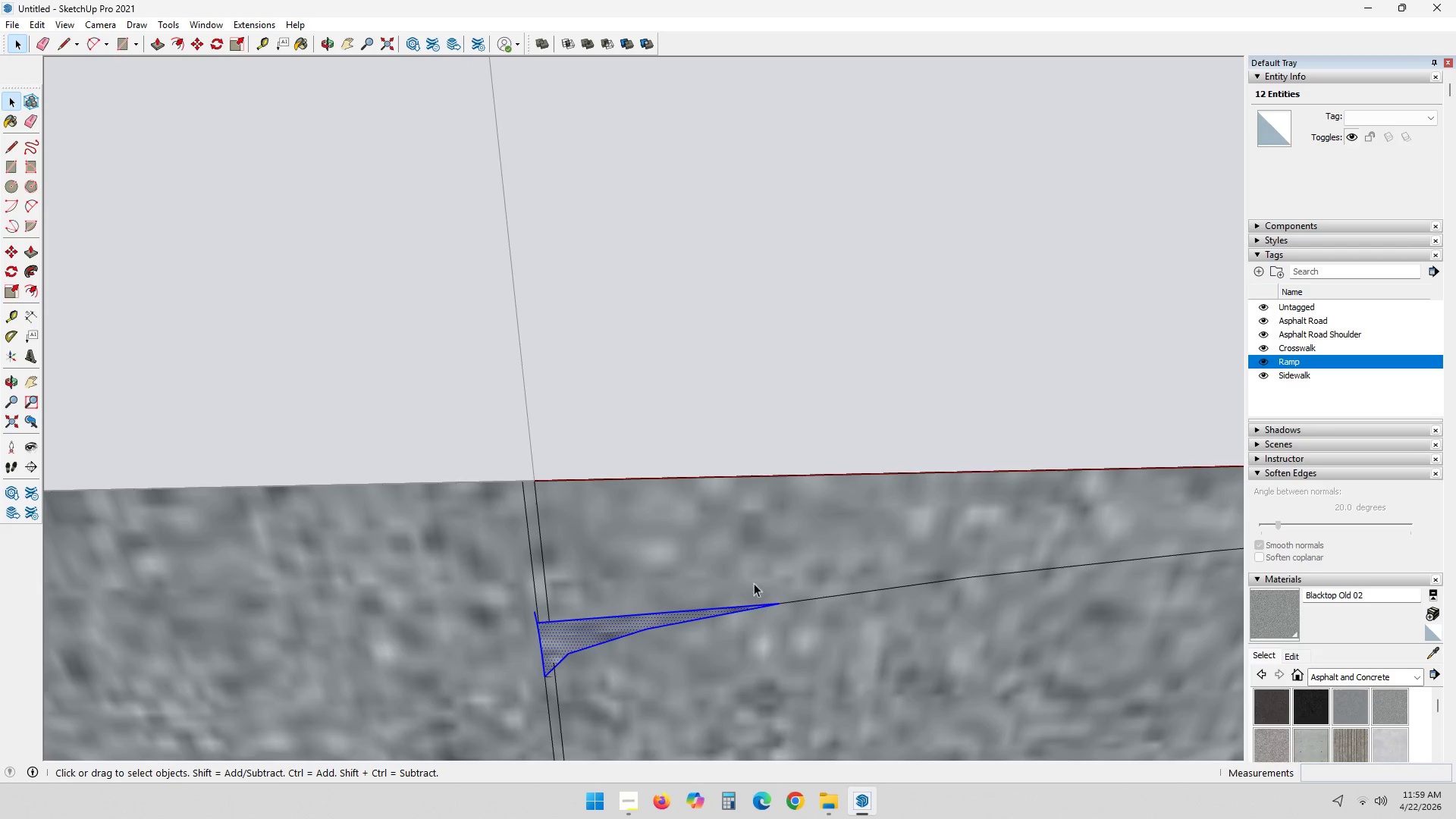 
hold_key(key=ControlLeft, duration=2.42)
left_click([685, 554])
 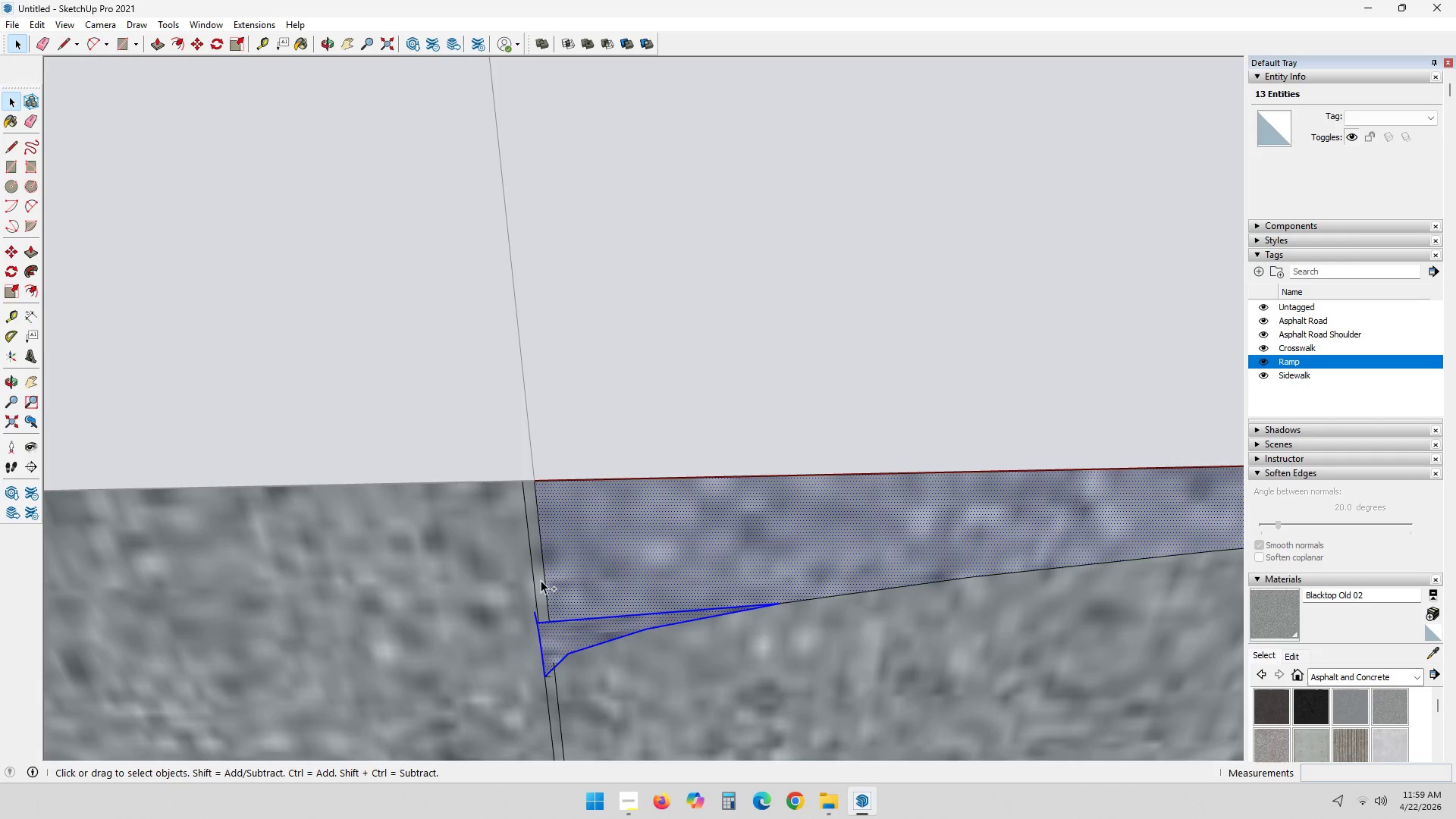 
double_click([485, 577])
 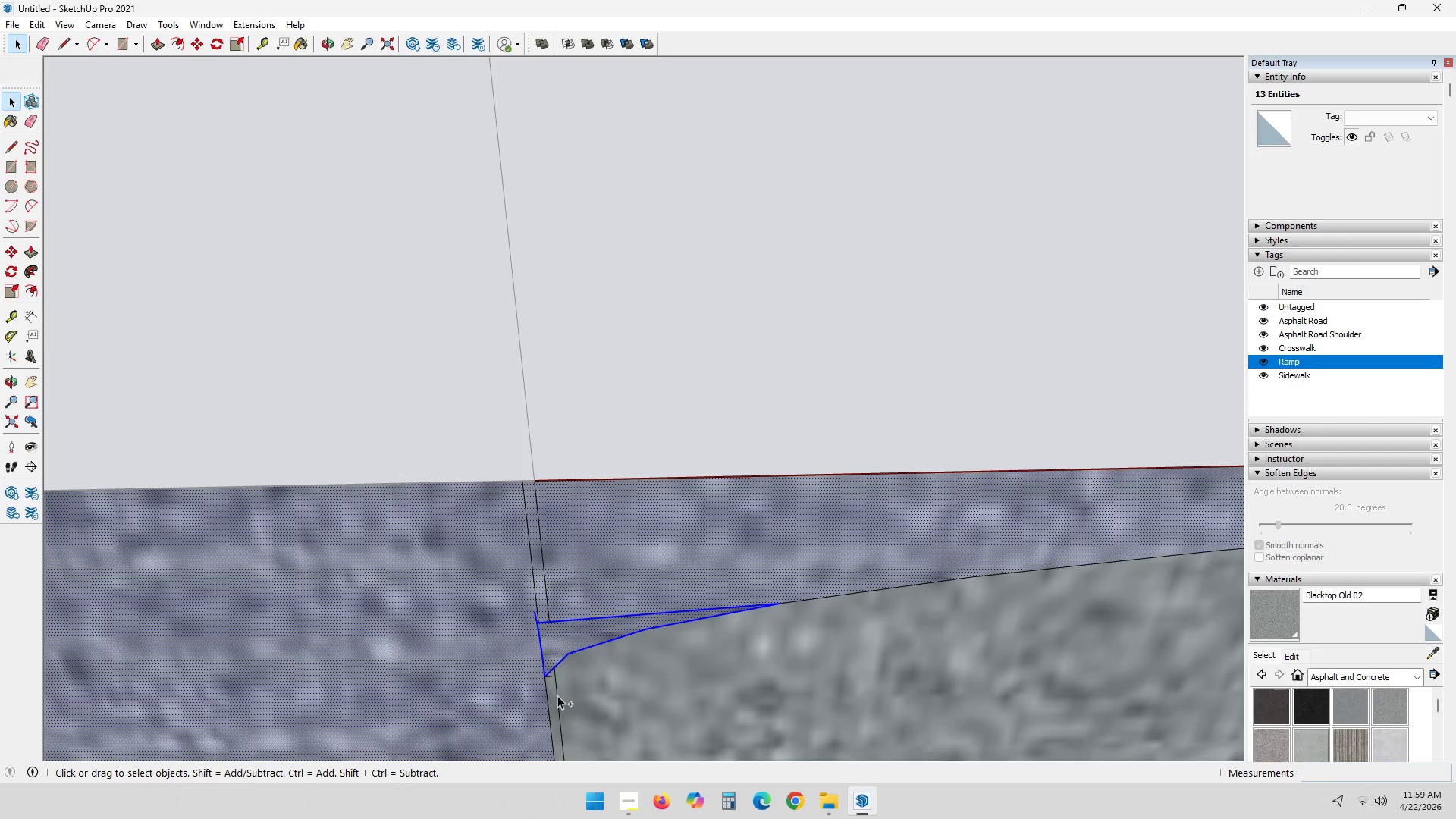 
left_click([554, 698])
 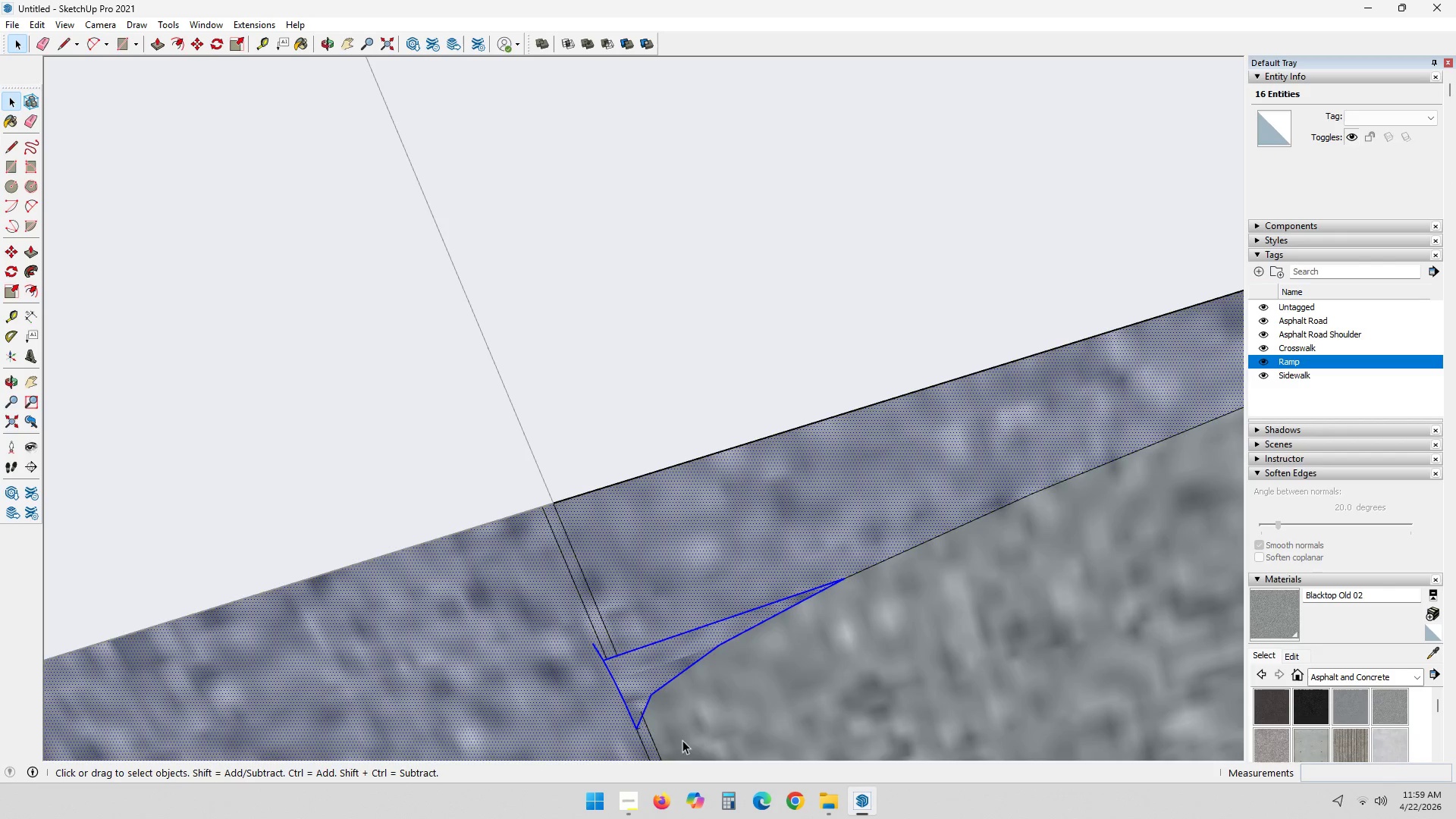 
right_click([621, 661])
 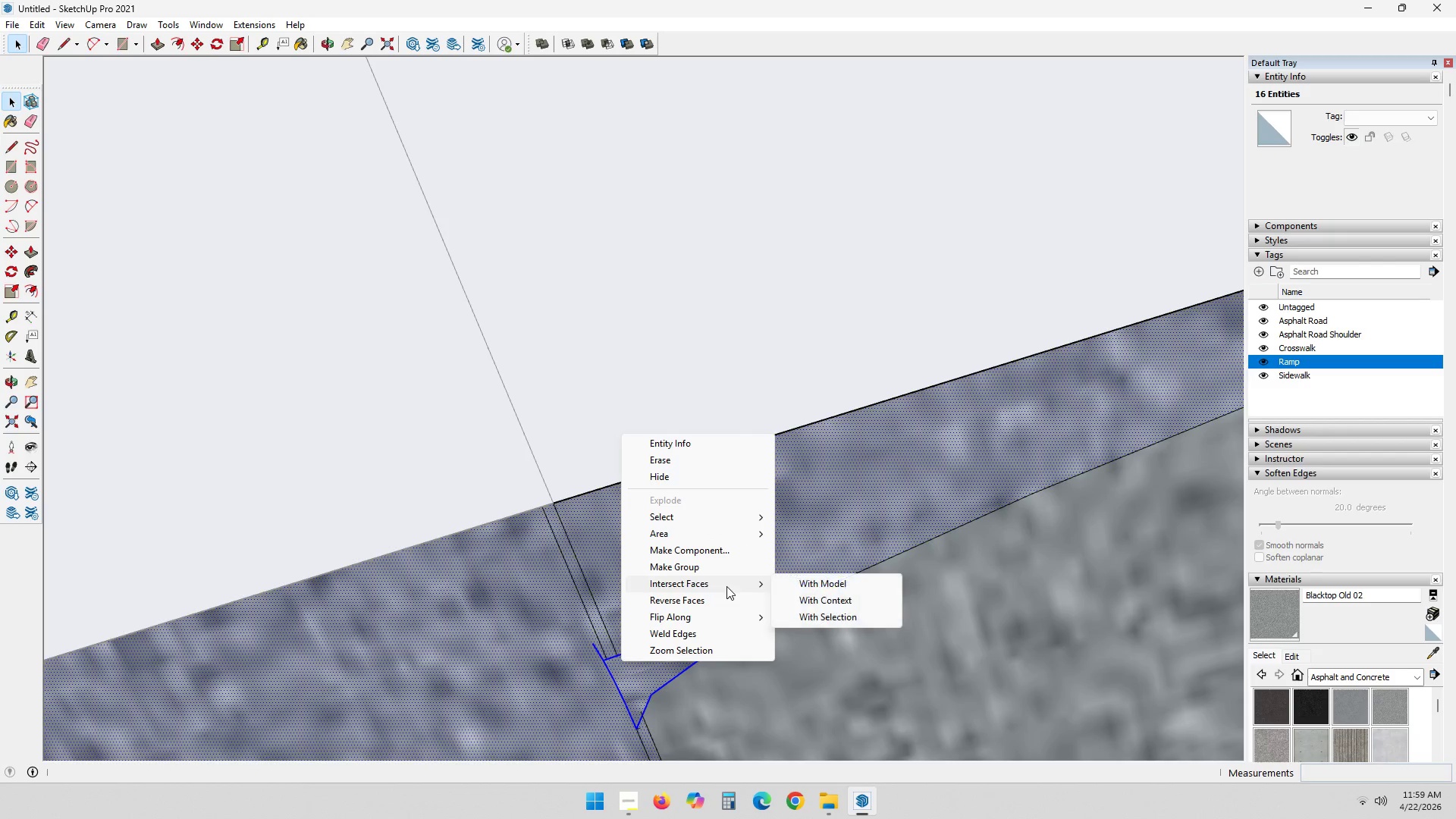 
left_click([824, 582])
 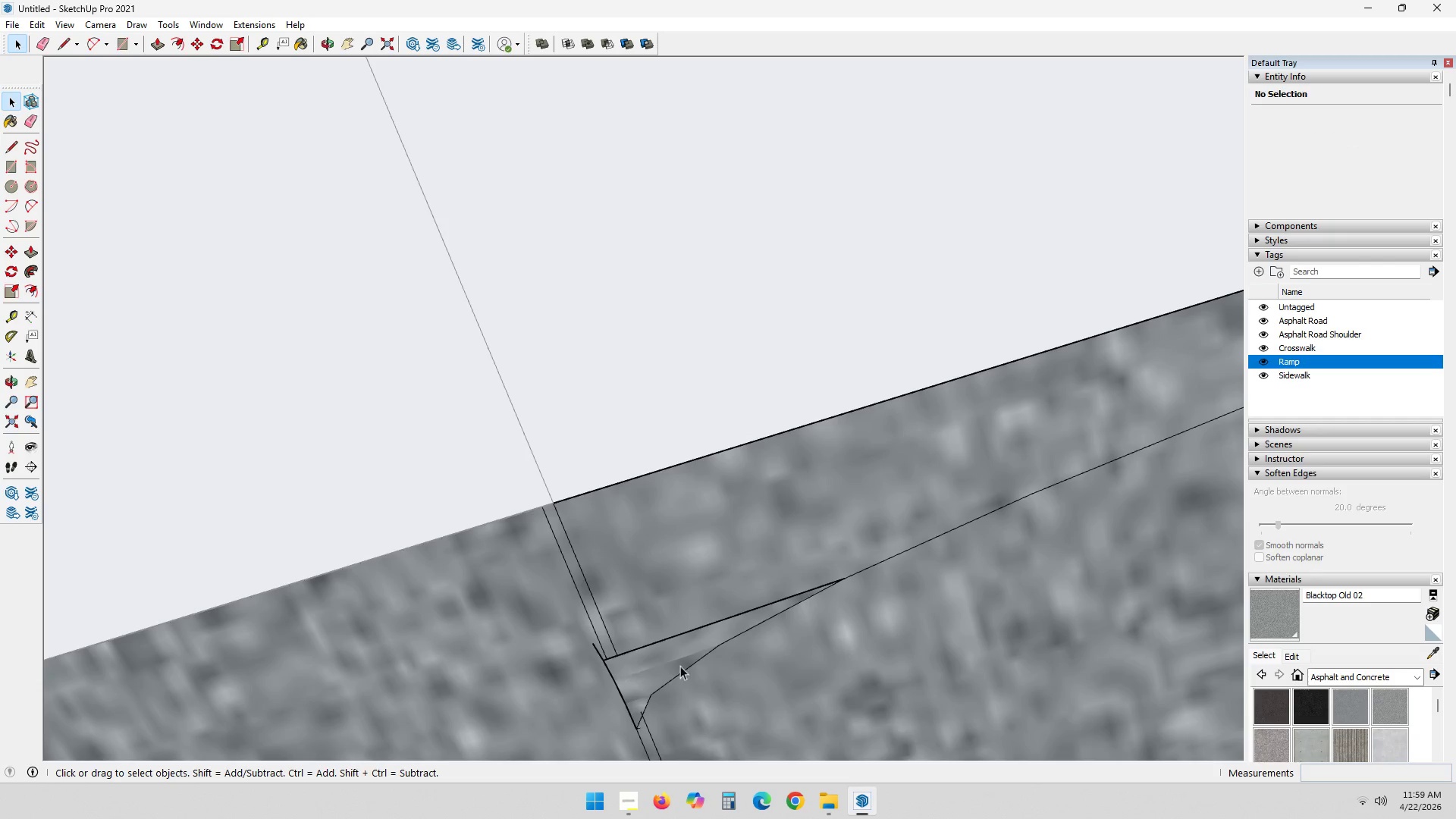 
key(E)
 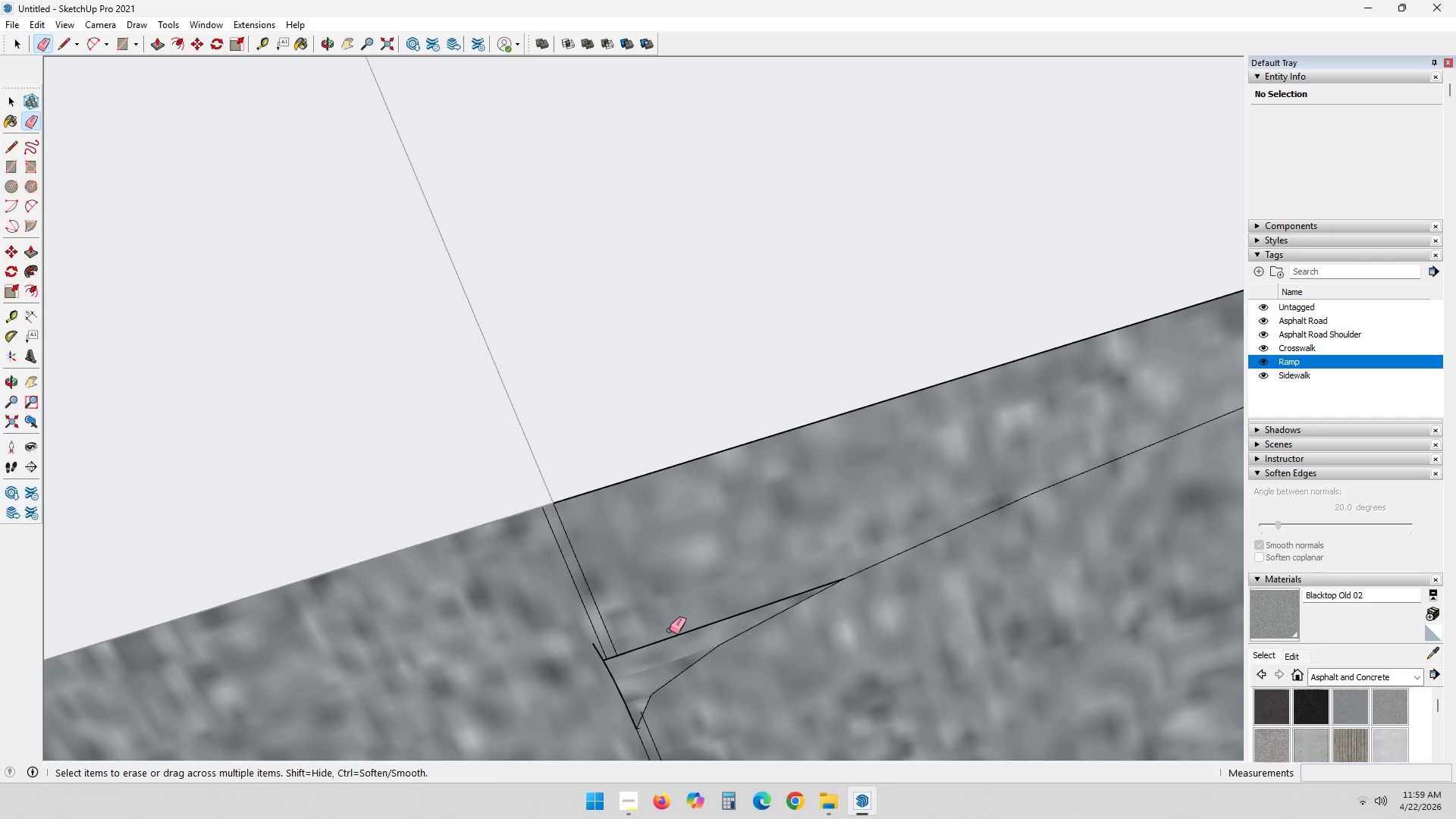 
left_click_drag(start_coordinate=[670, 633], to_coordinate=[670, 638])
 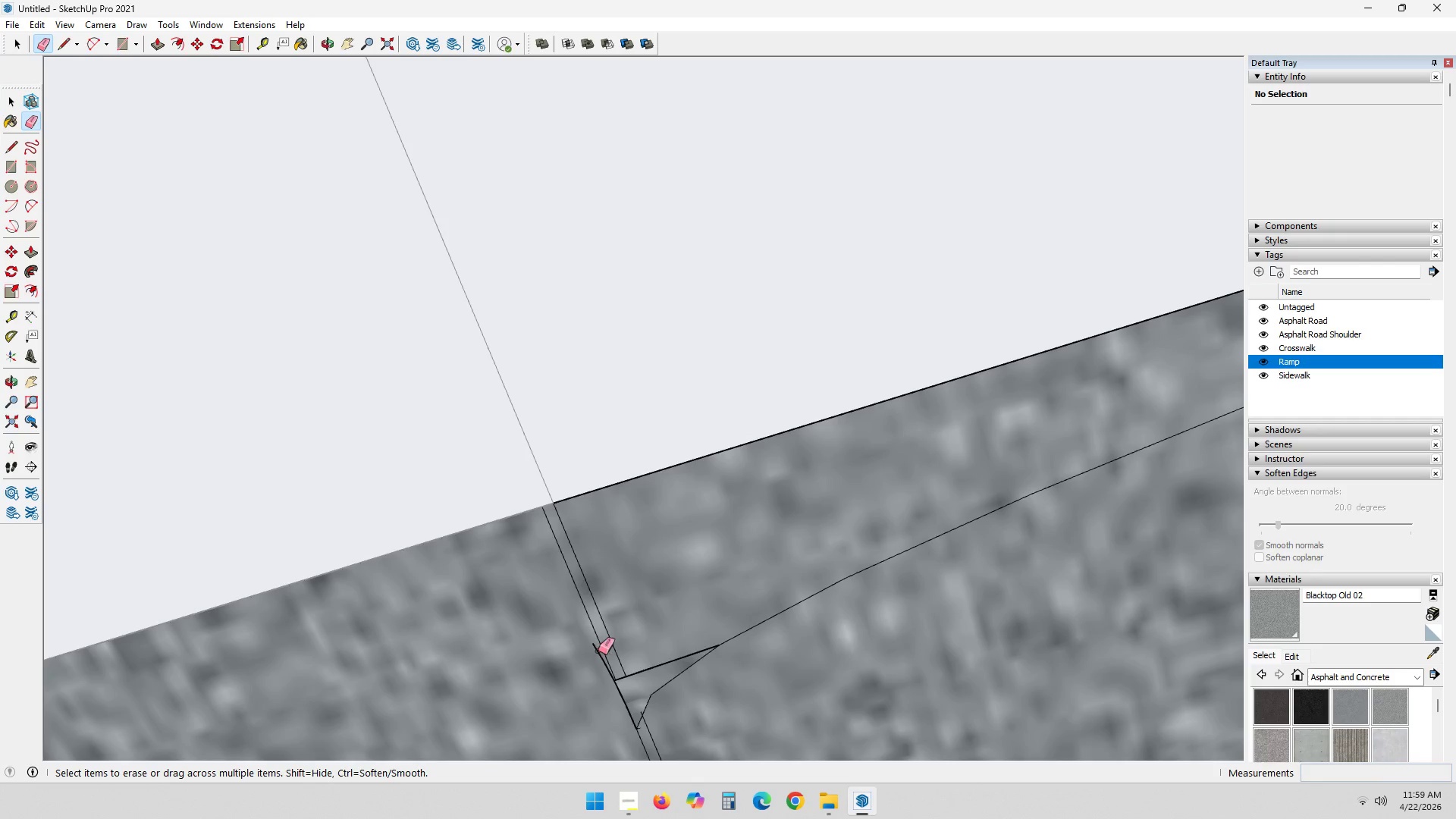 
left_click([597, 647])
 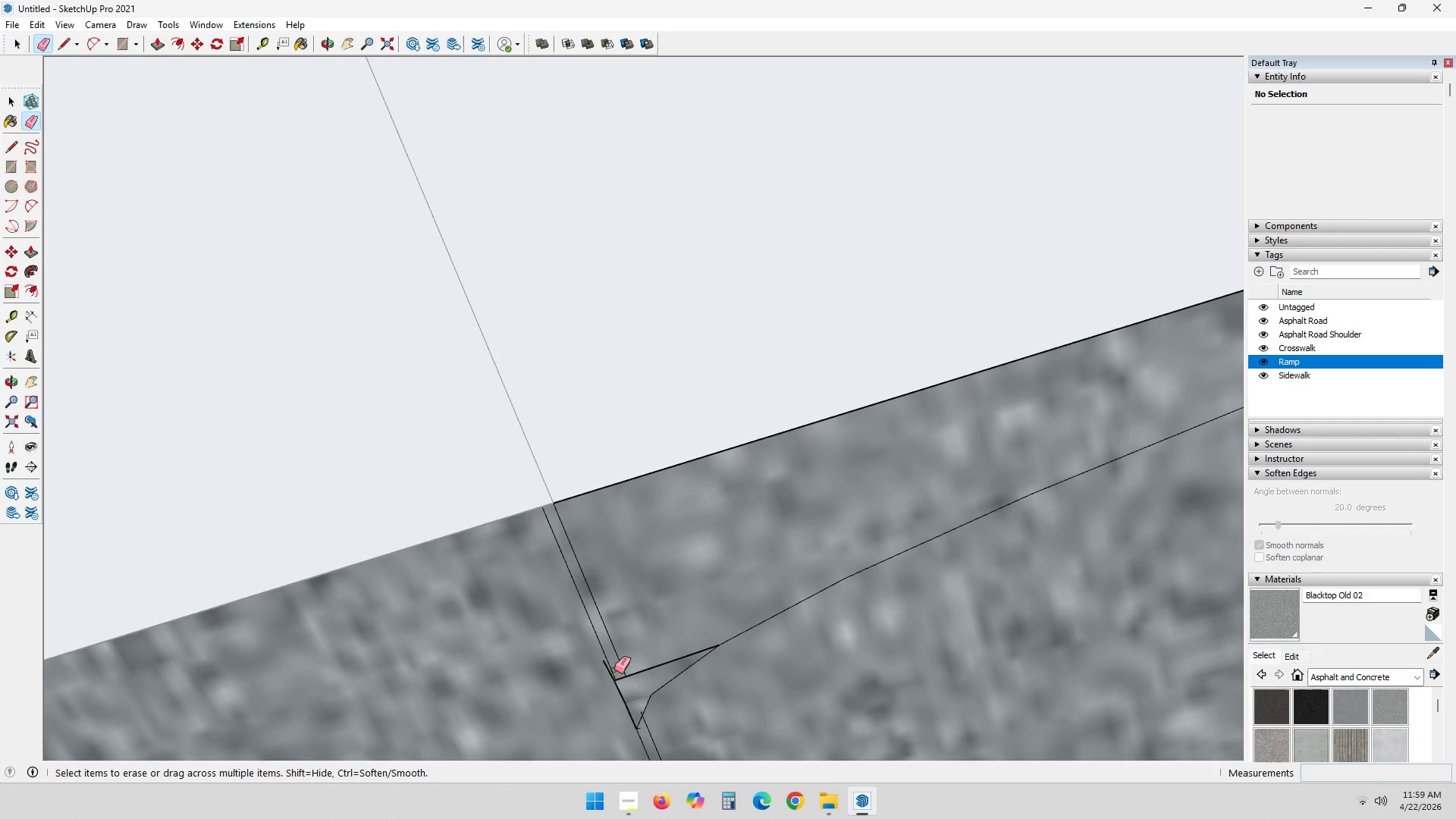 
left_click([603, 666])
 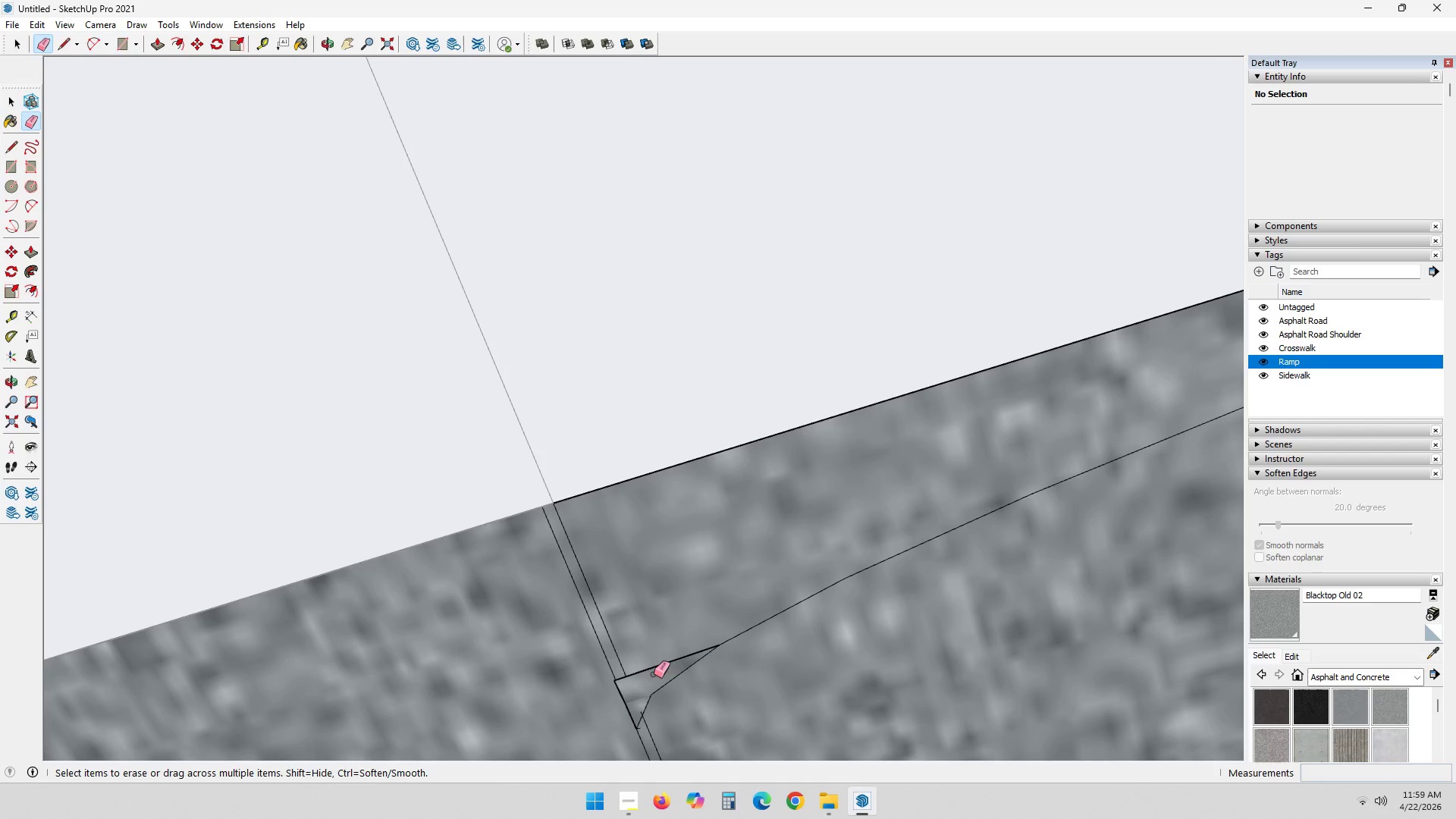 
left_click([648, 669])
 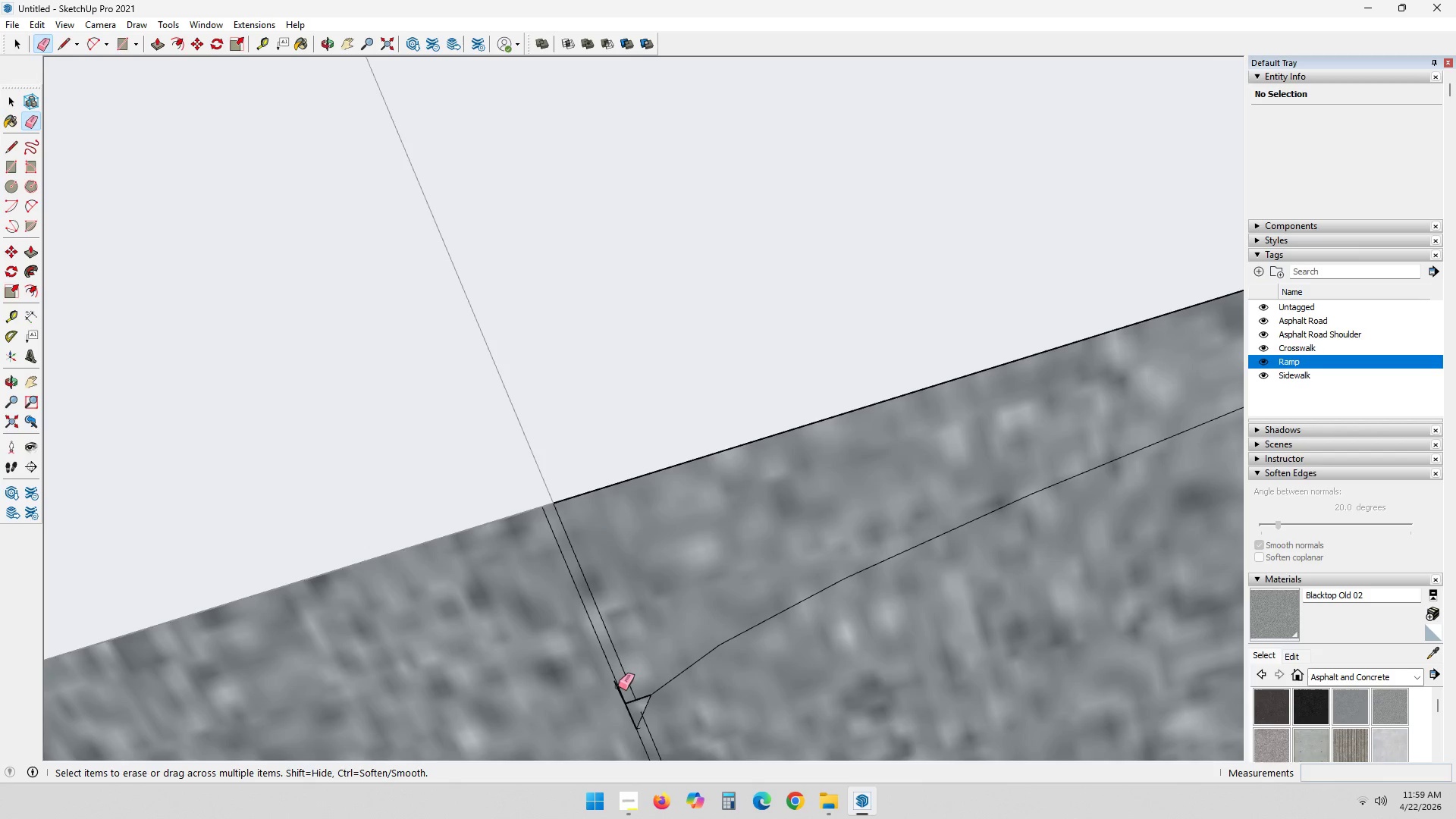 
left_click([616, 686])
 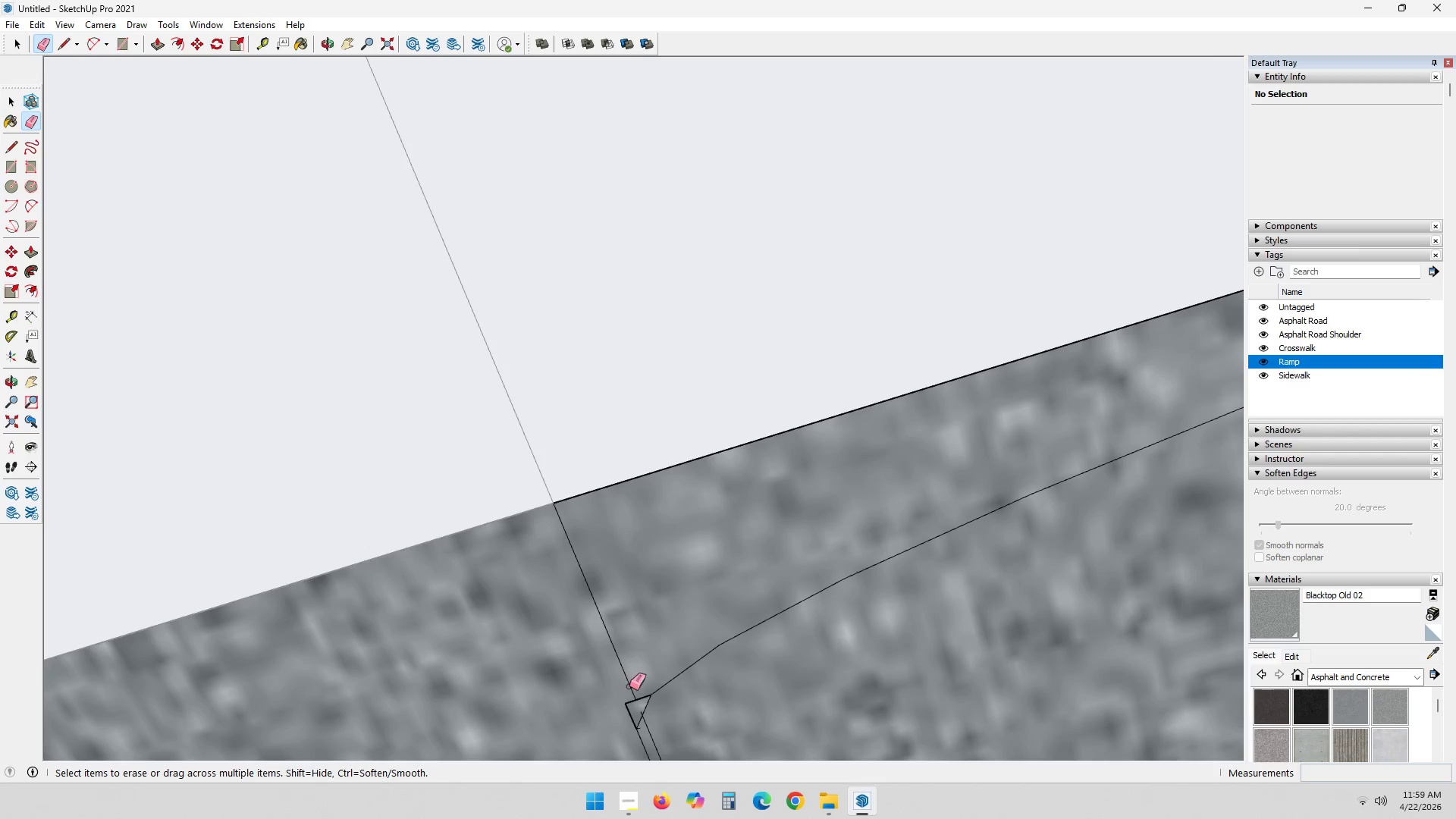 
key(Control+ControlLeft)
 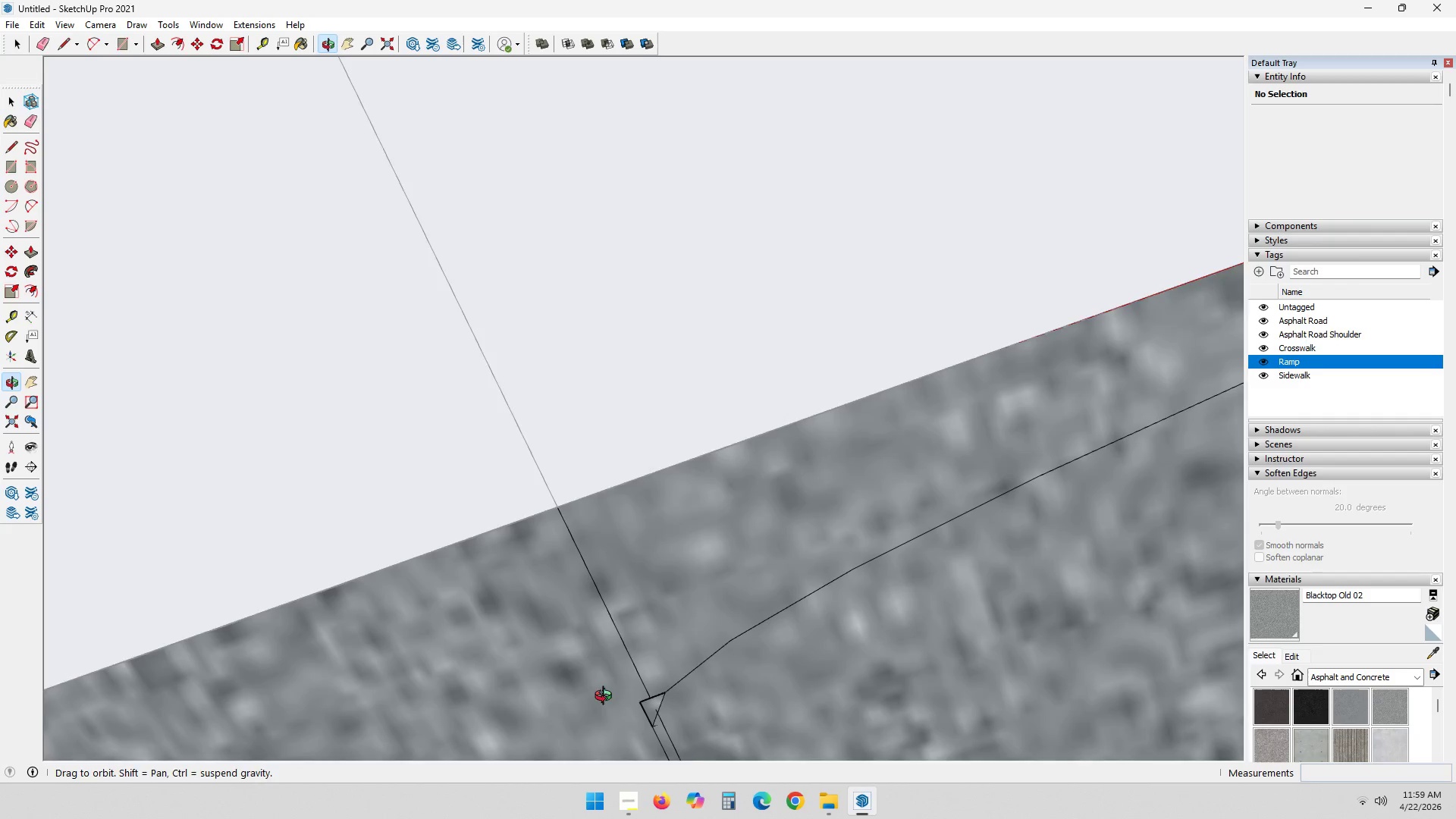 
key(Control+ControlLeft)
 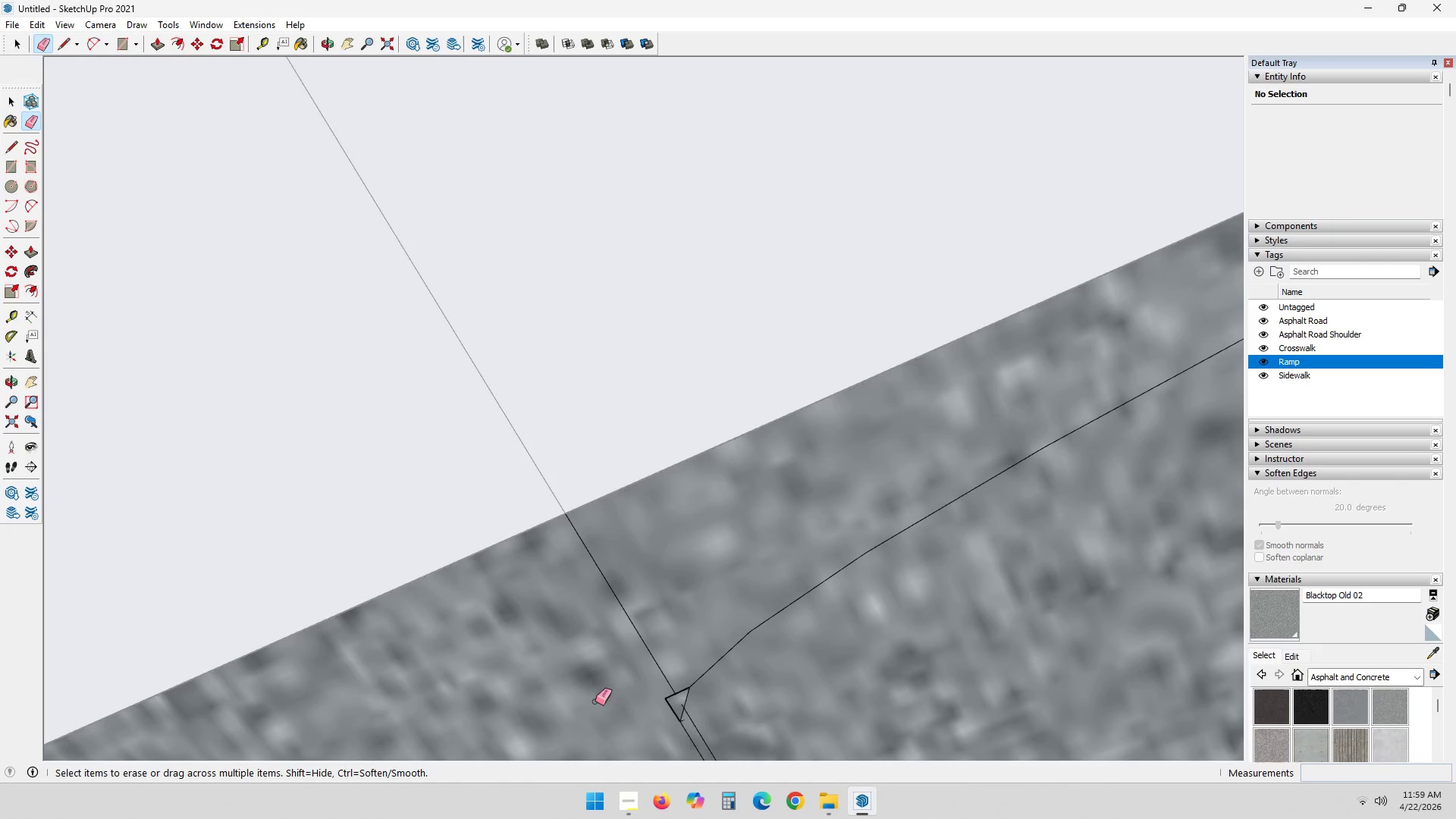 
key(Control+Z)
 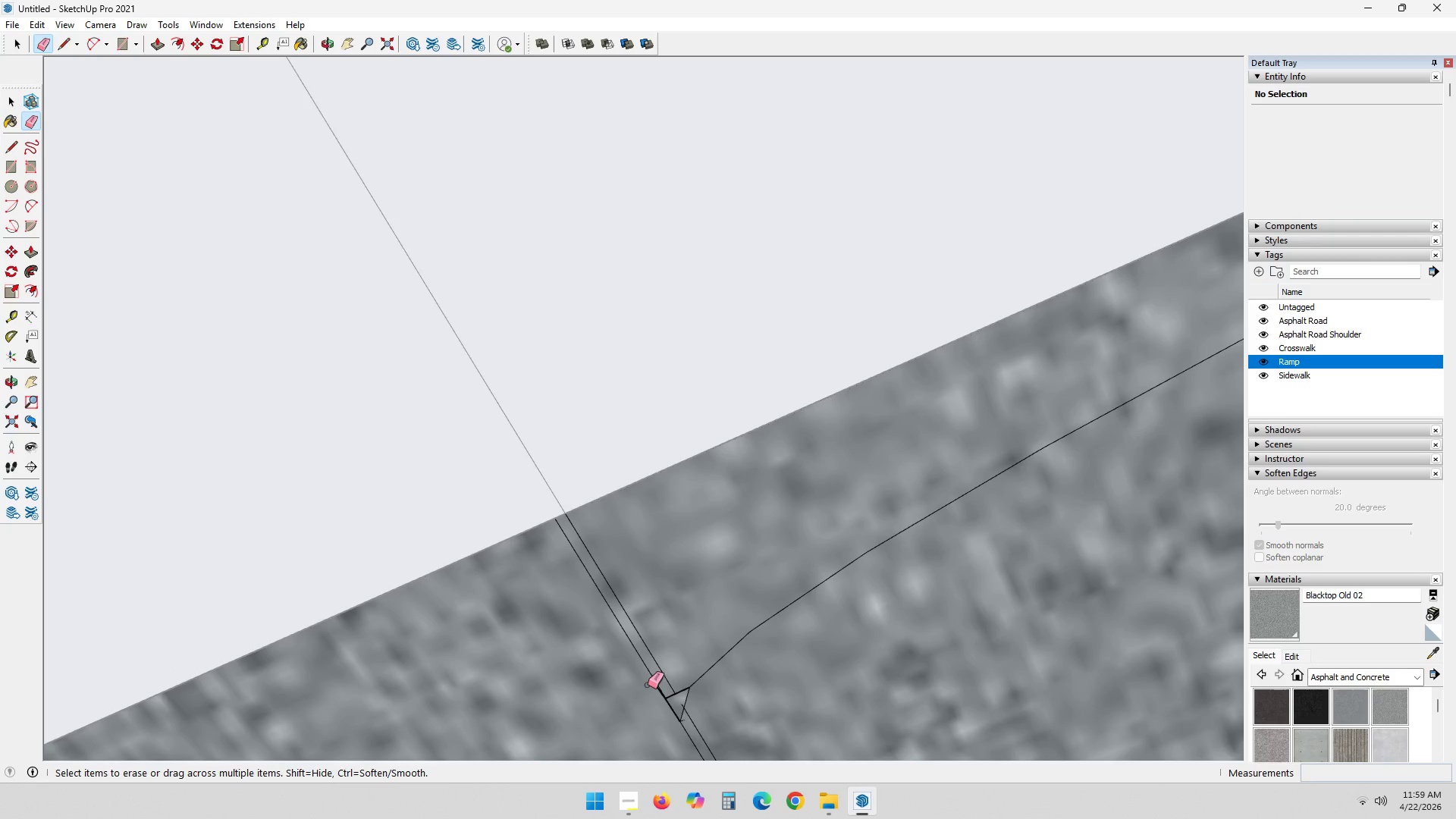 
left_click([648, 680])
 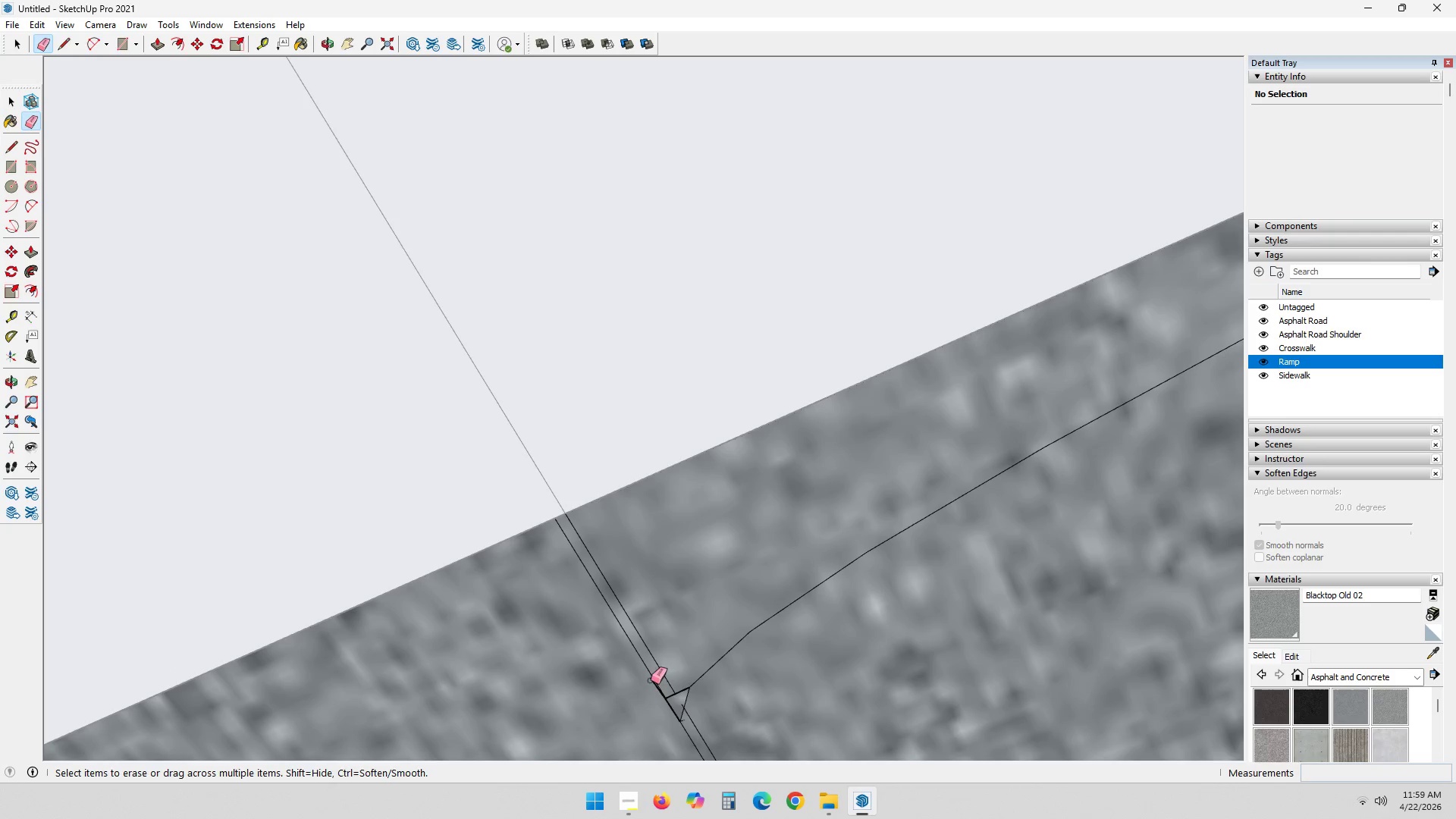 
left_click([651, 680])
 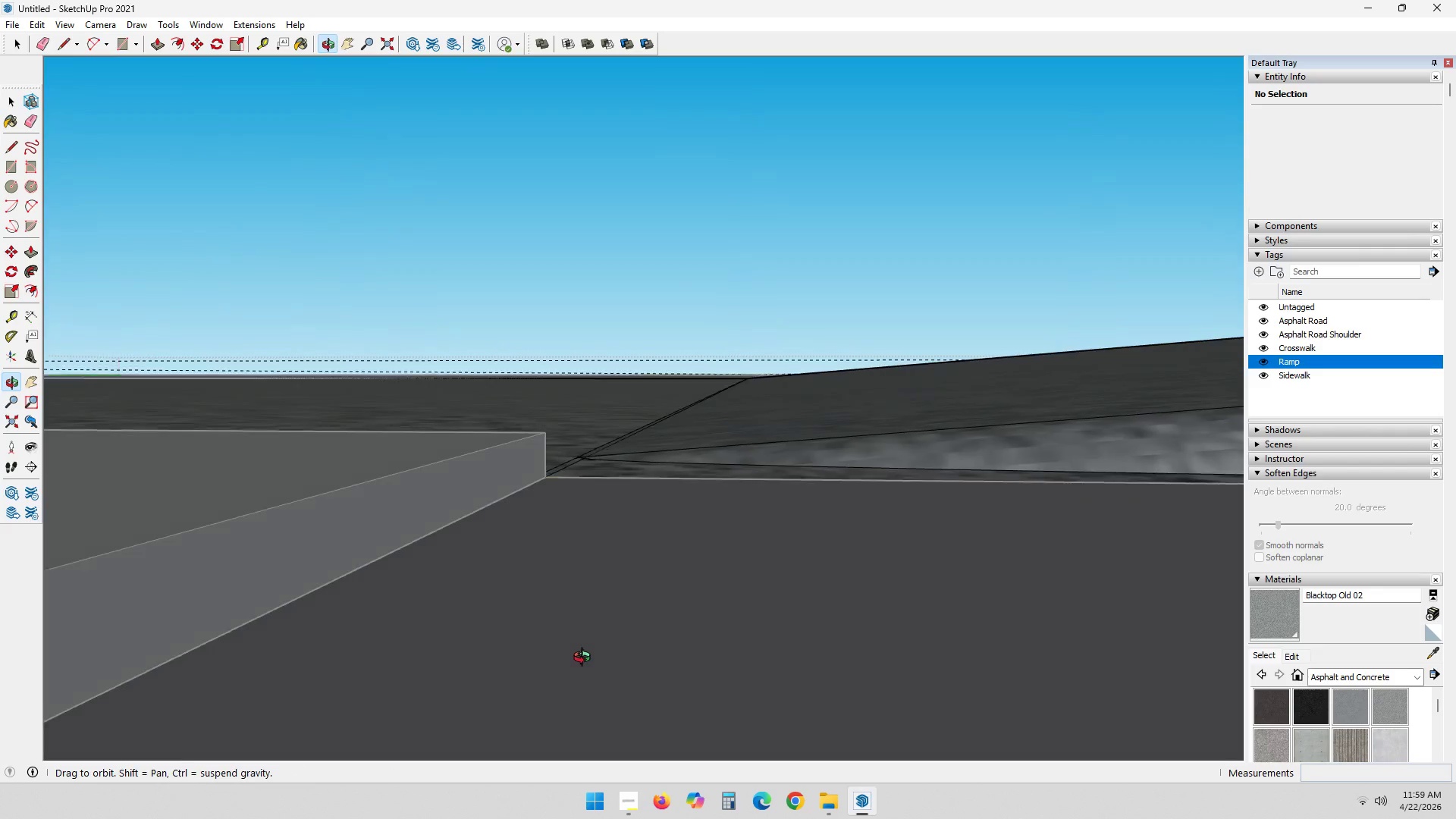 
scroll: coordinate [872, 519], scroll_direction: down, amount: 12.0
 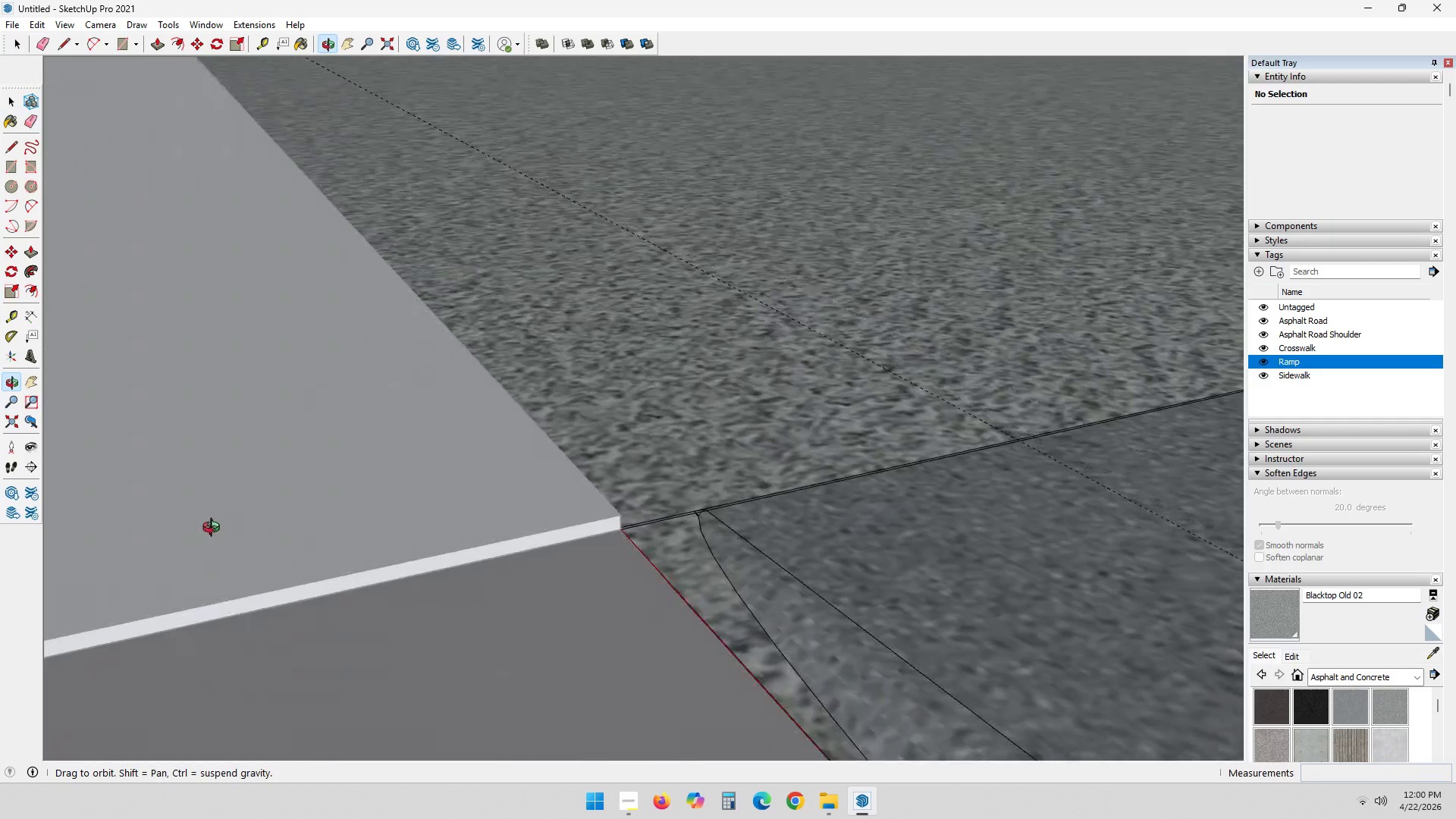 
scroll: coordinate [598, 540], scroll_direction: up, amount: 17.0
 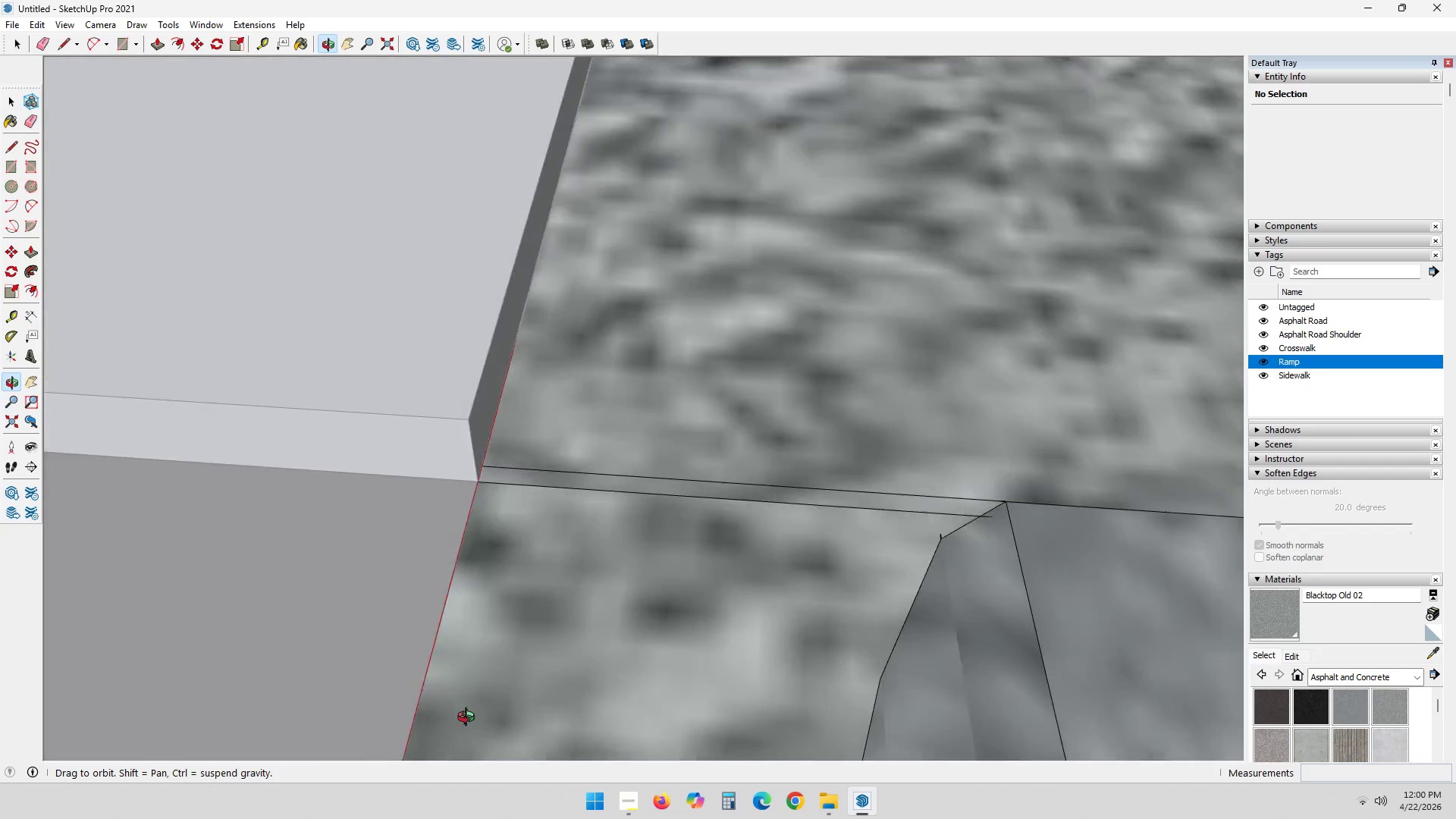 
scroll: coordinate [711, 537], scroll_direction: down, amount: 26.0
 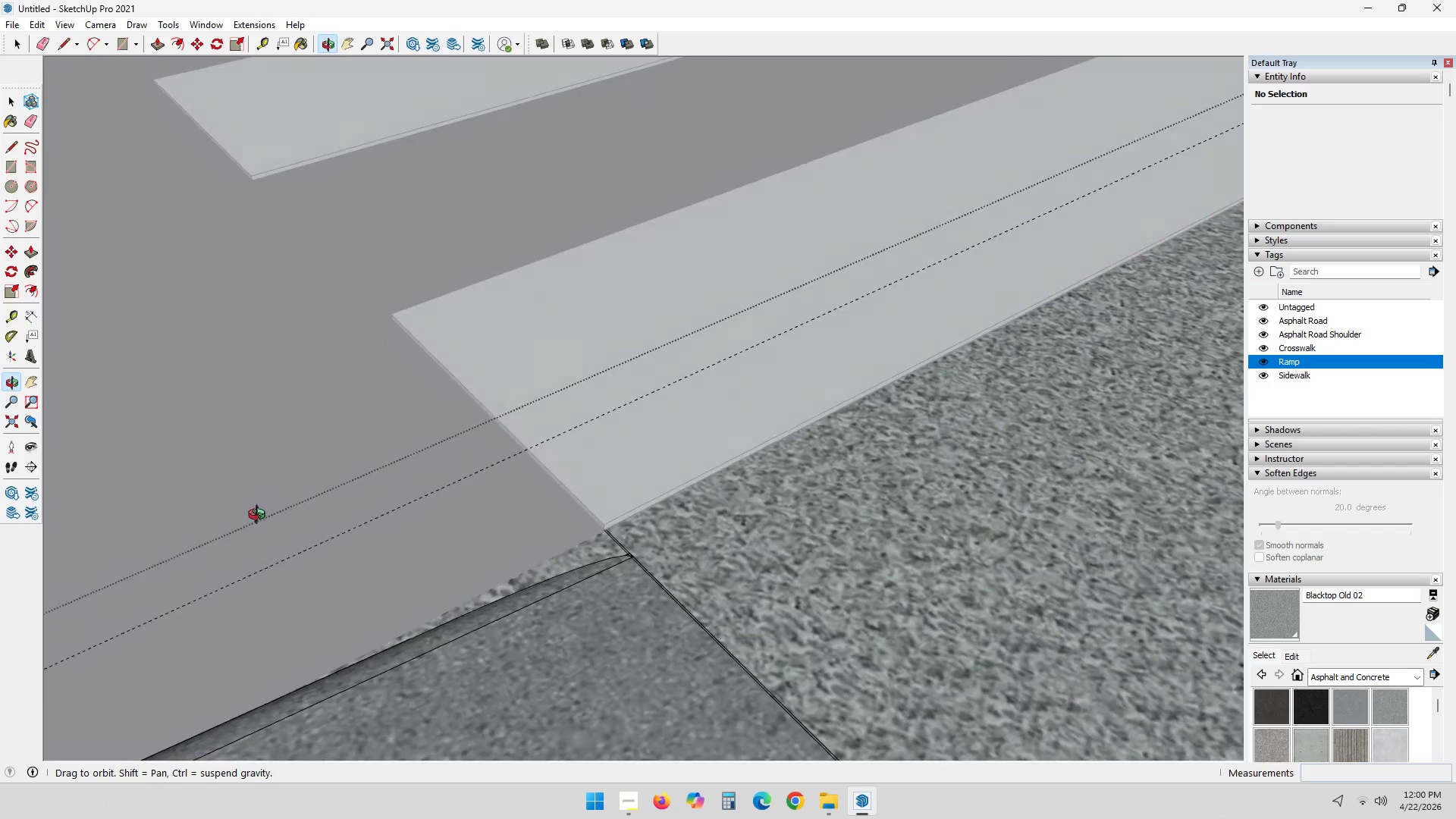 
scroll: coordinate [485, 649], scroll_direction: up, amount: 20.0
 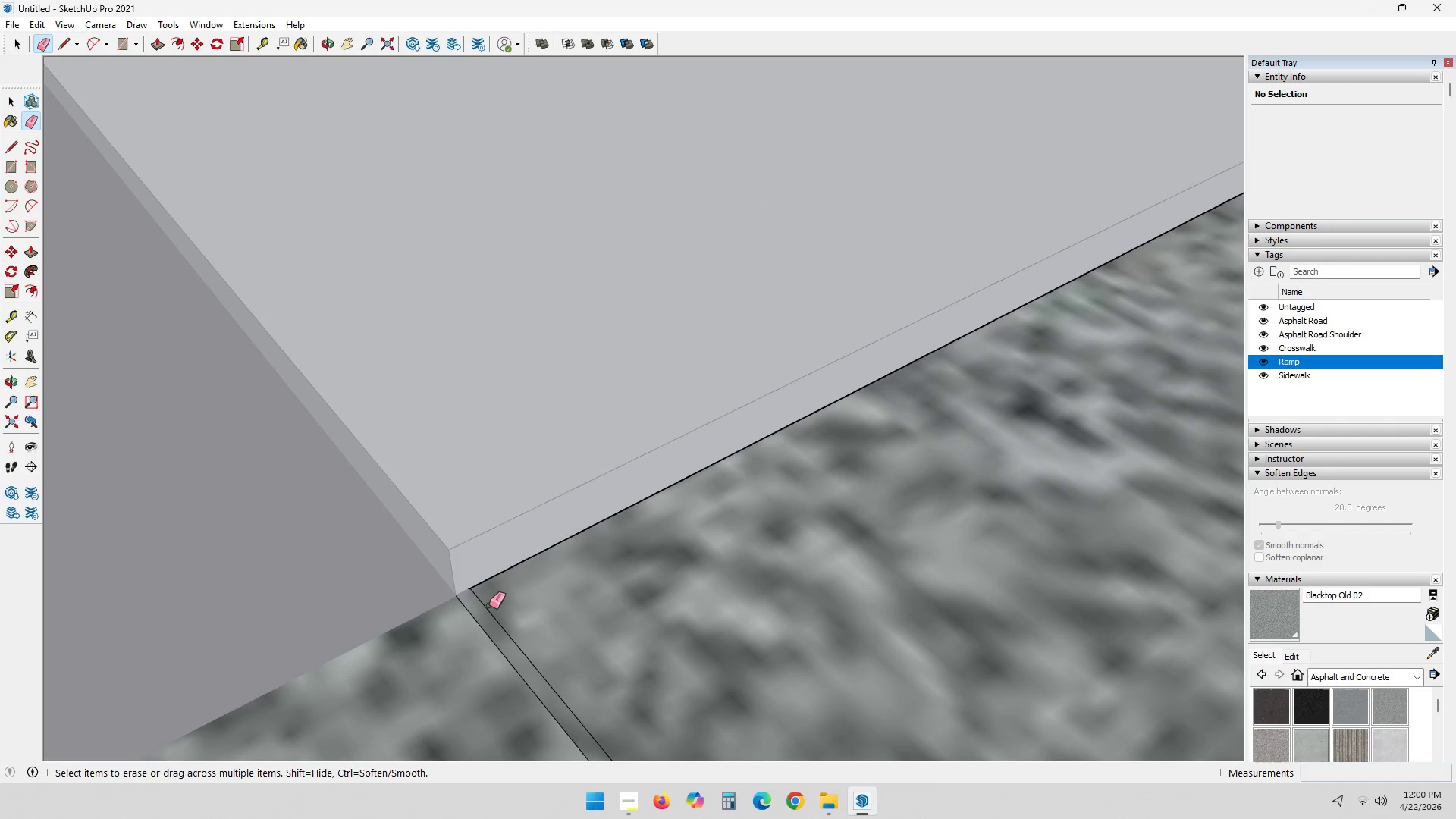 
left_click([487, 605])
 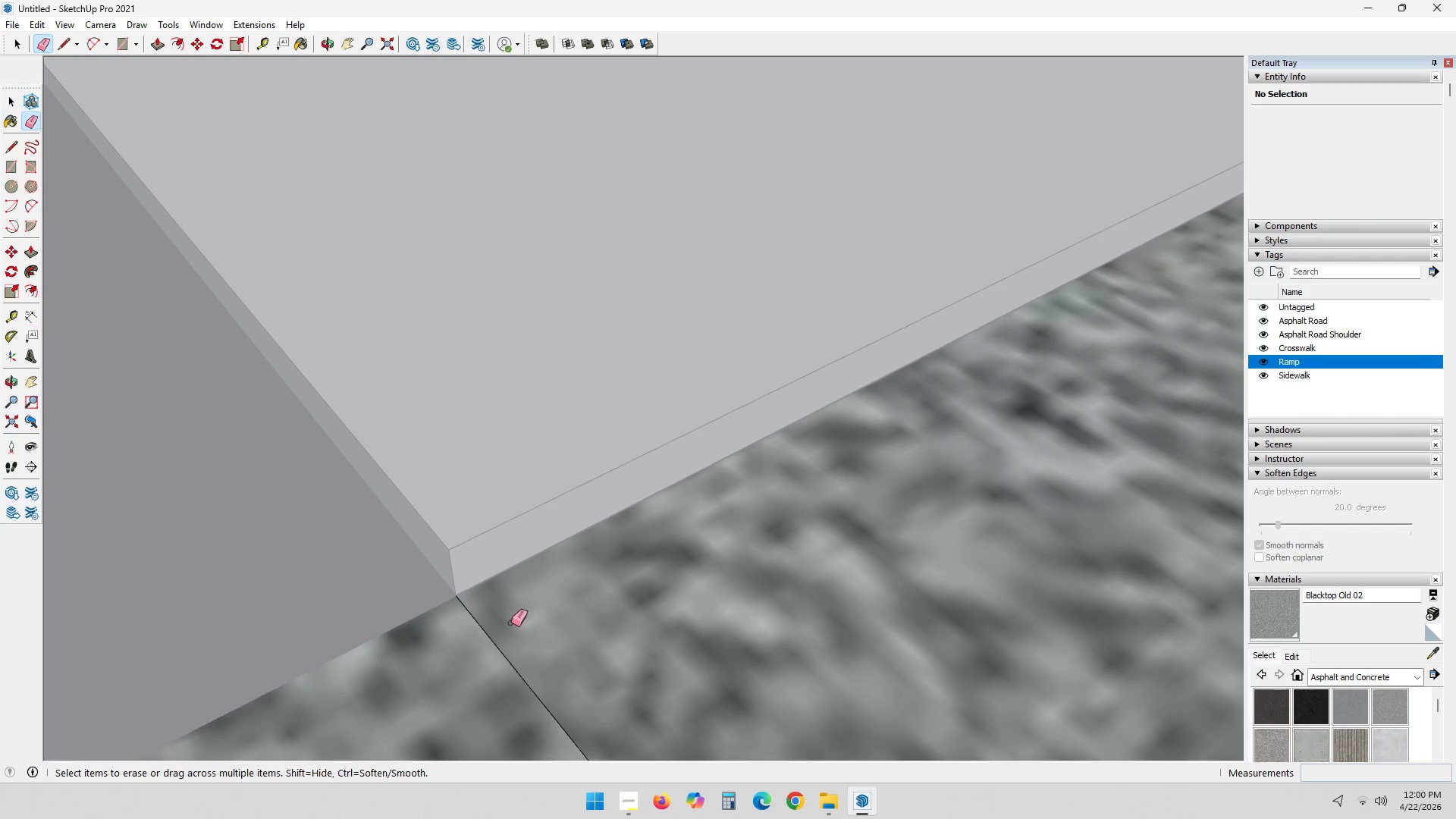 
scroll: coordinate [718, 600], scroll_direction: none, amount: 0.0
 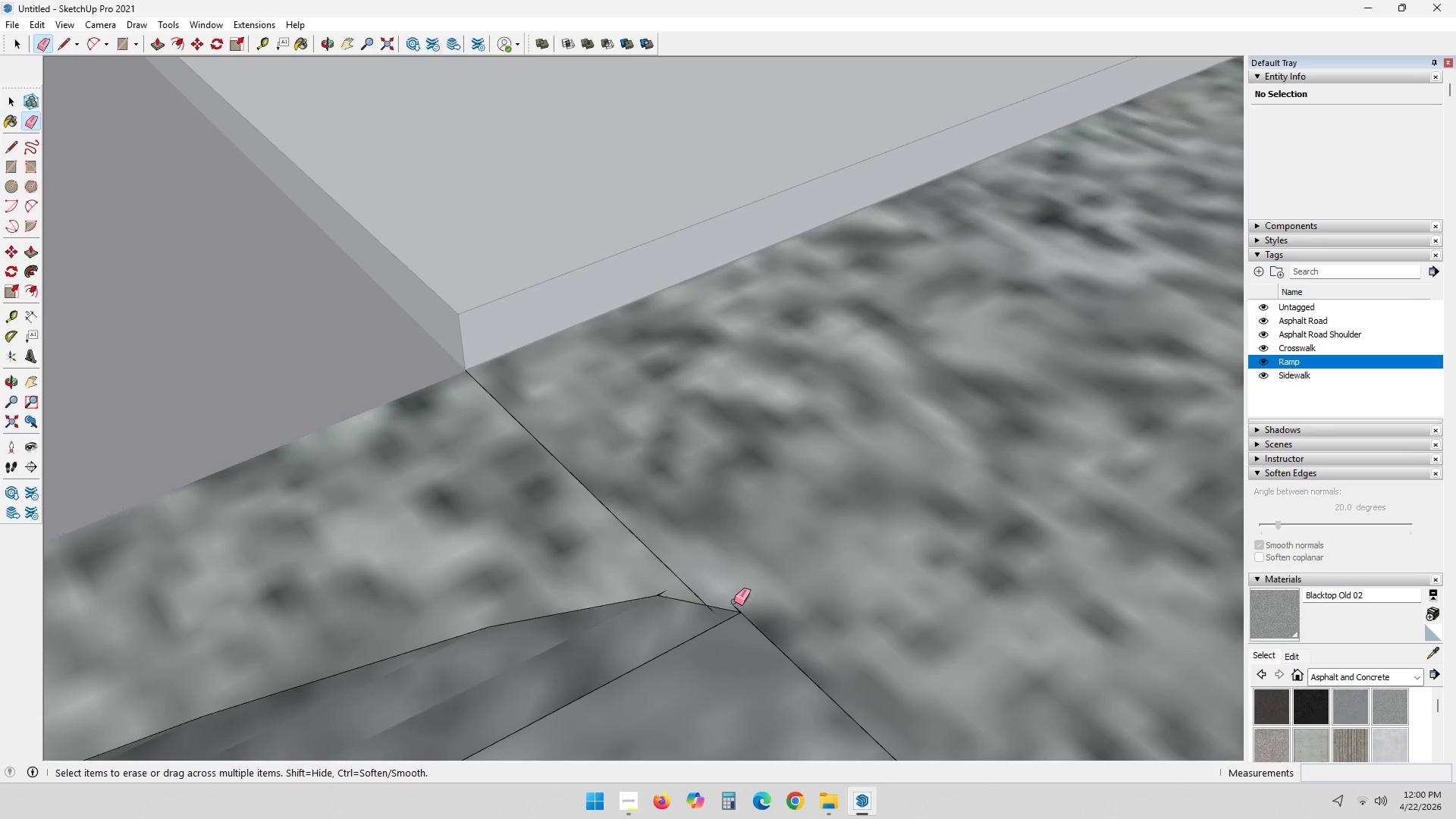 
scroll: coordinate [606, 606], scroll_direction: down, amount: 36.0
 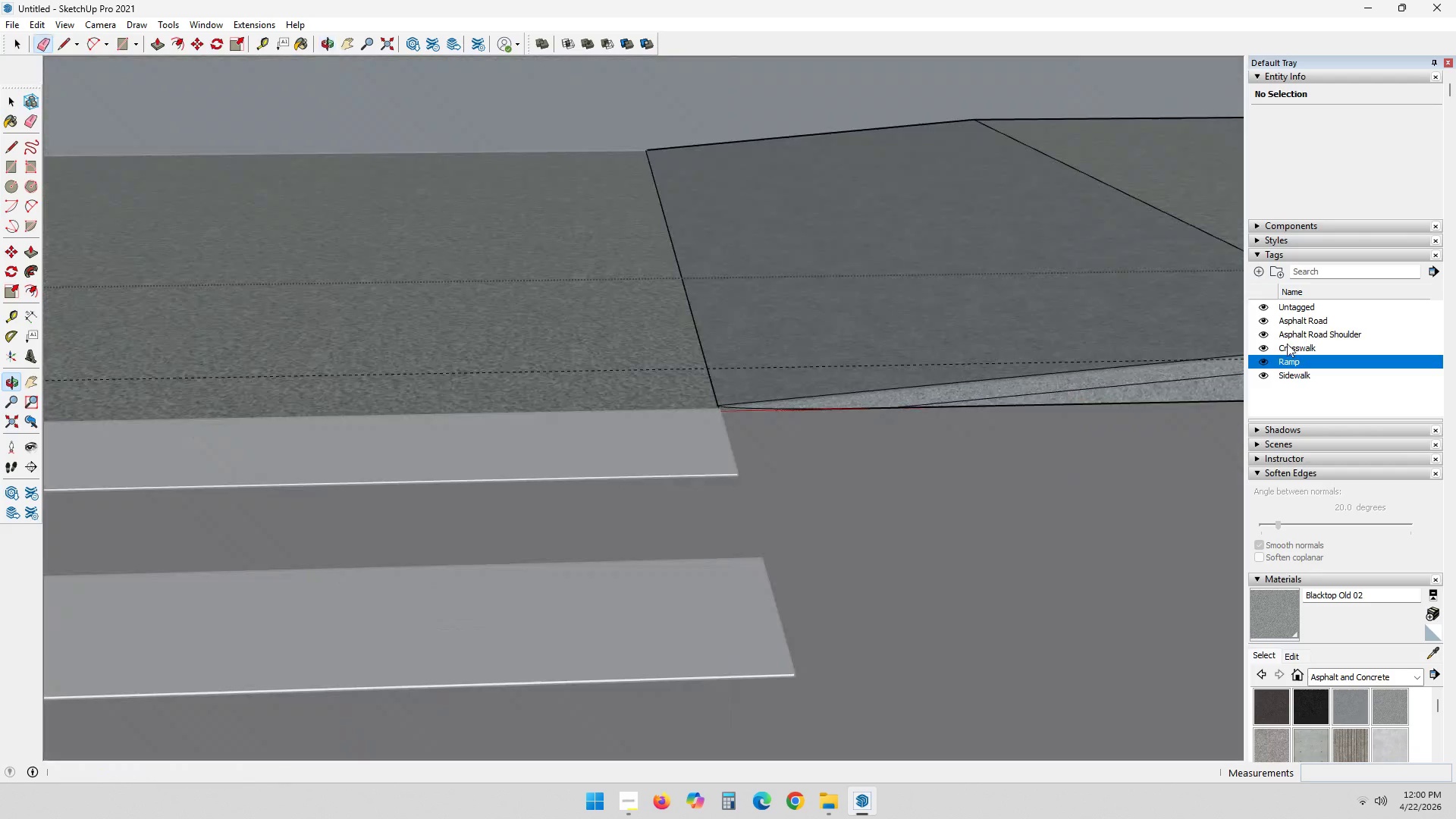 
scroll: coordinate [775, 544], scroll_direction: up, amount: 22.0
 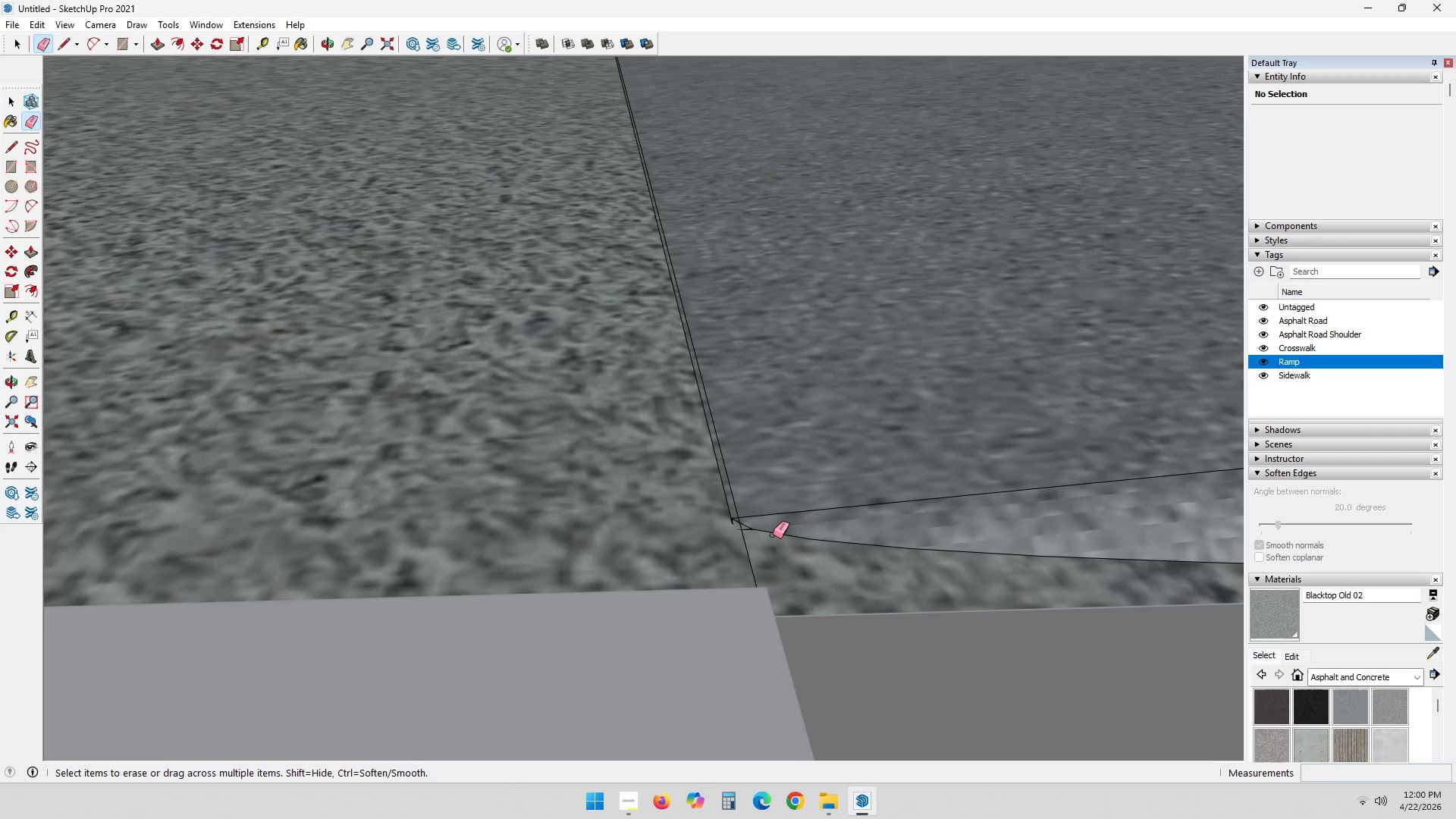 
key(Control+Z)
 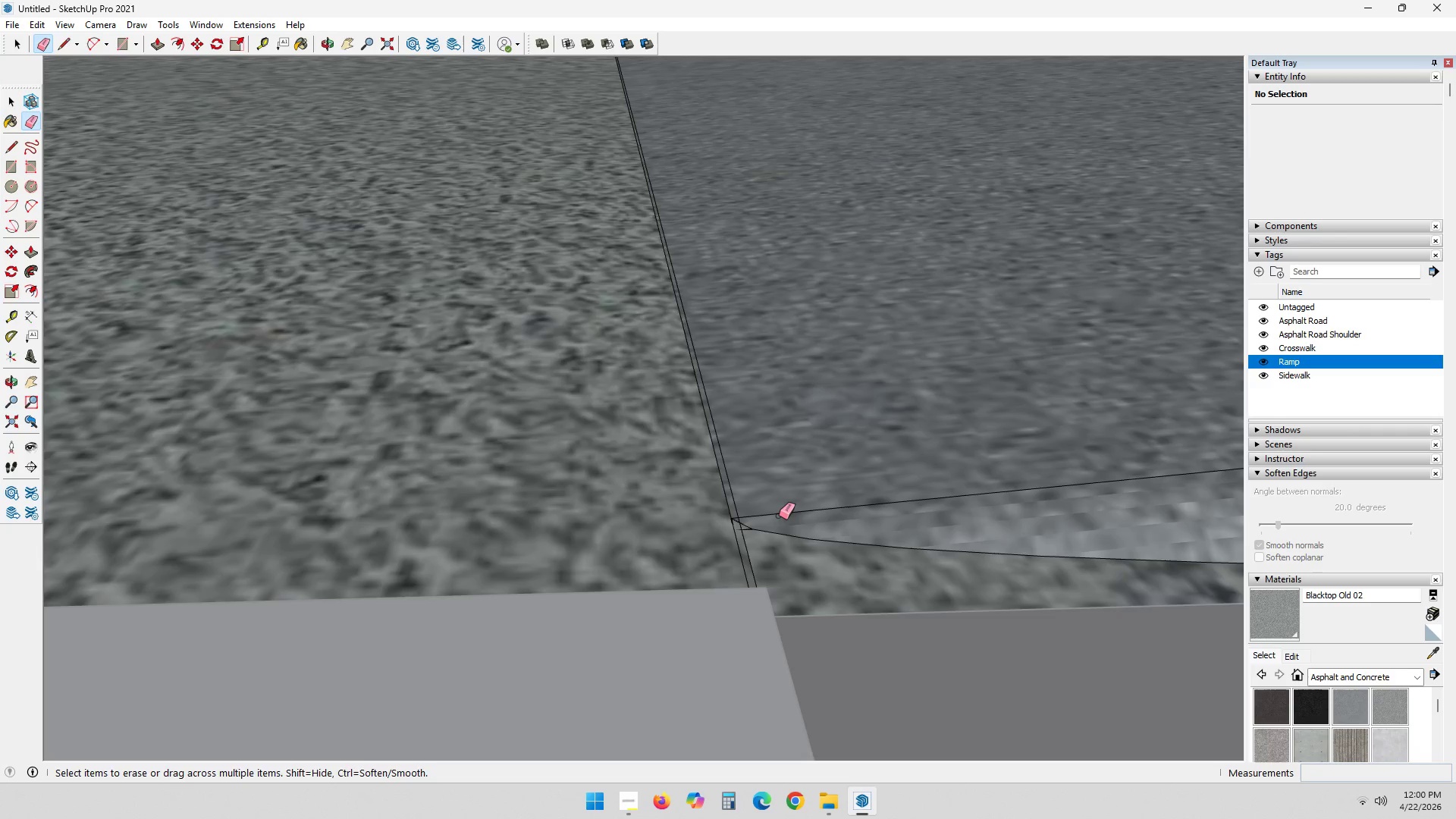 
key(Control+Z)
 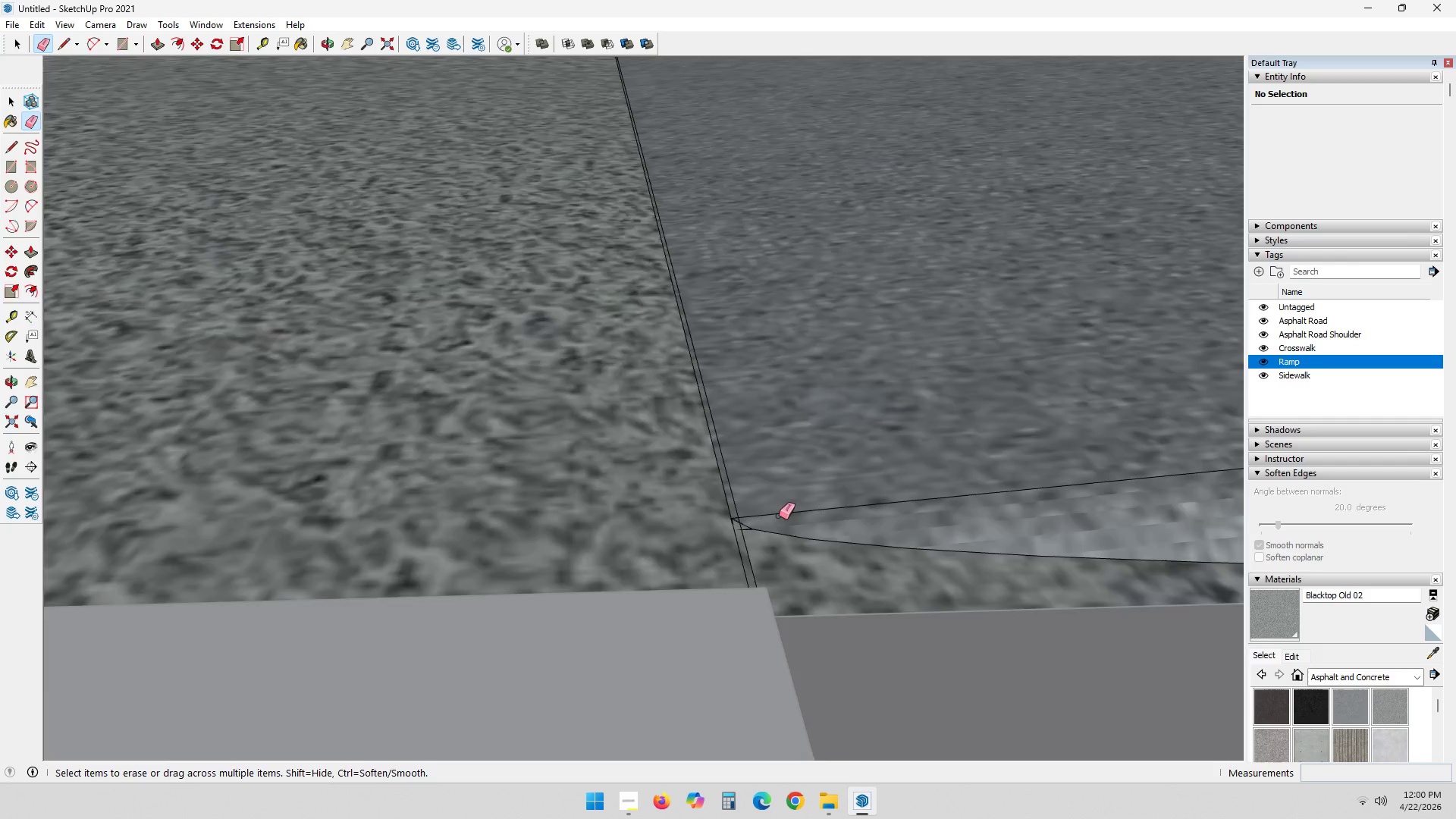 
key(Control+Z)
 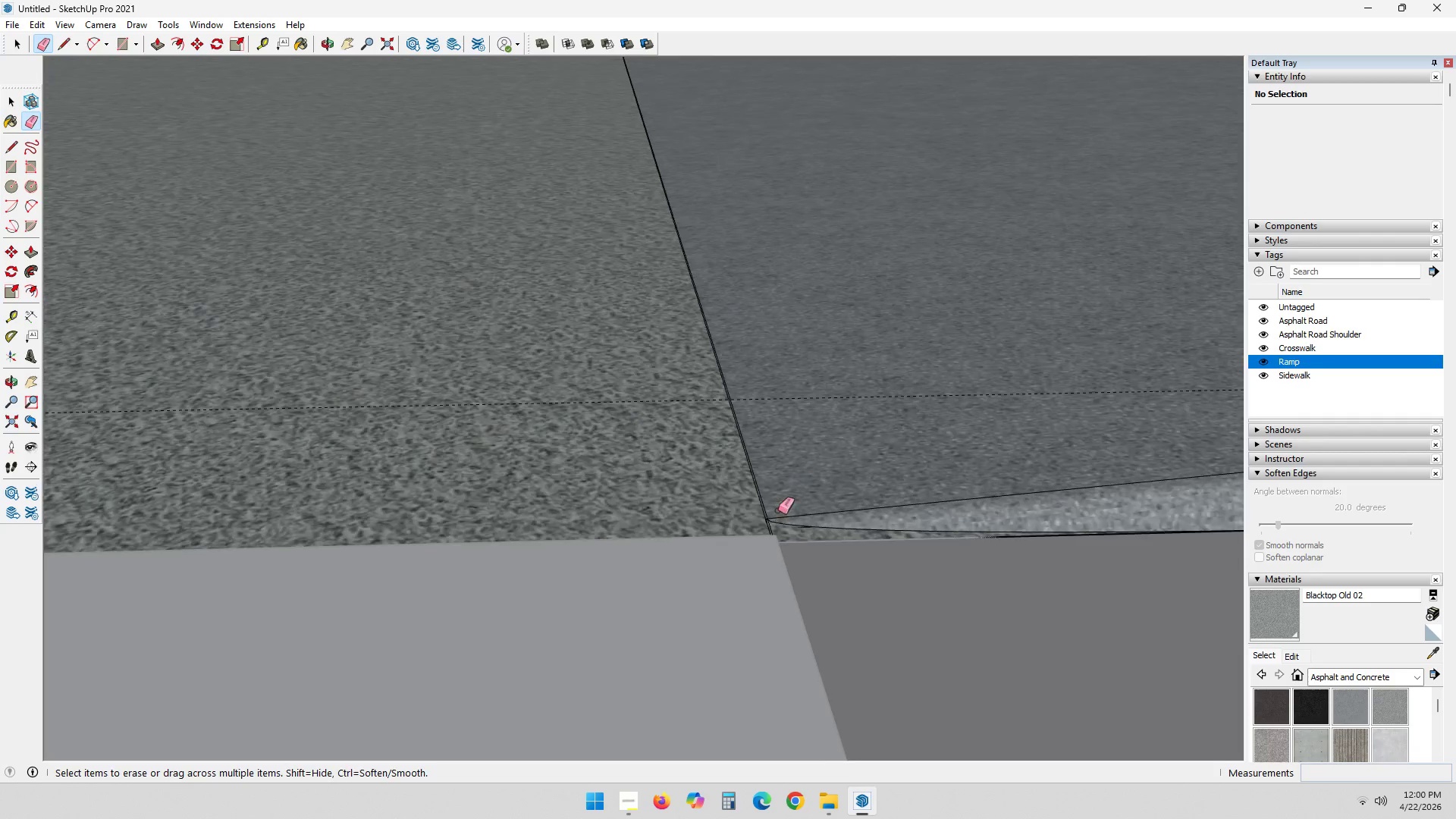 
key(Control+Z)
 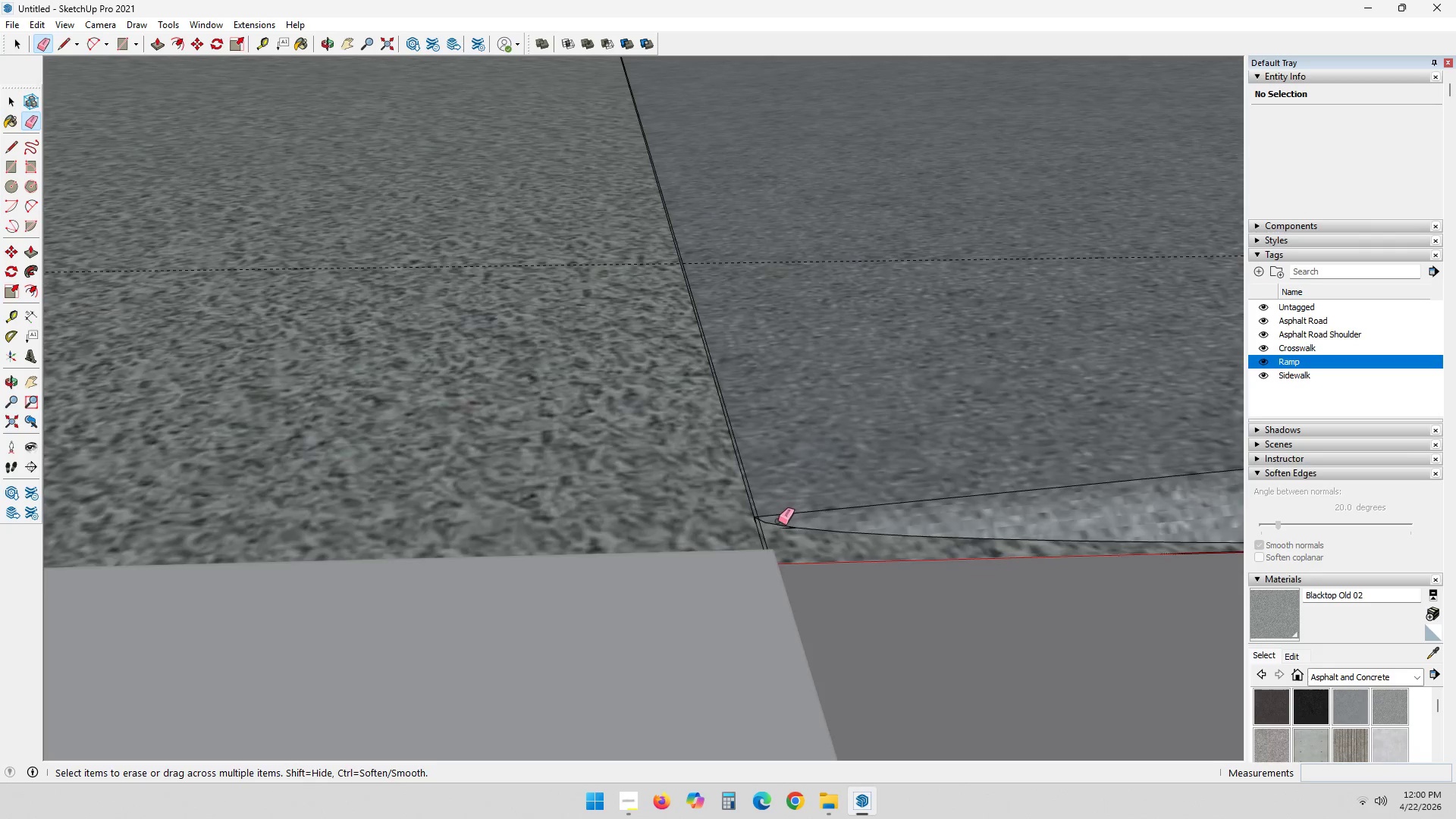 
key(Control+Z)
 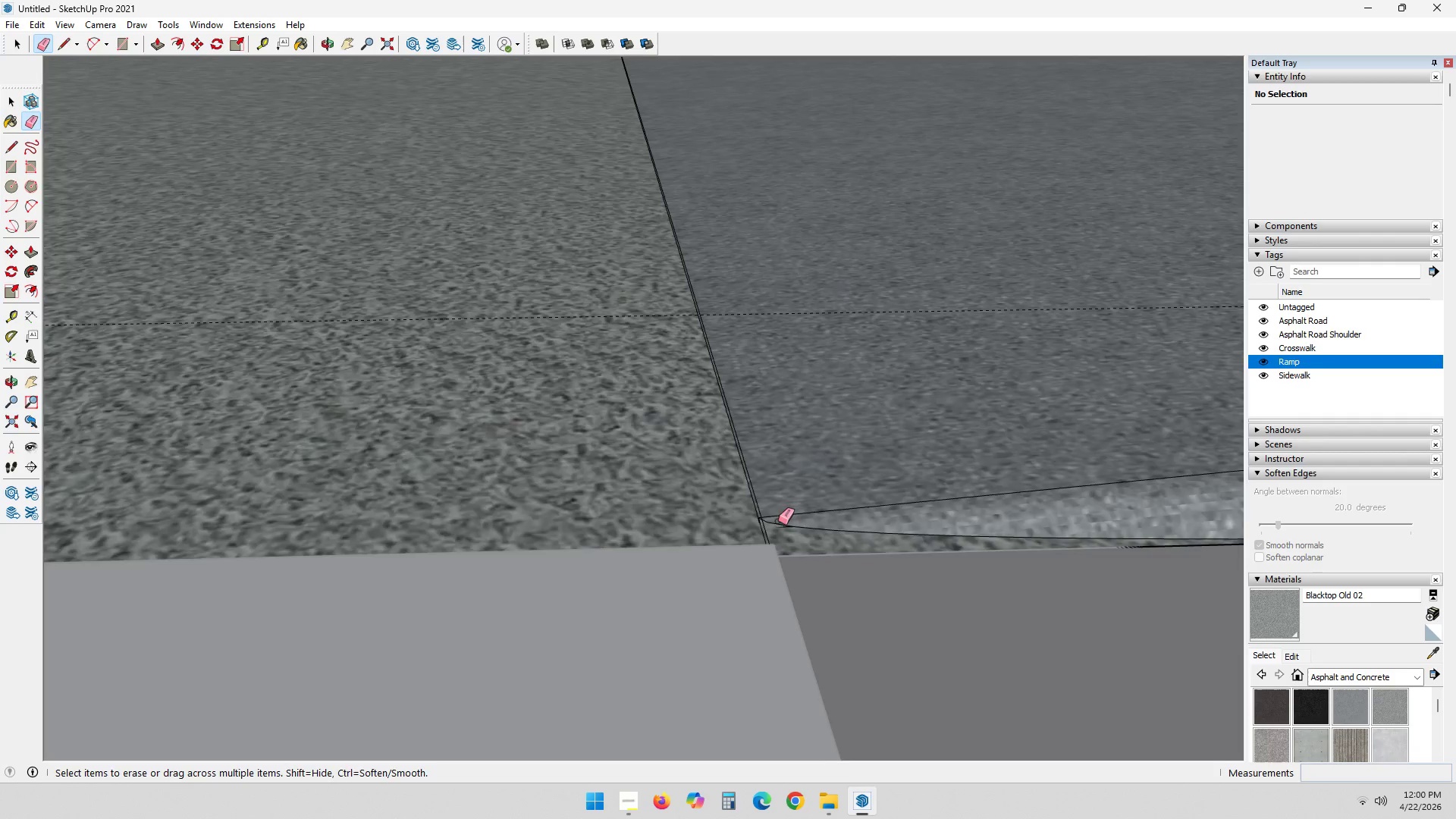 
hold_key(key=Z, duration=1.03)
 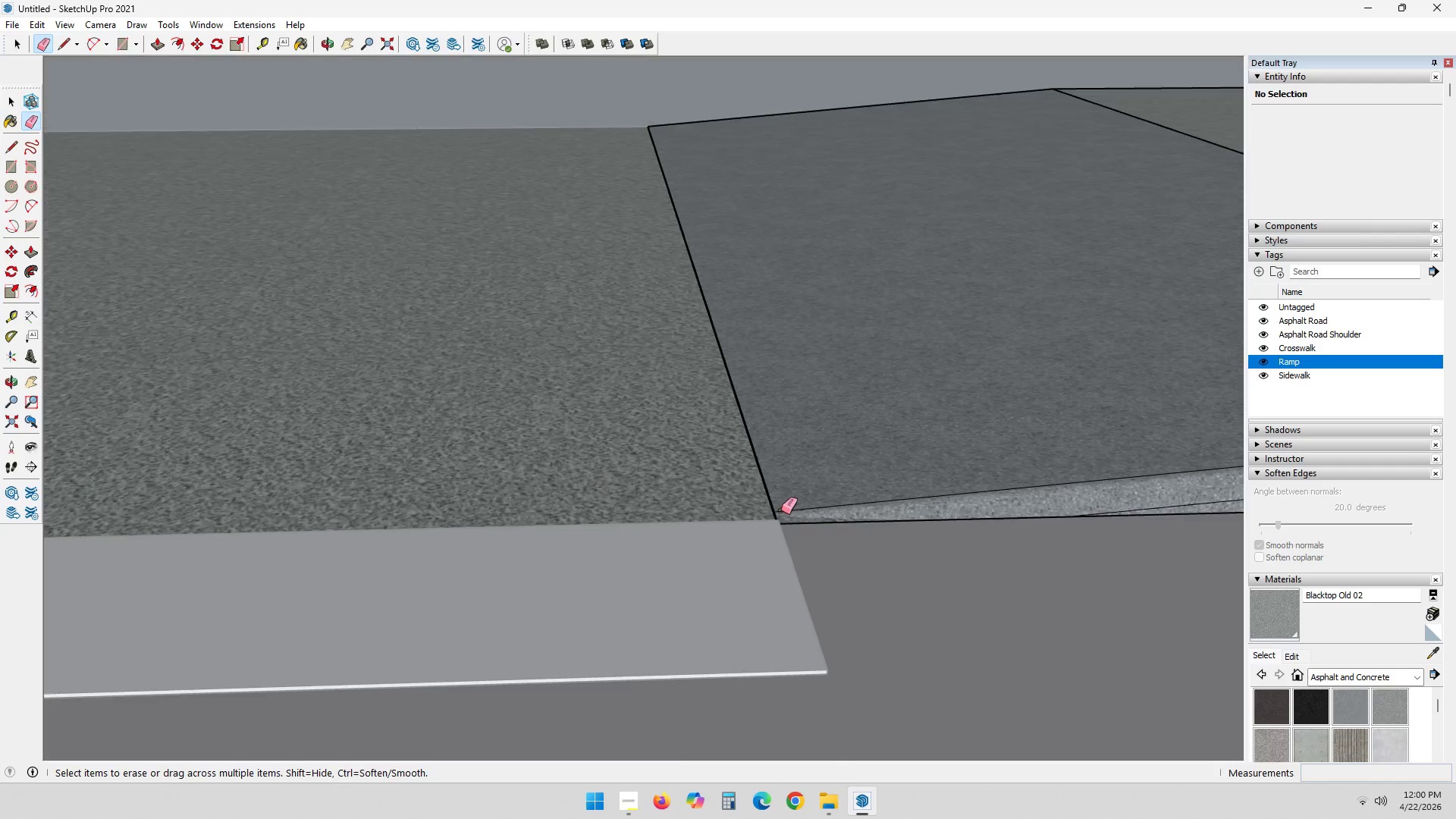 
scroll: coordinate [778, 521], scroll_direction: down, amount: 14.0
 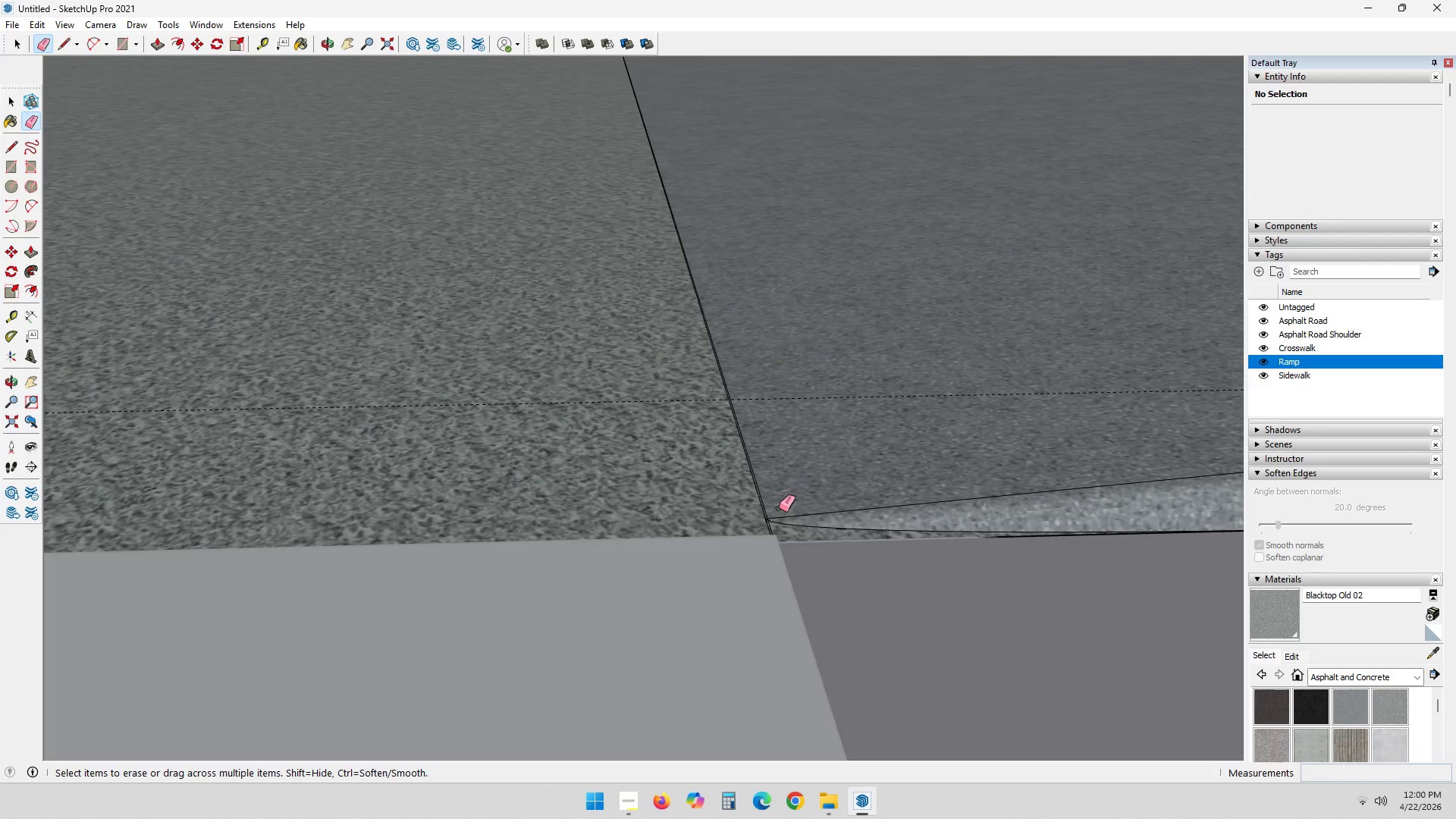 
hold_key(key=ControlLeft, duration=0.33)
scroll: coordinate [782, 505], scroll_direction: down, amount: 27.0
 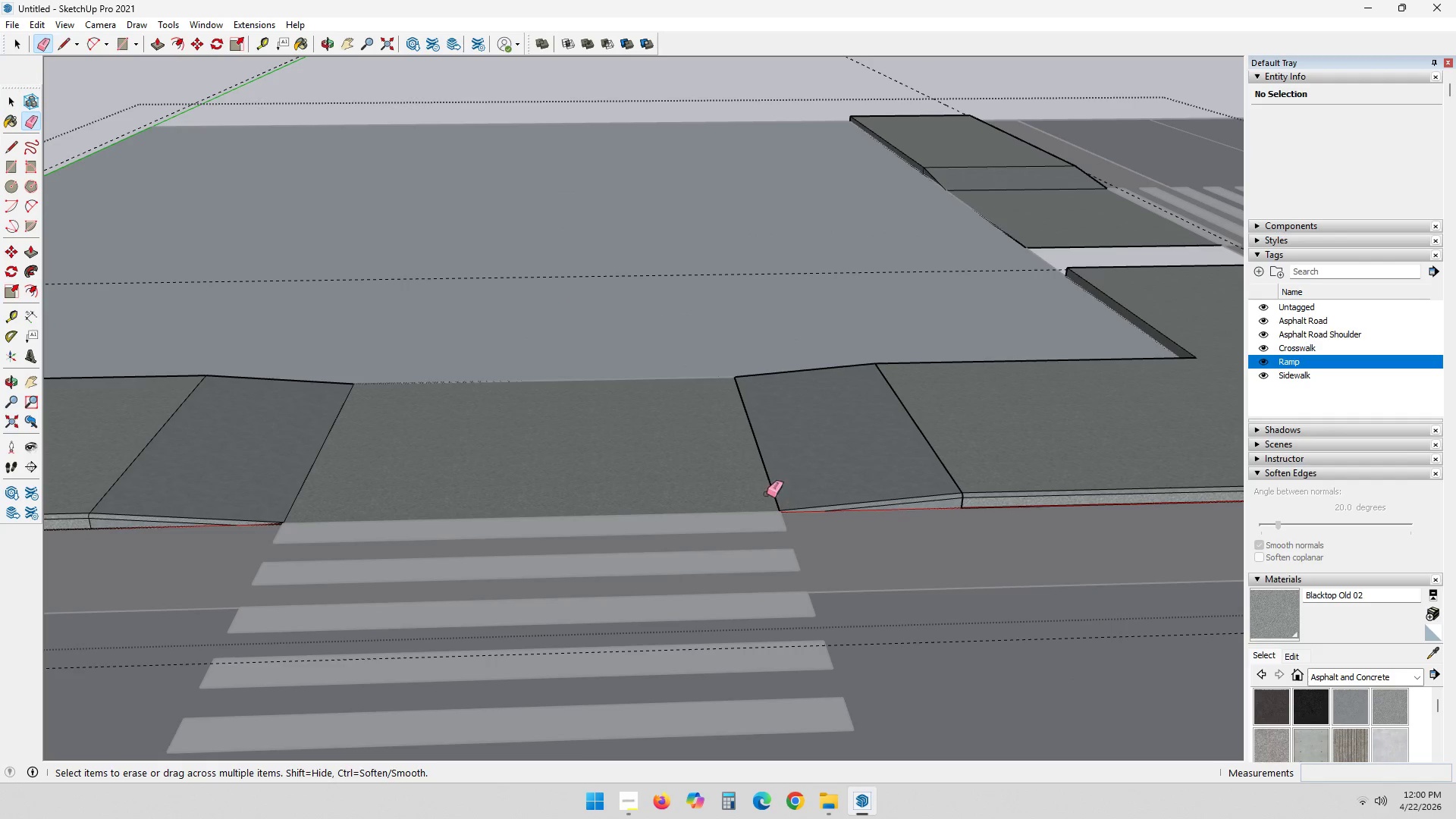 
hold_key(key=ShiftLeft, duration=0.31)
 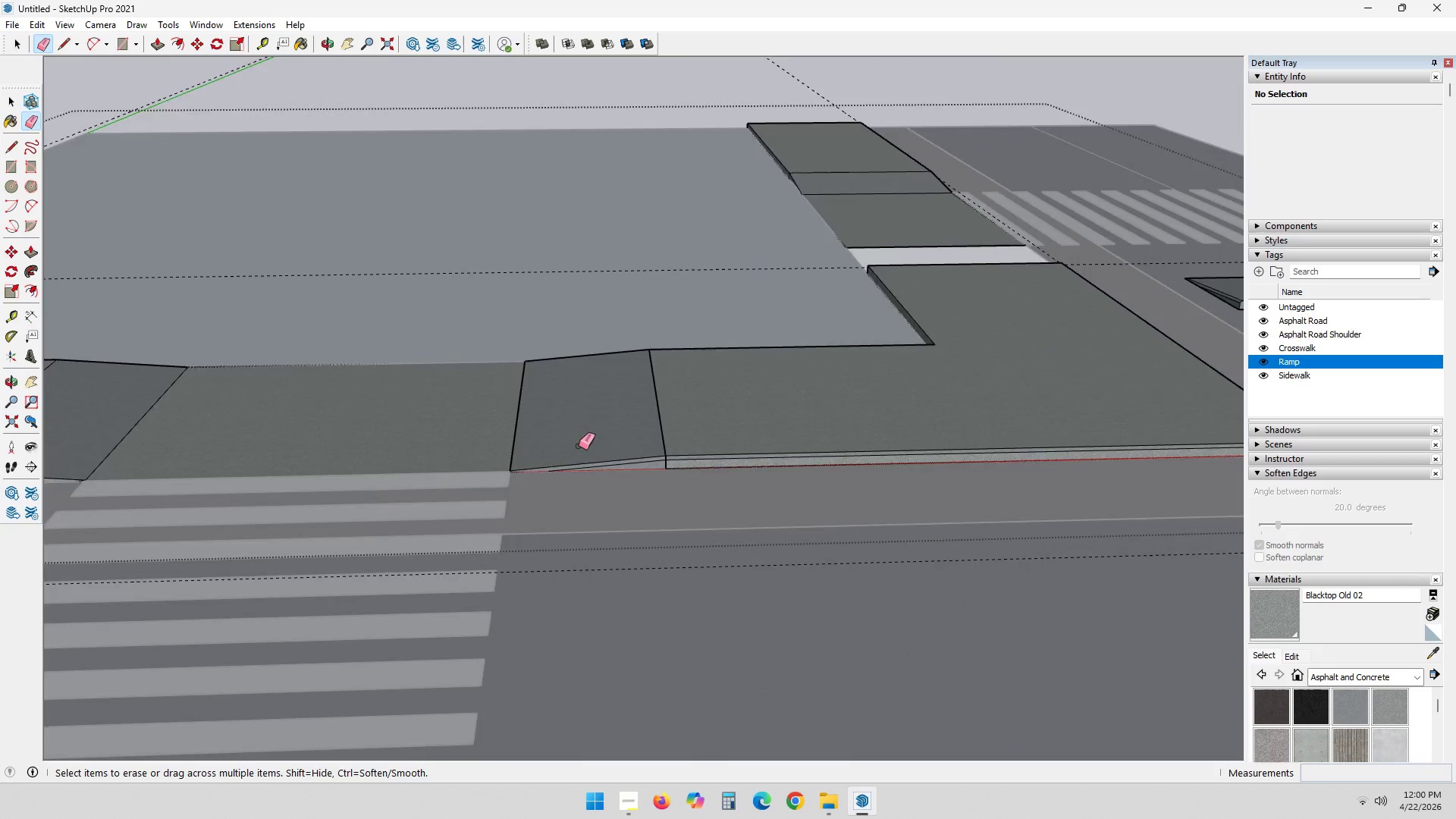 
scroll: coordinate [606, 467], scroll_direction: down, amount: 3.0
 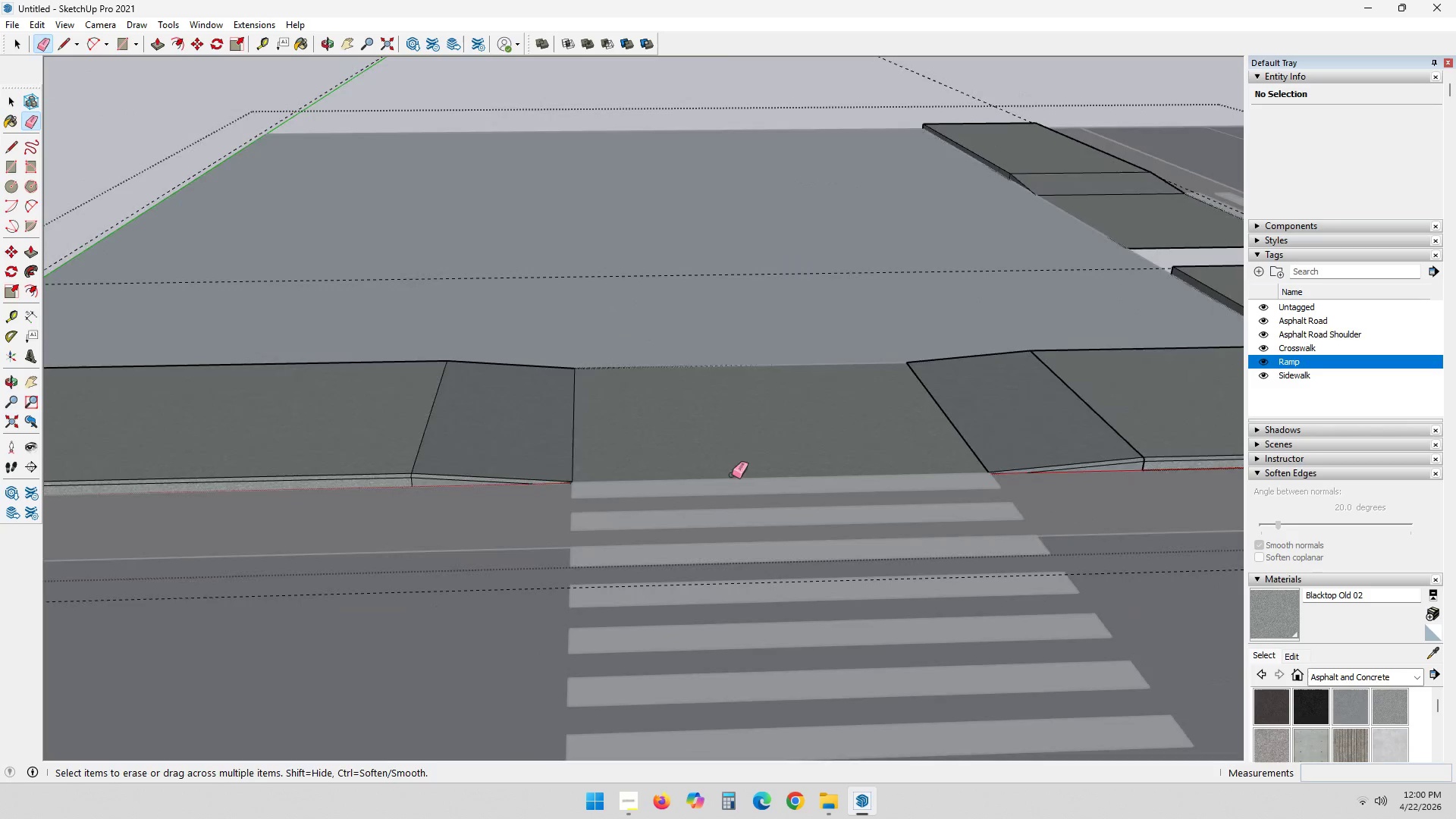 
key(Control+Z)
 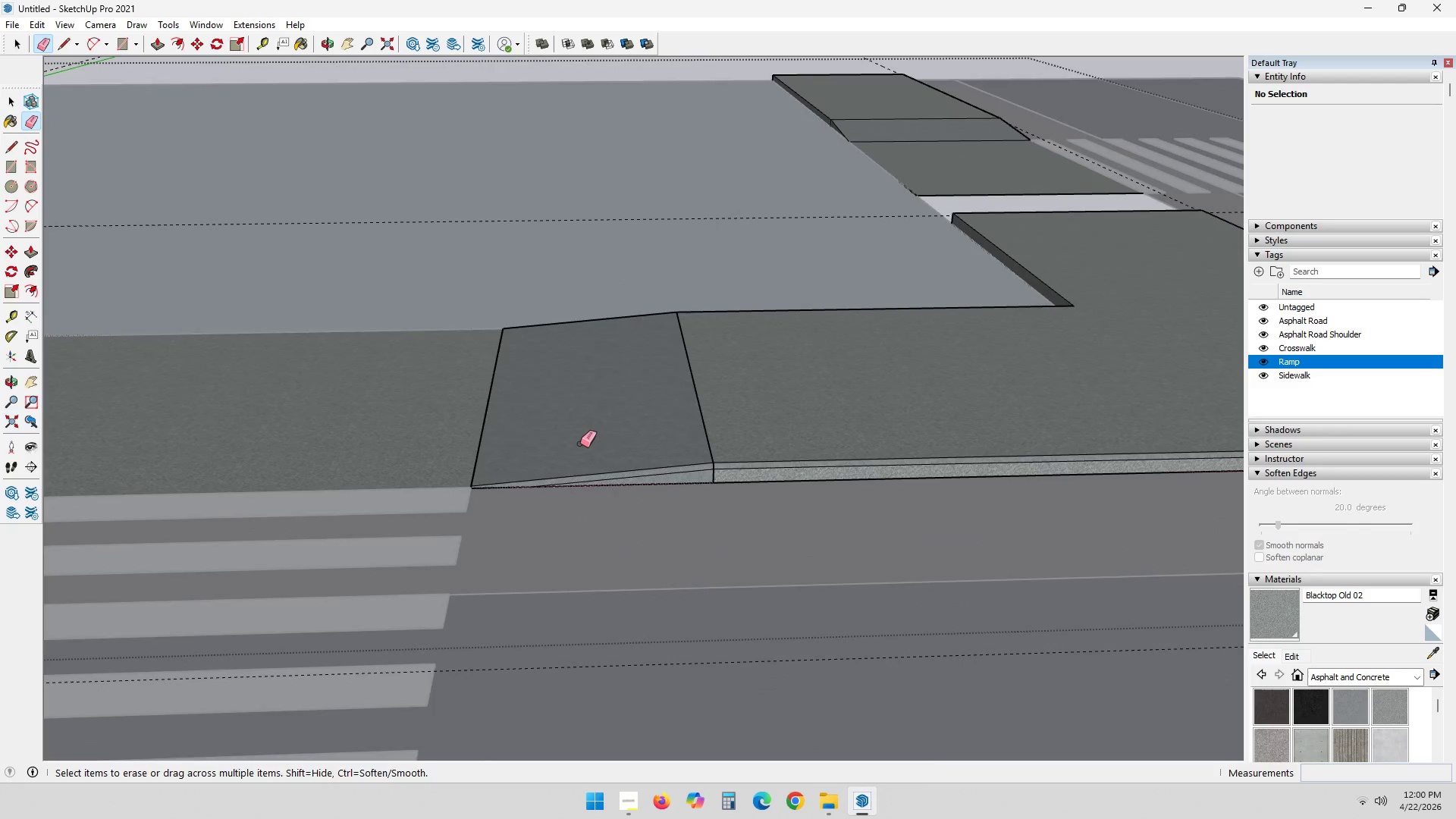 
key(Control+Z)
 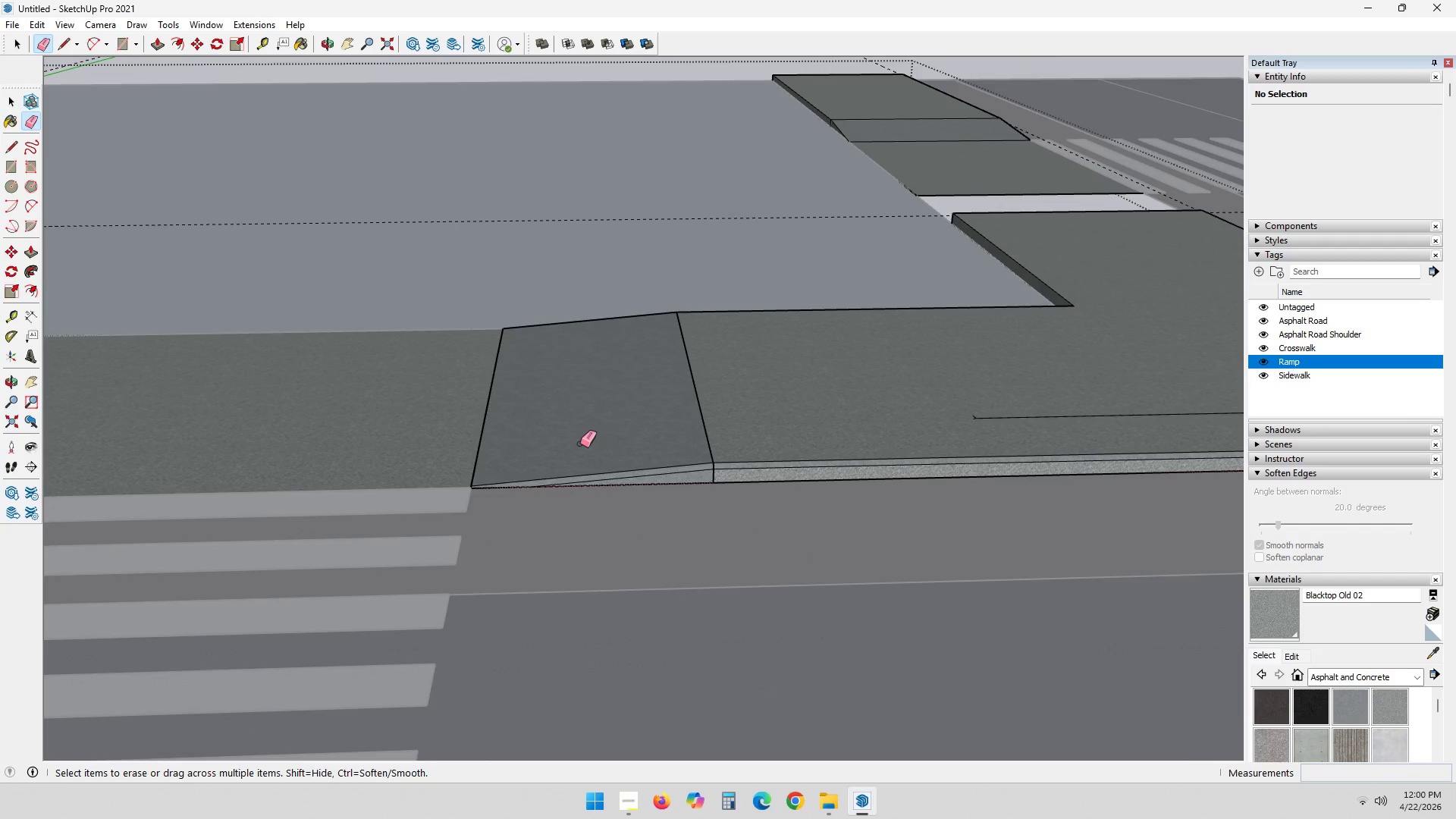 
scroll: coordinate [580, 443], scroll_direction: up, amount: 4.0
 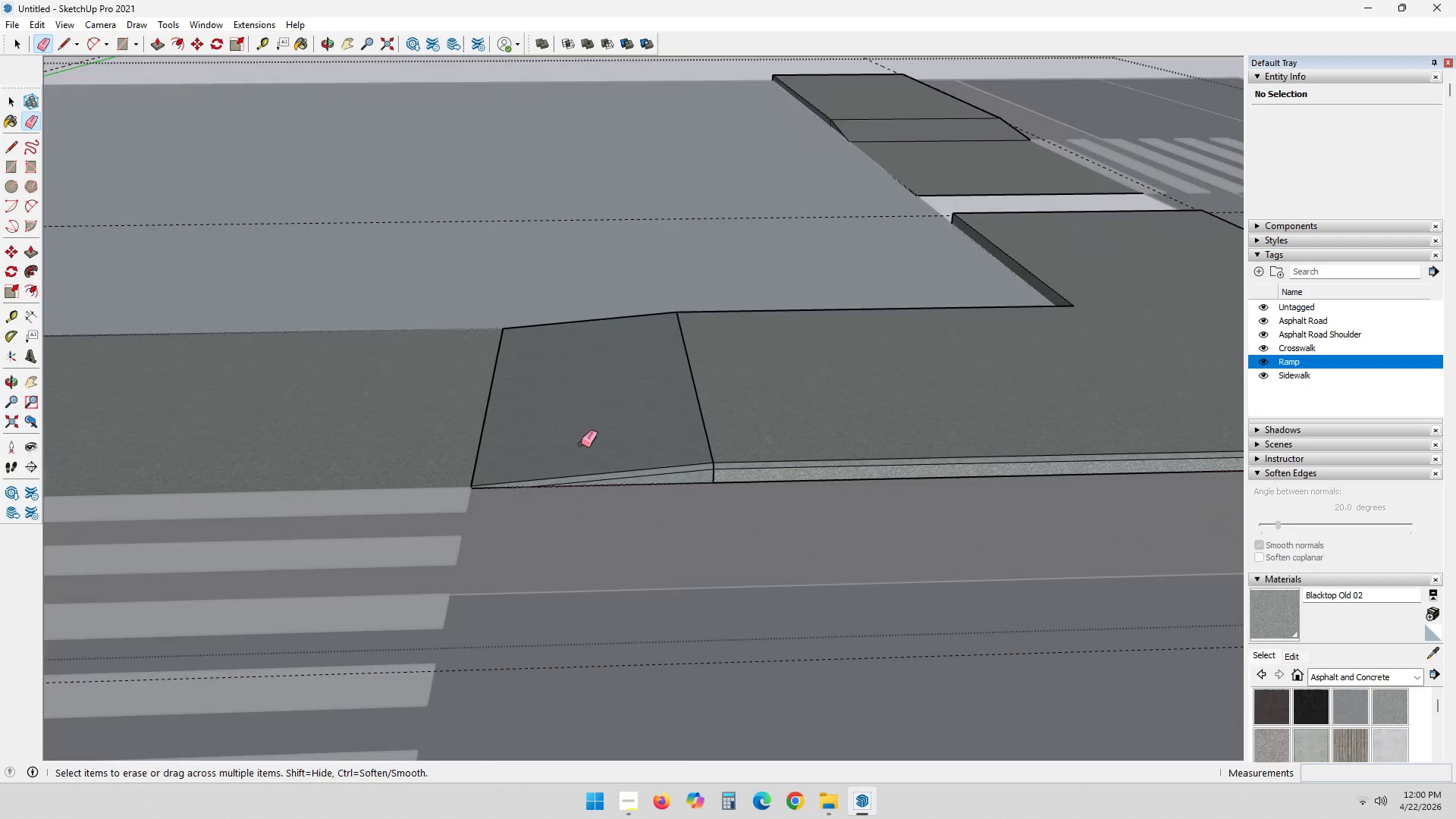 
key(Control+Z)
 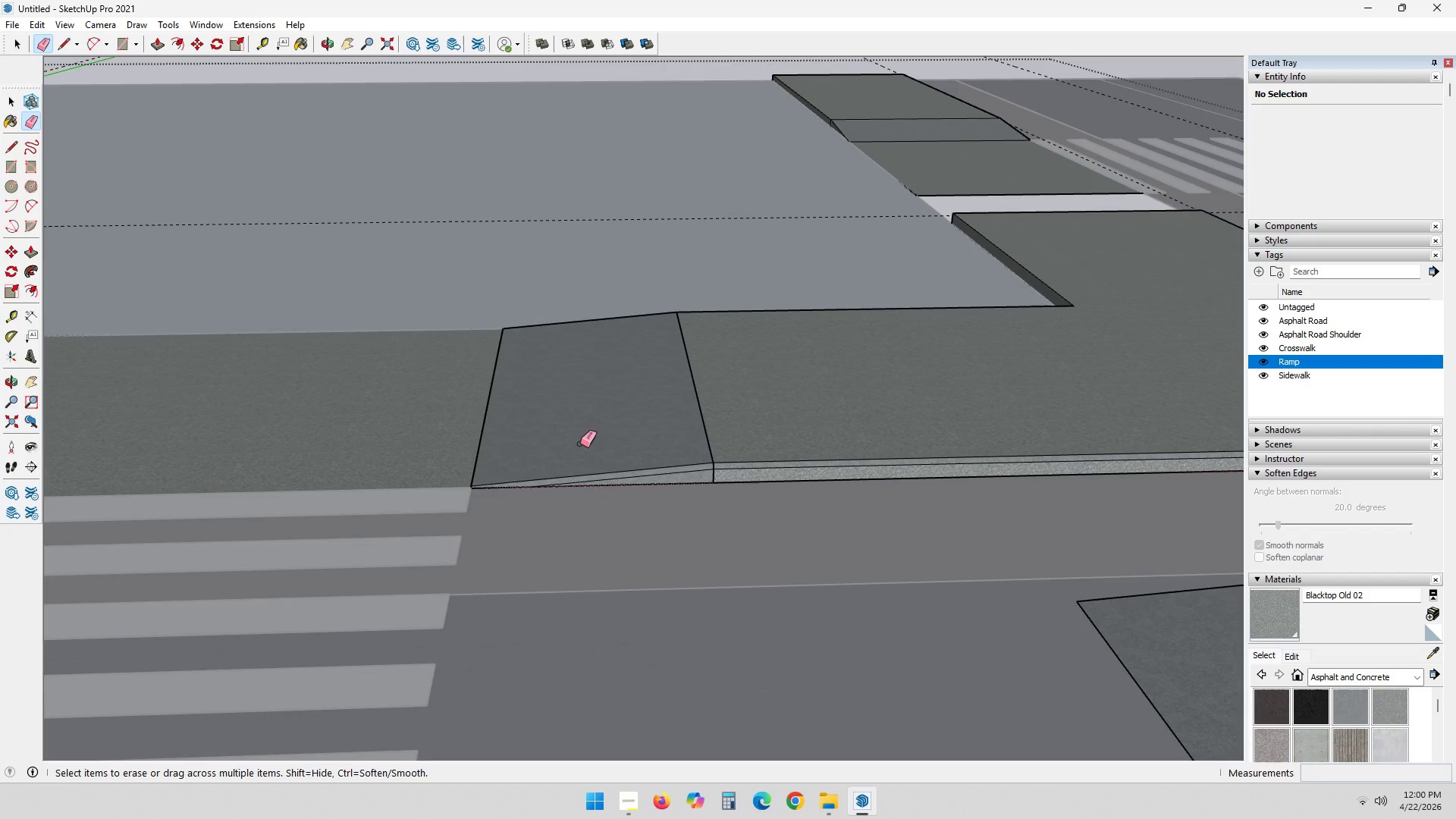 
key(Control+Z)
 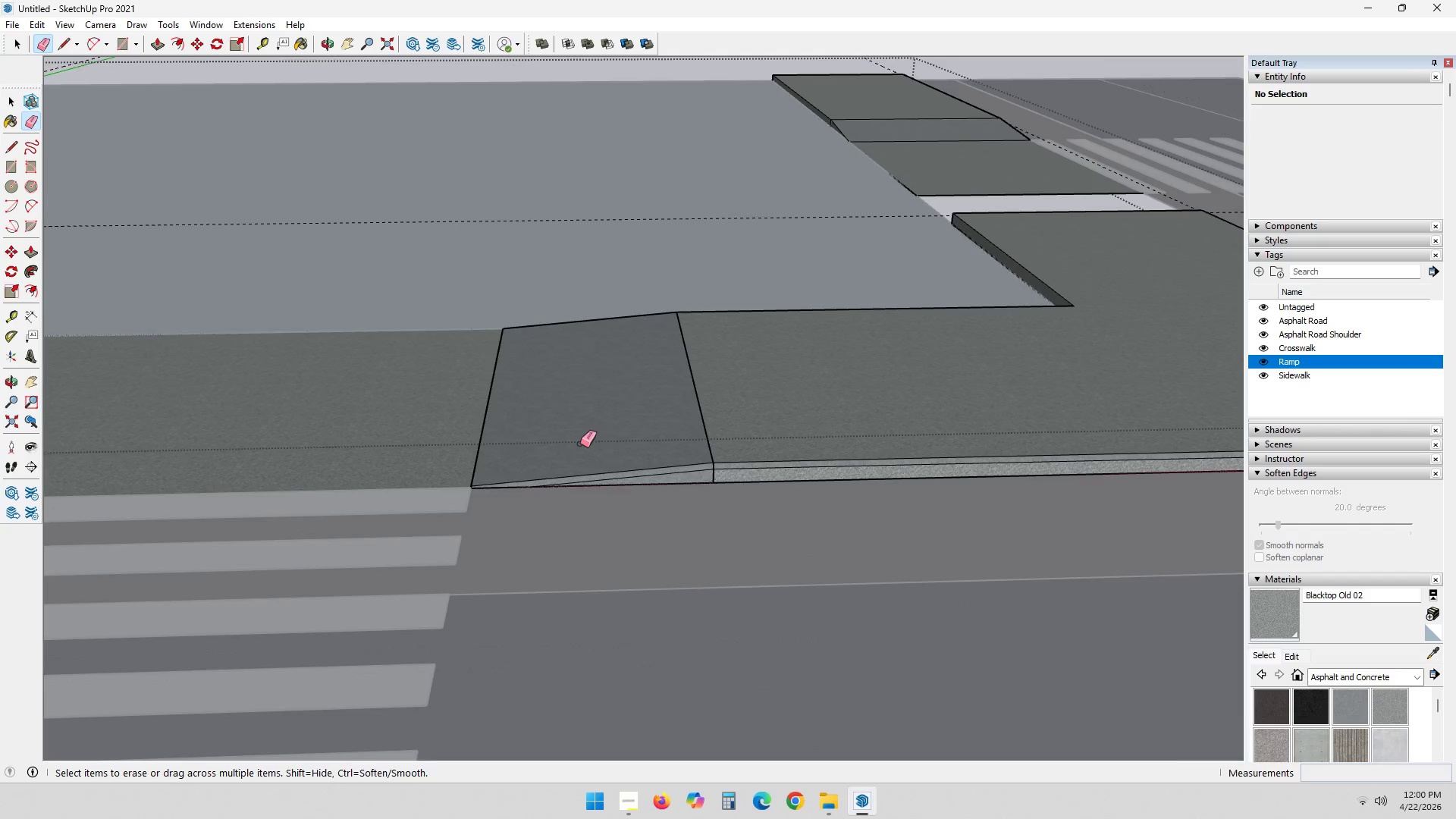 
key(Control+Z)
 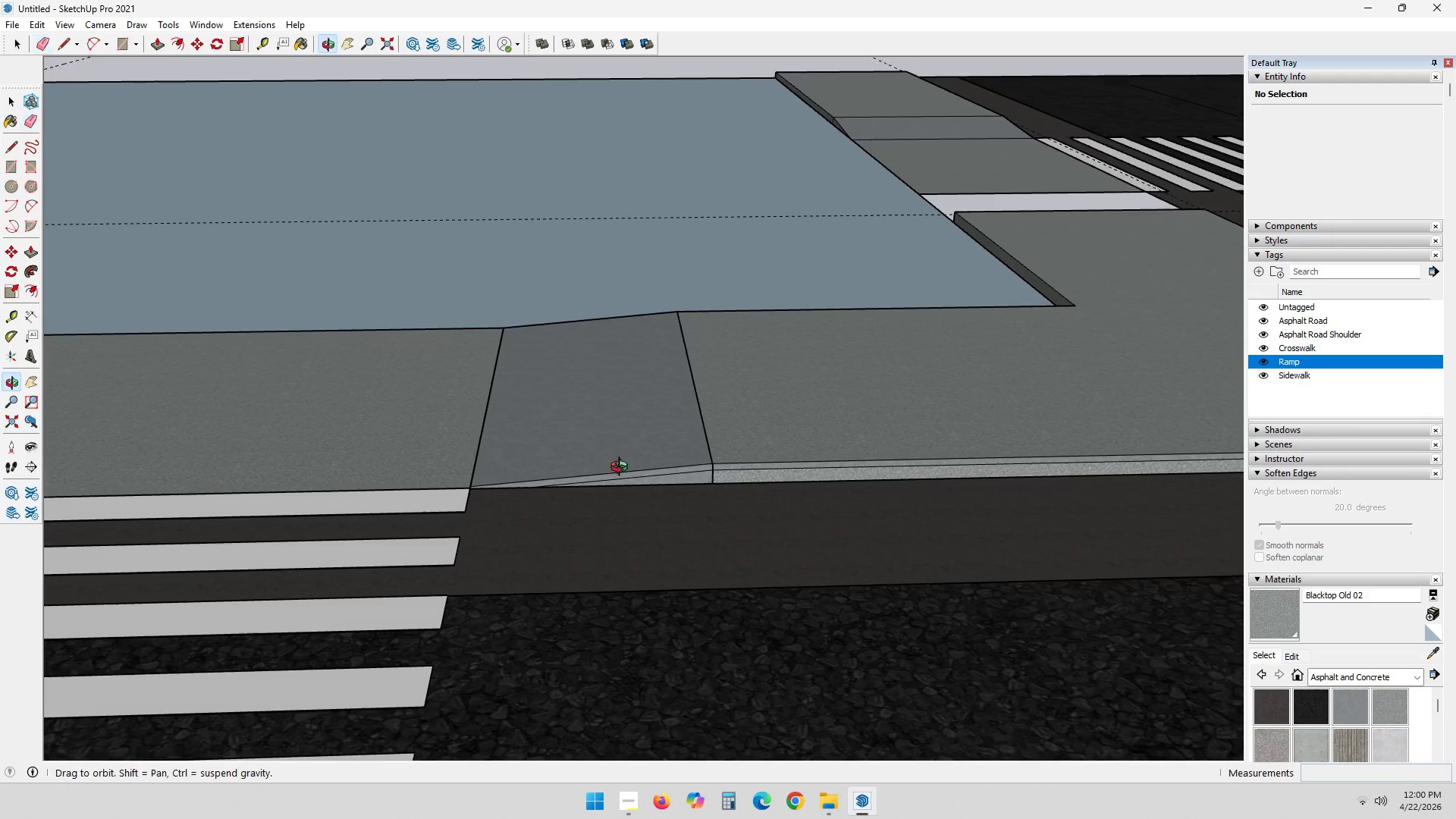 
scroll: coordinate [540, 554], scroll_direction: up, amount: 8.0
 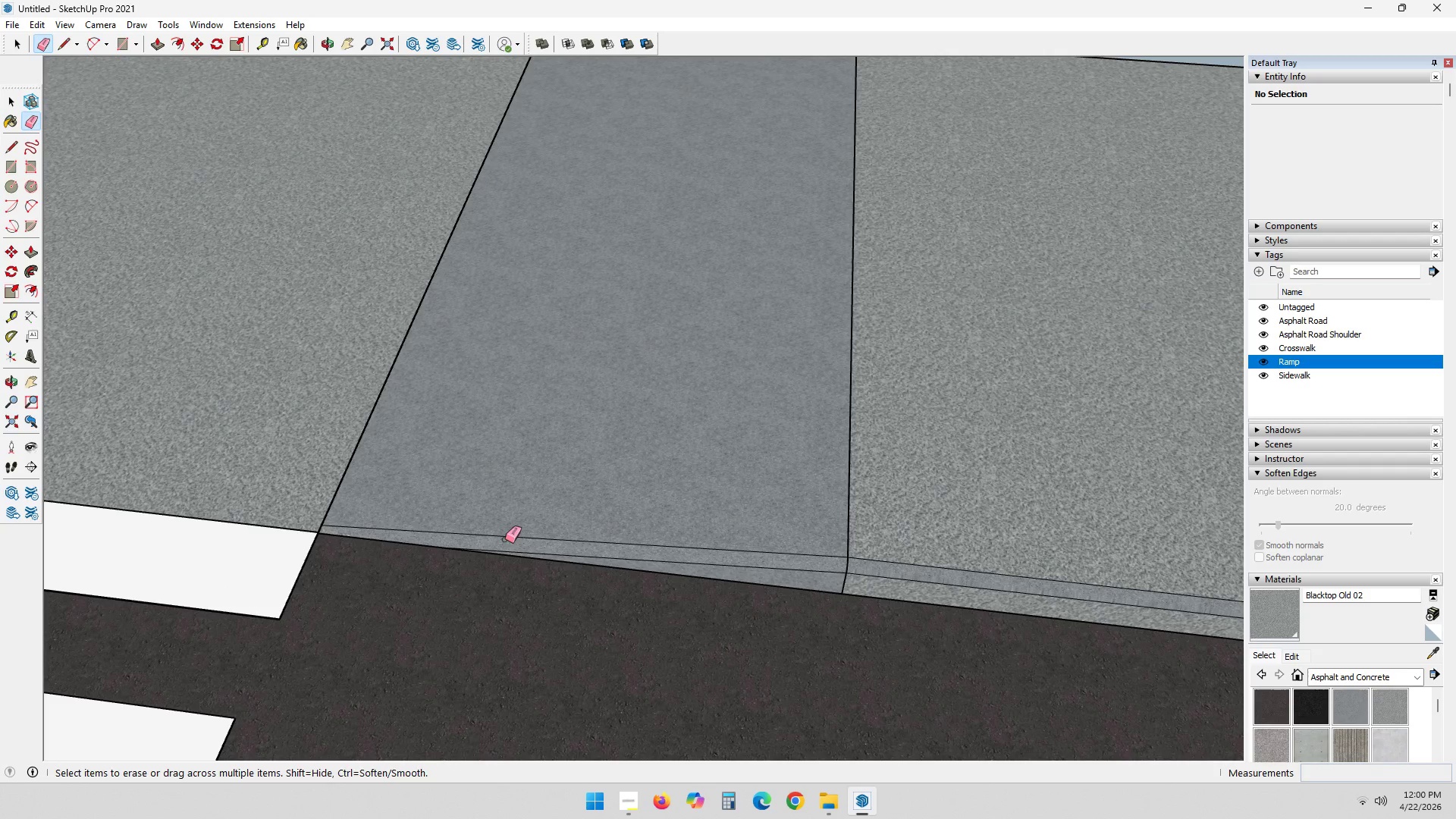 
key(Control+Z)
 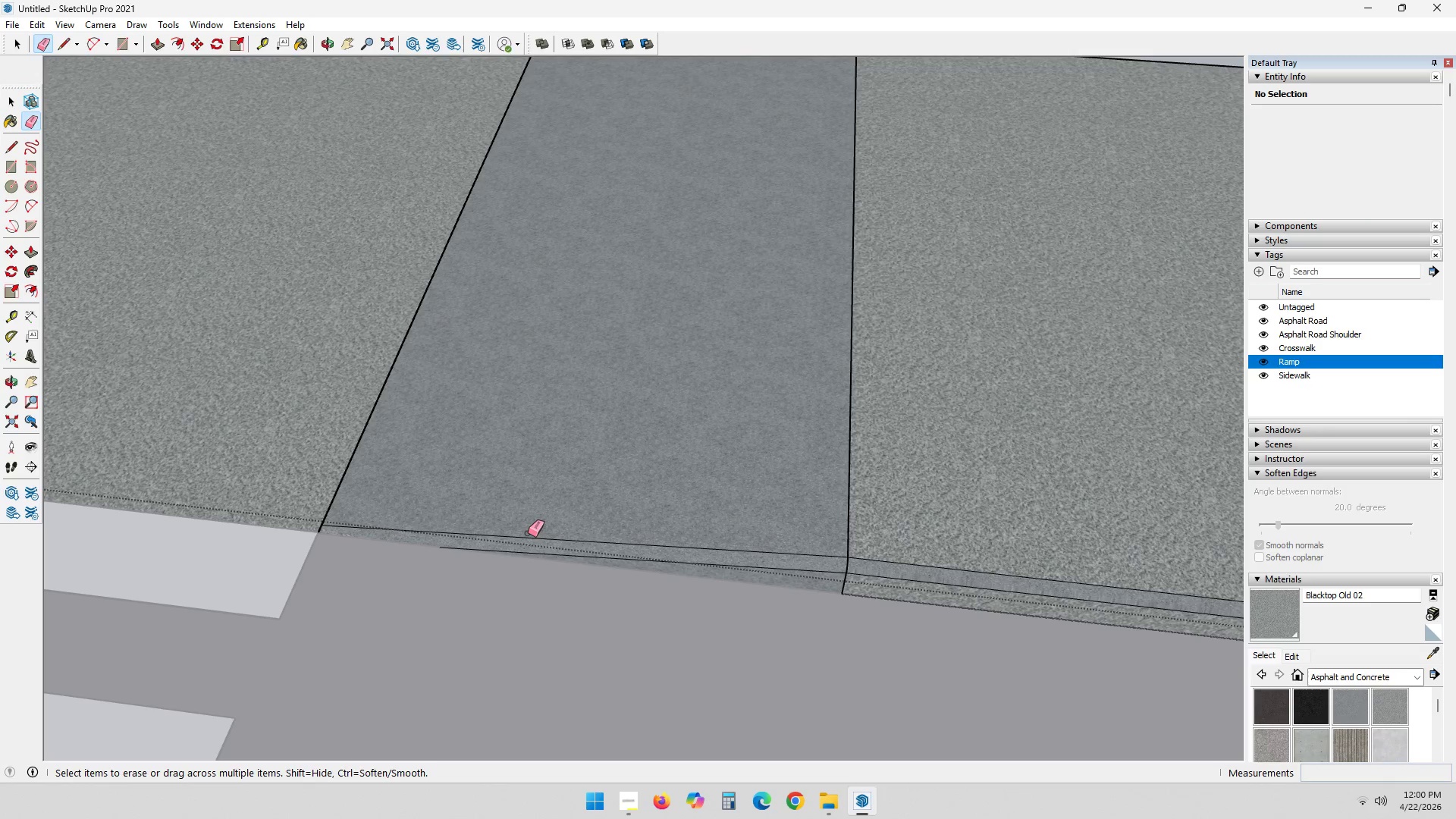 
key(Control+Z)
 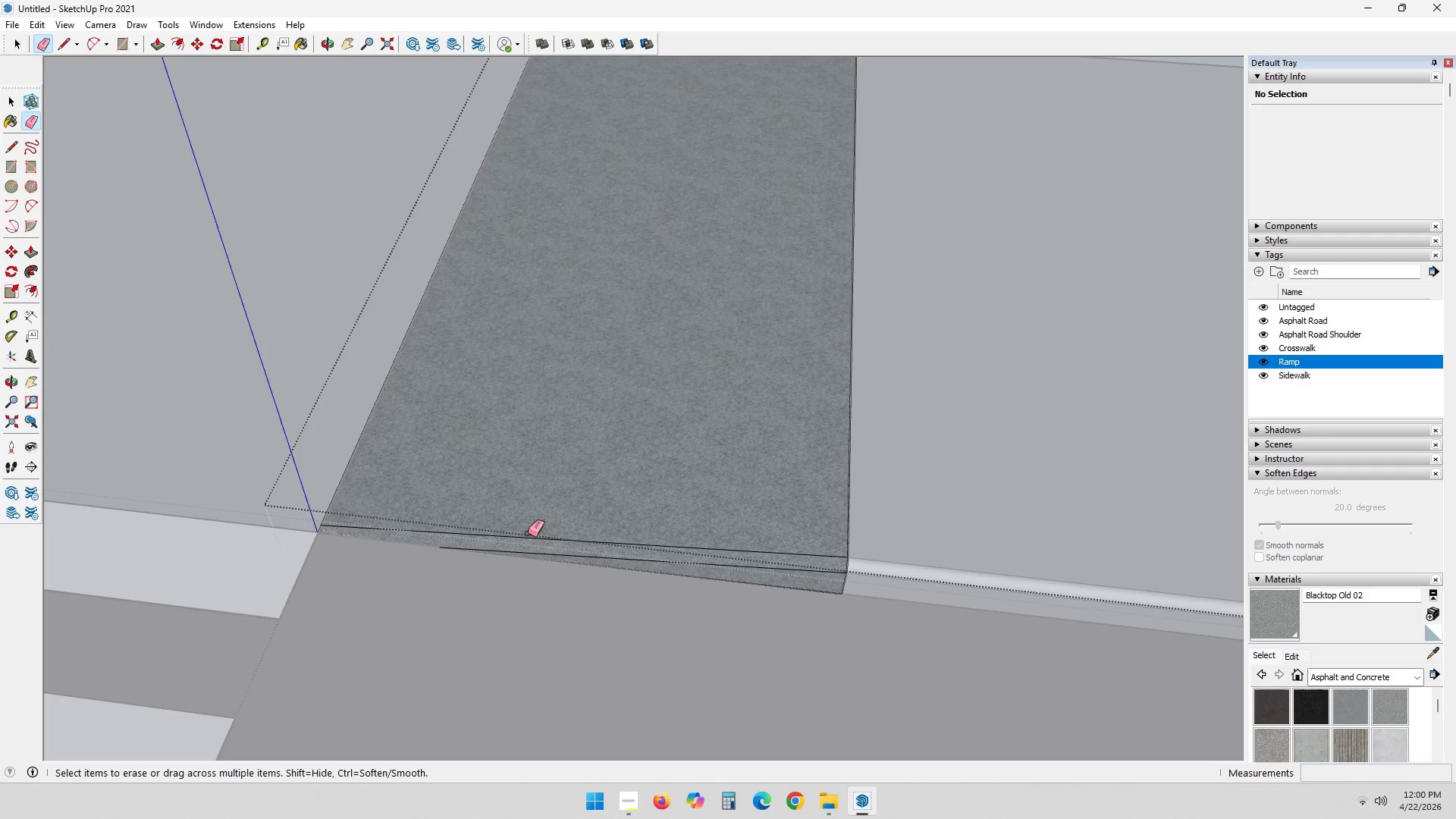 
key(Control+Z)
 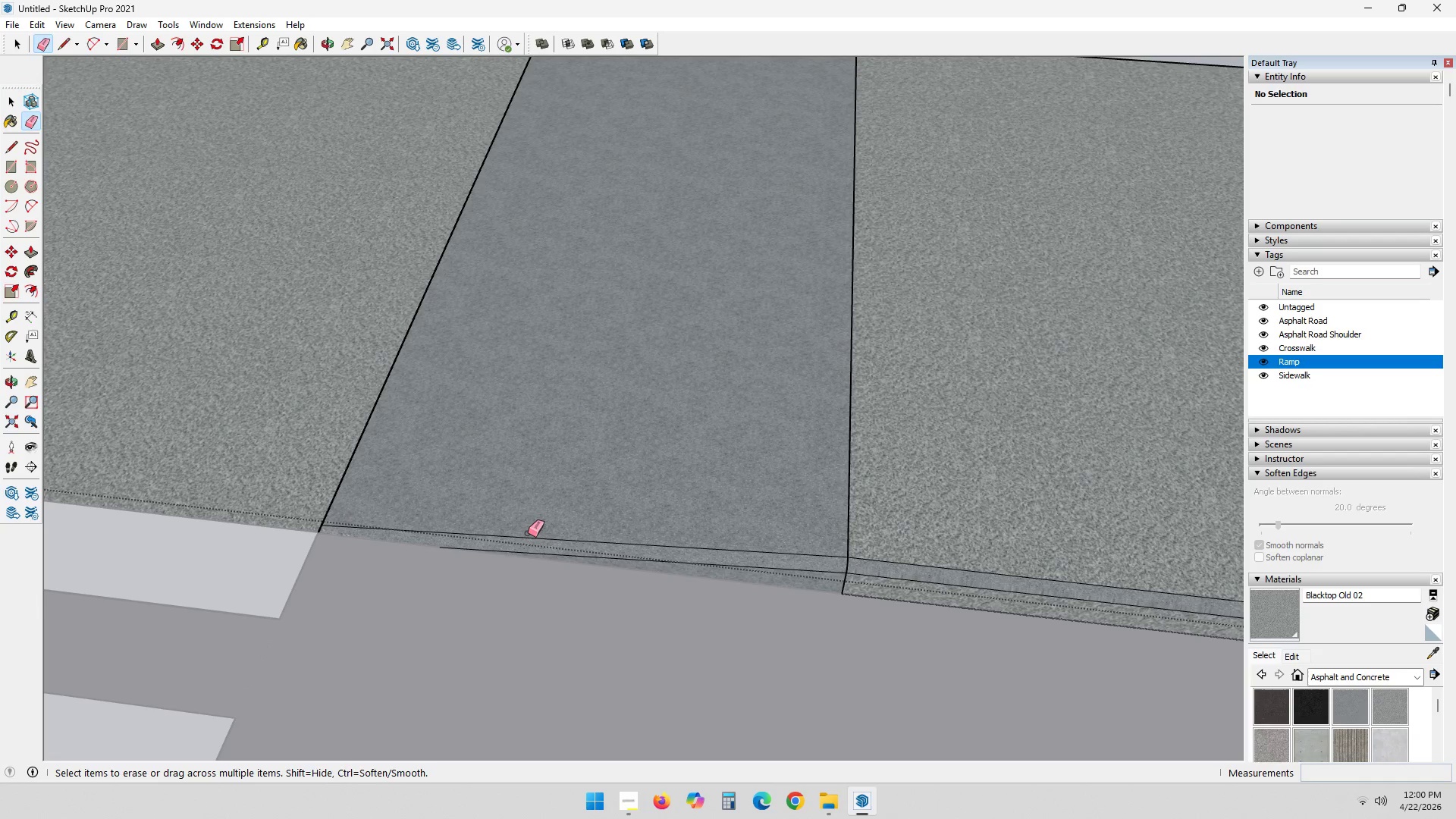 
key(Control+Z)
 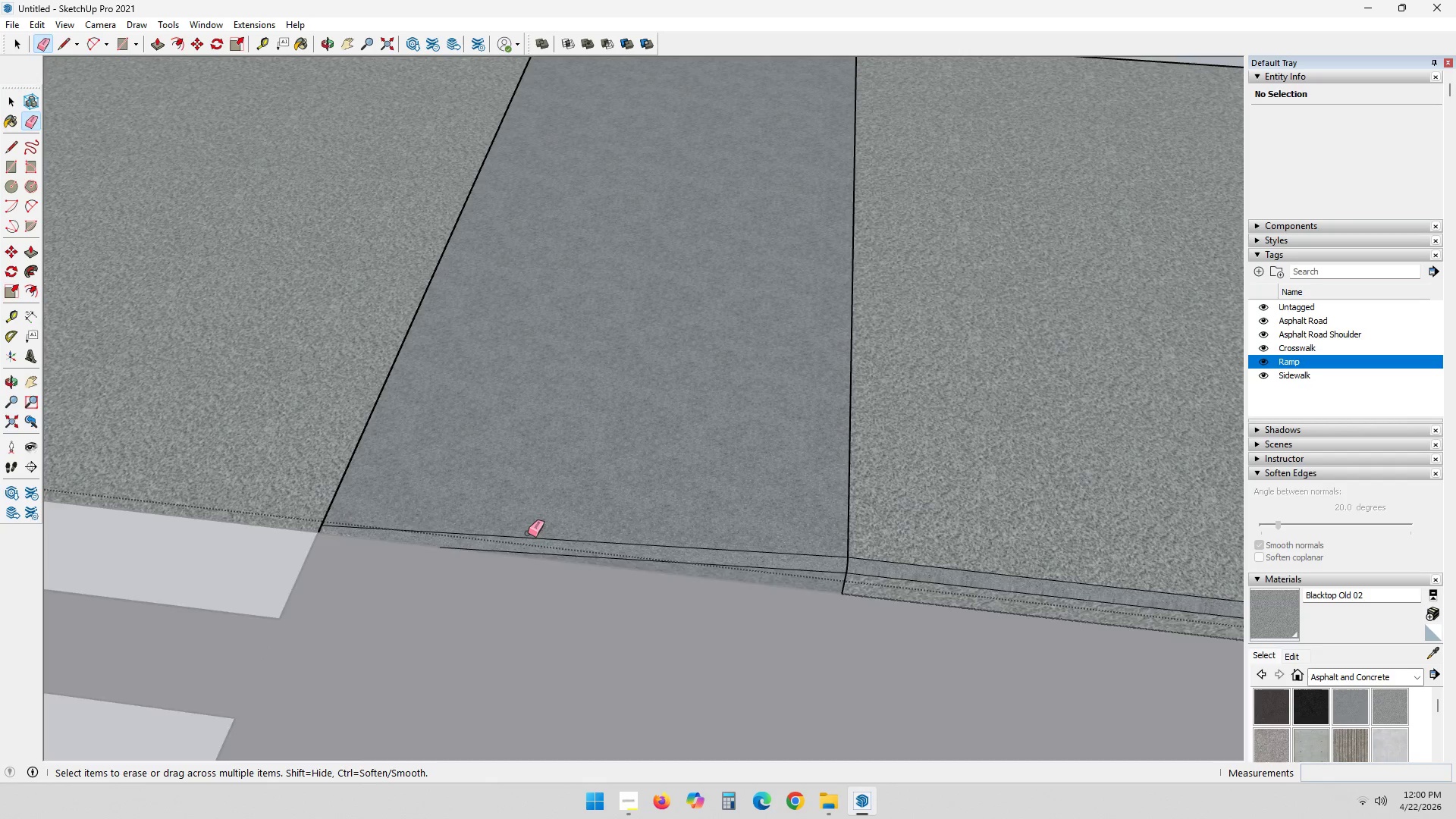 
key(Control+Z)
 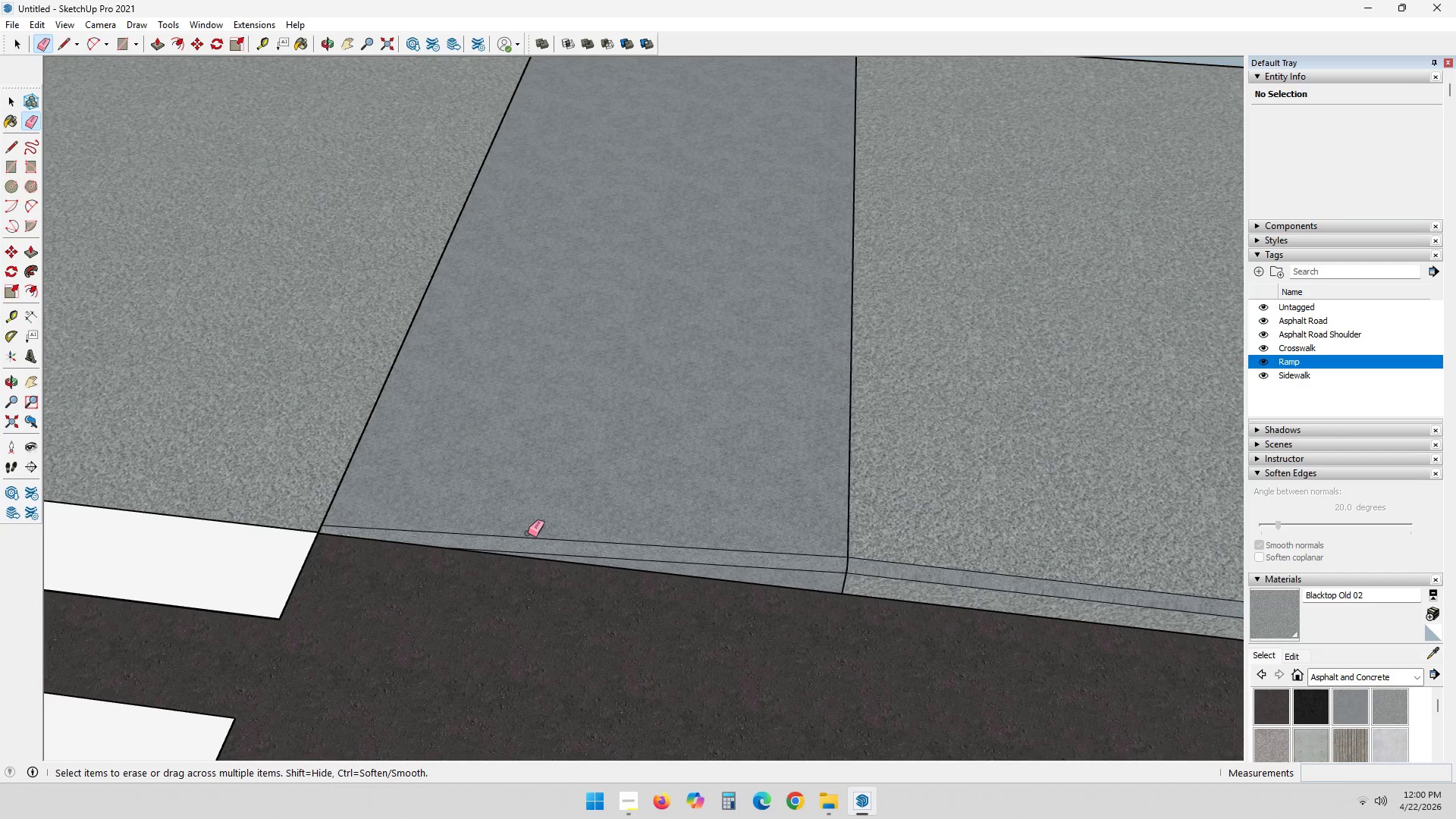 
key(Control+Z)
 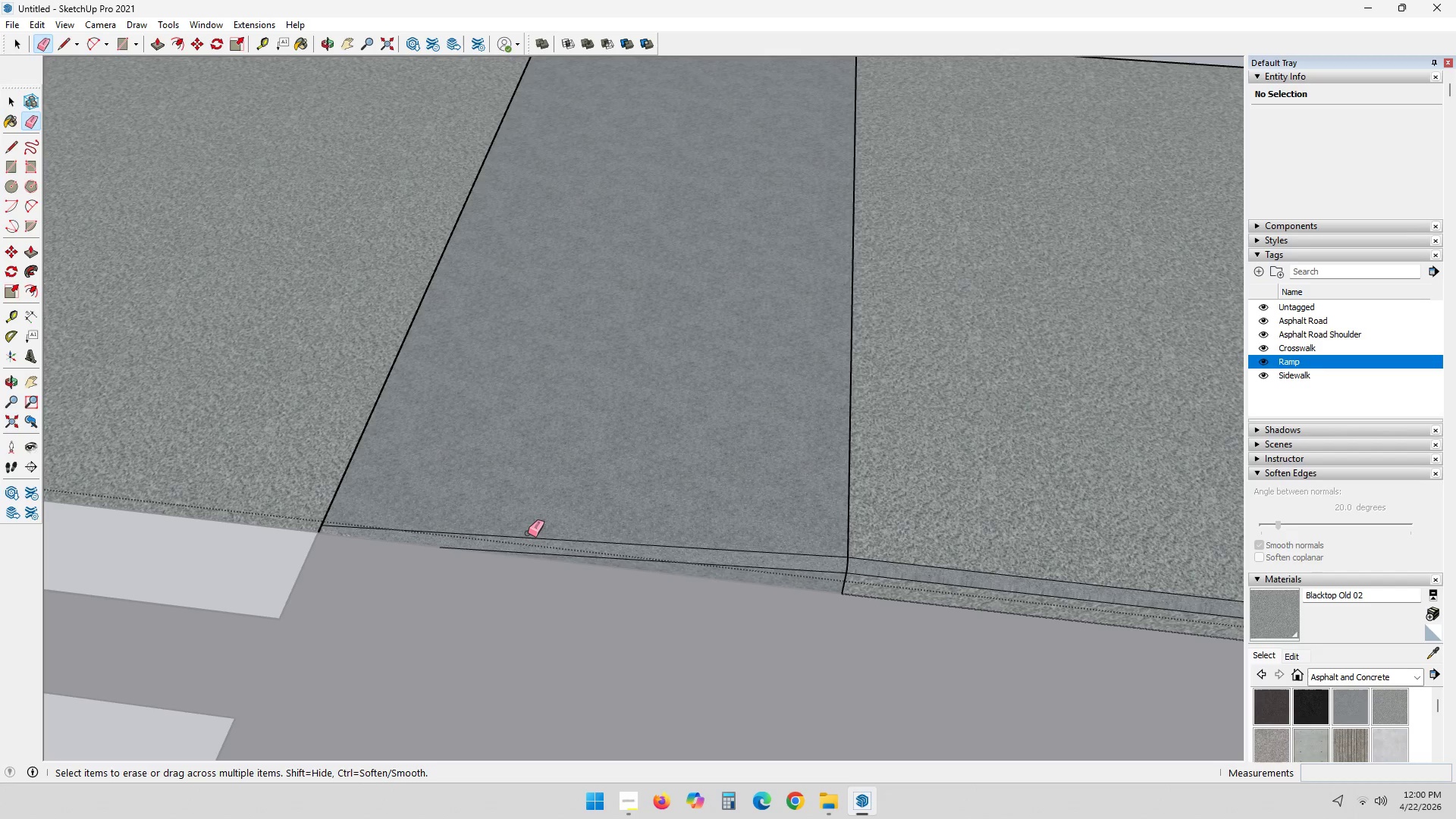 
key(Control+Z)
 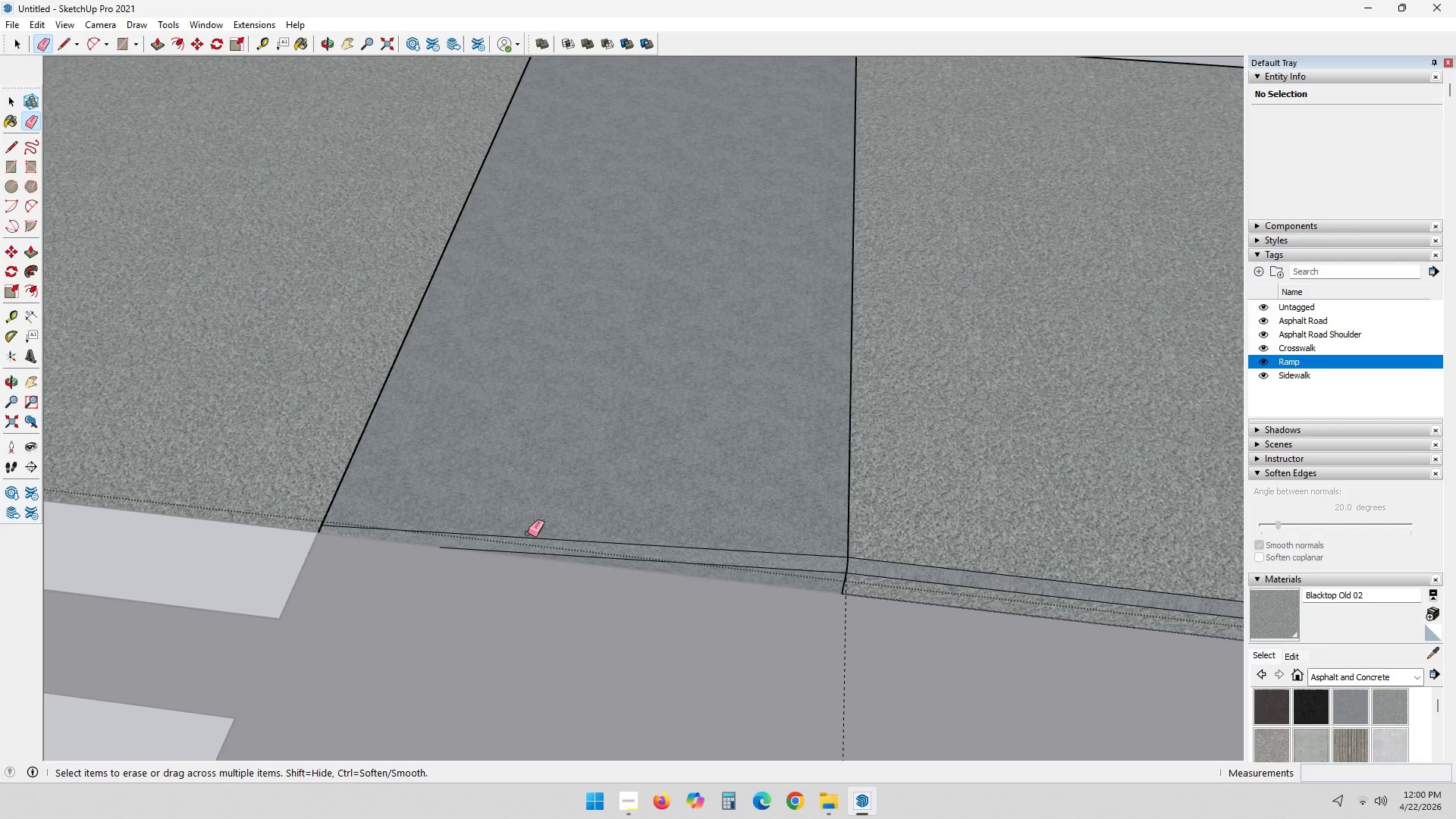 
key(Control+Z)
 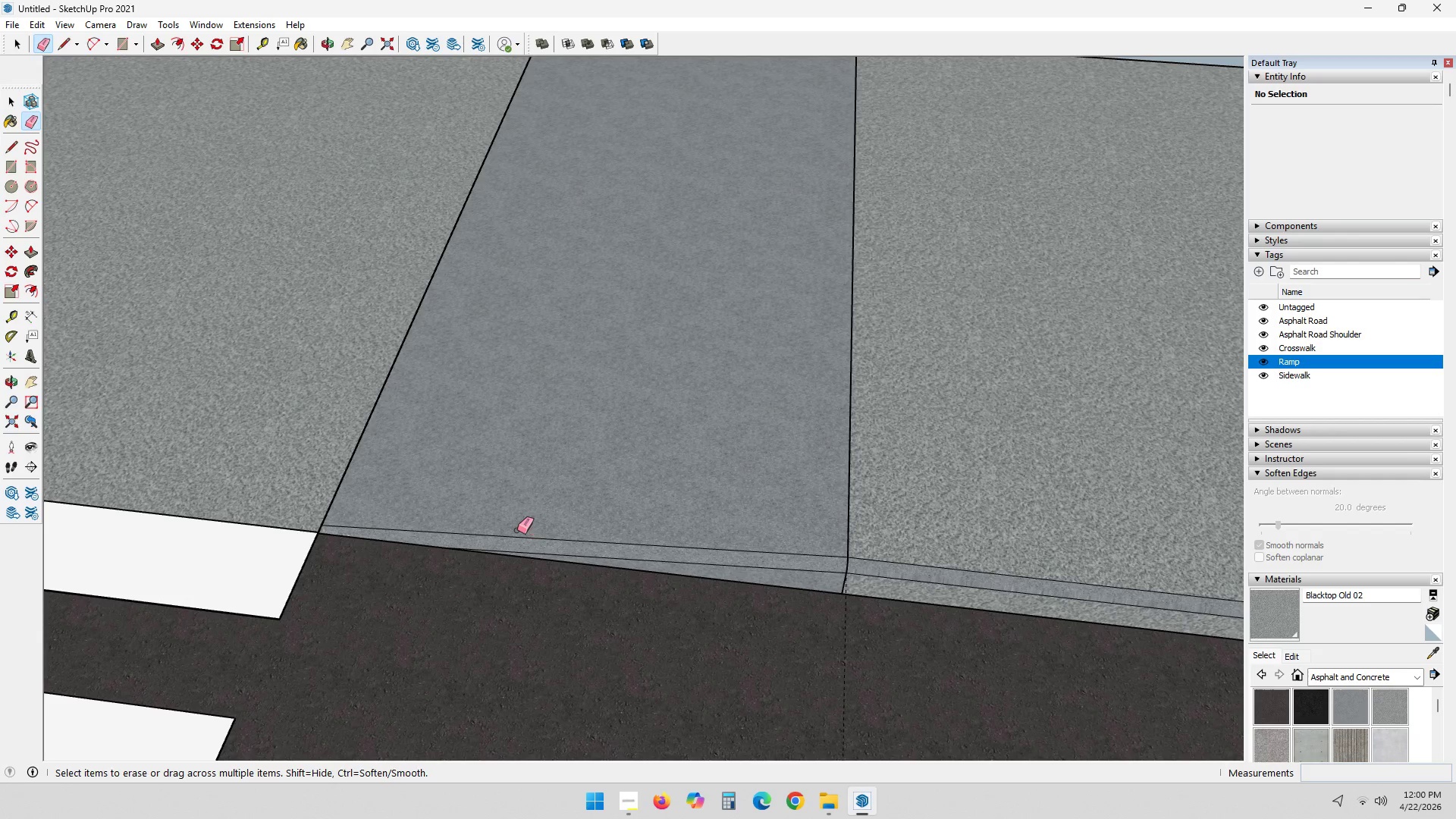 
key(Control+Z)
 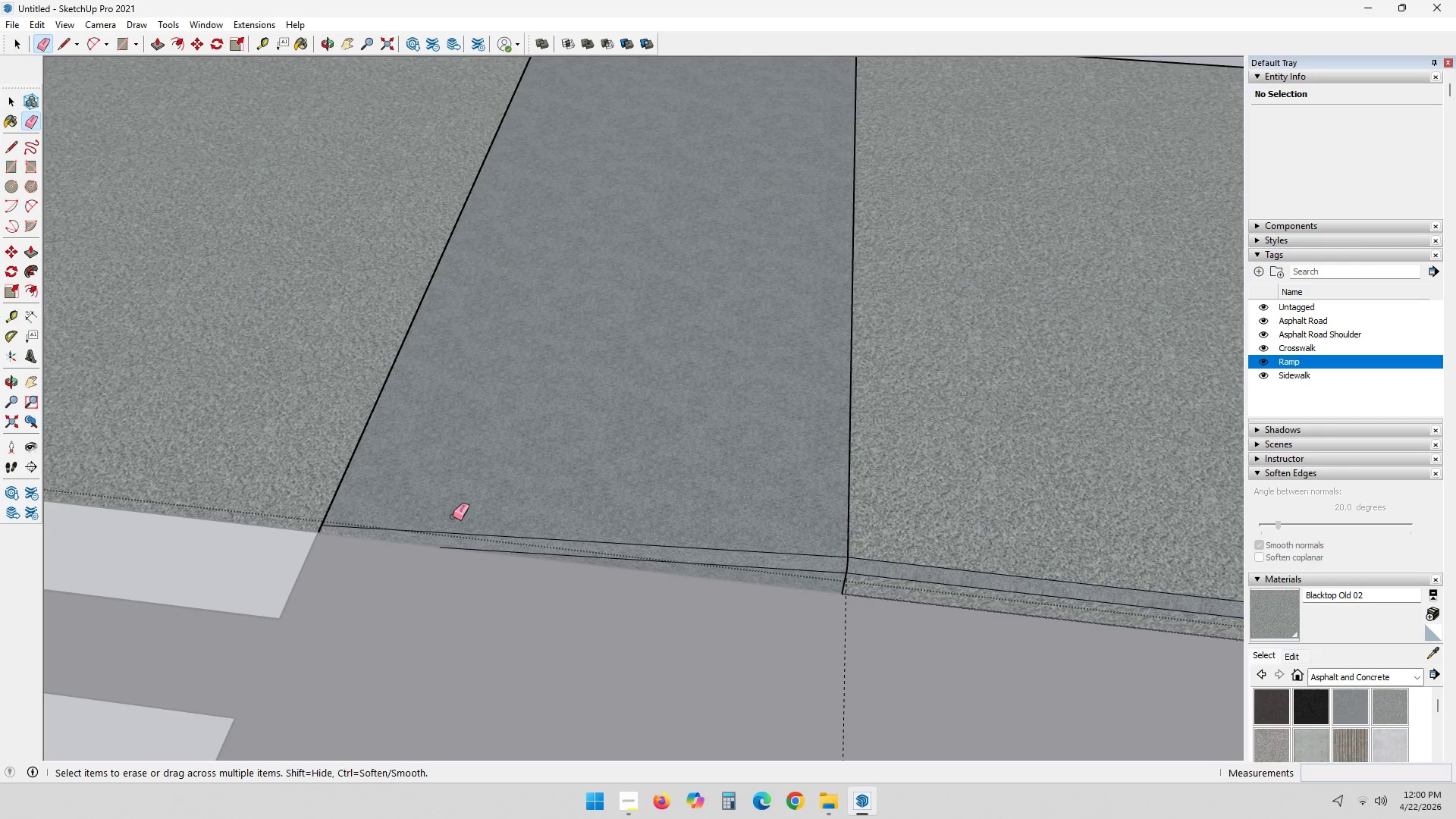 
key(Control+Z)
 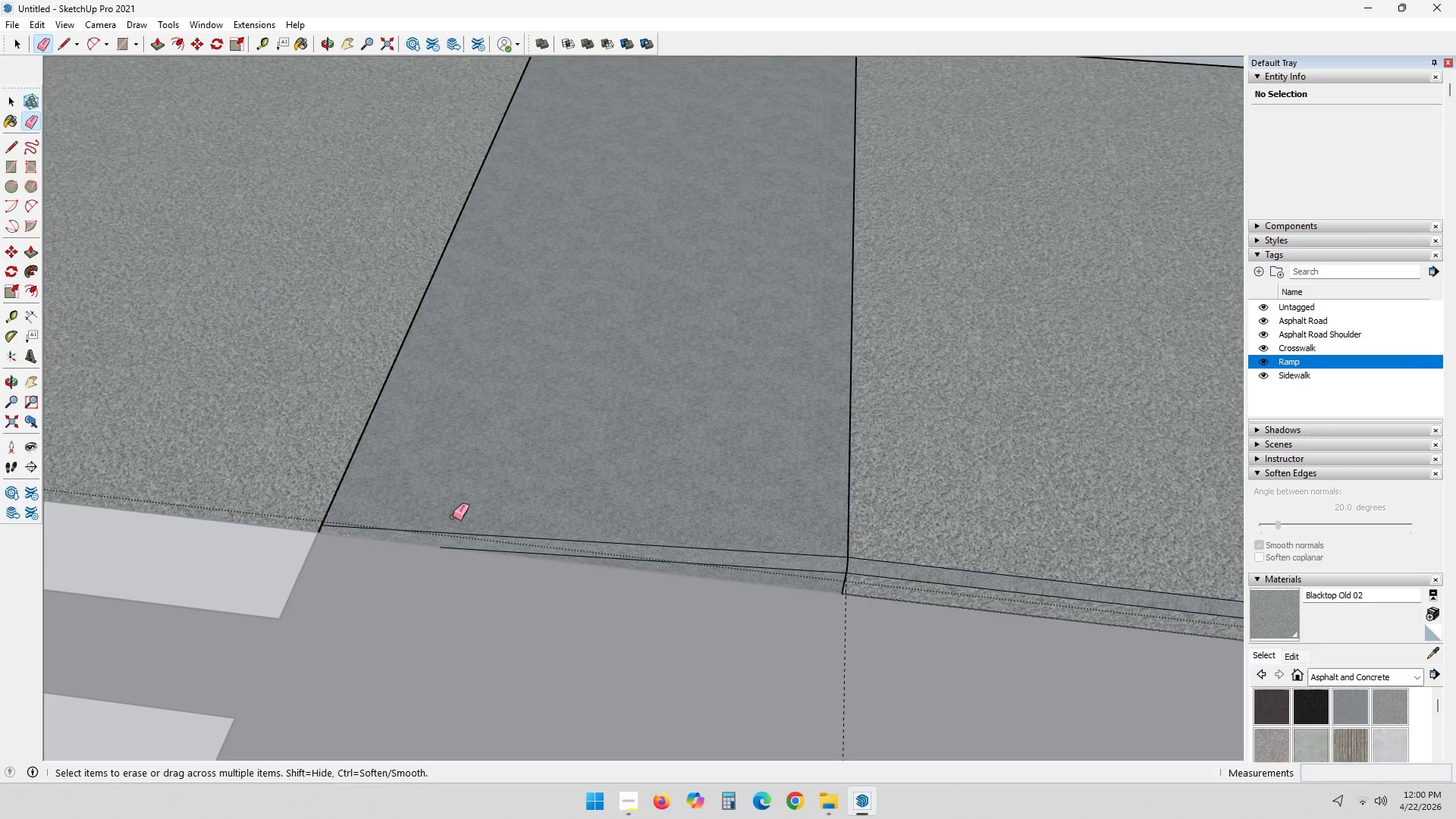 
key(Control+Z)
 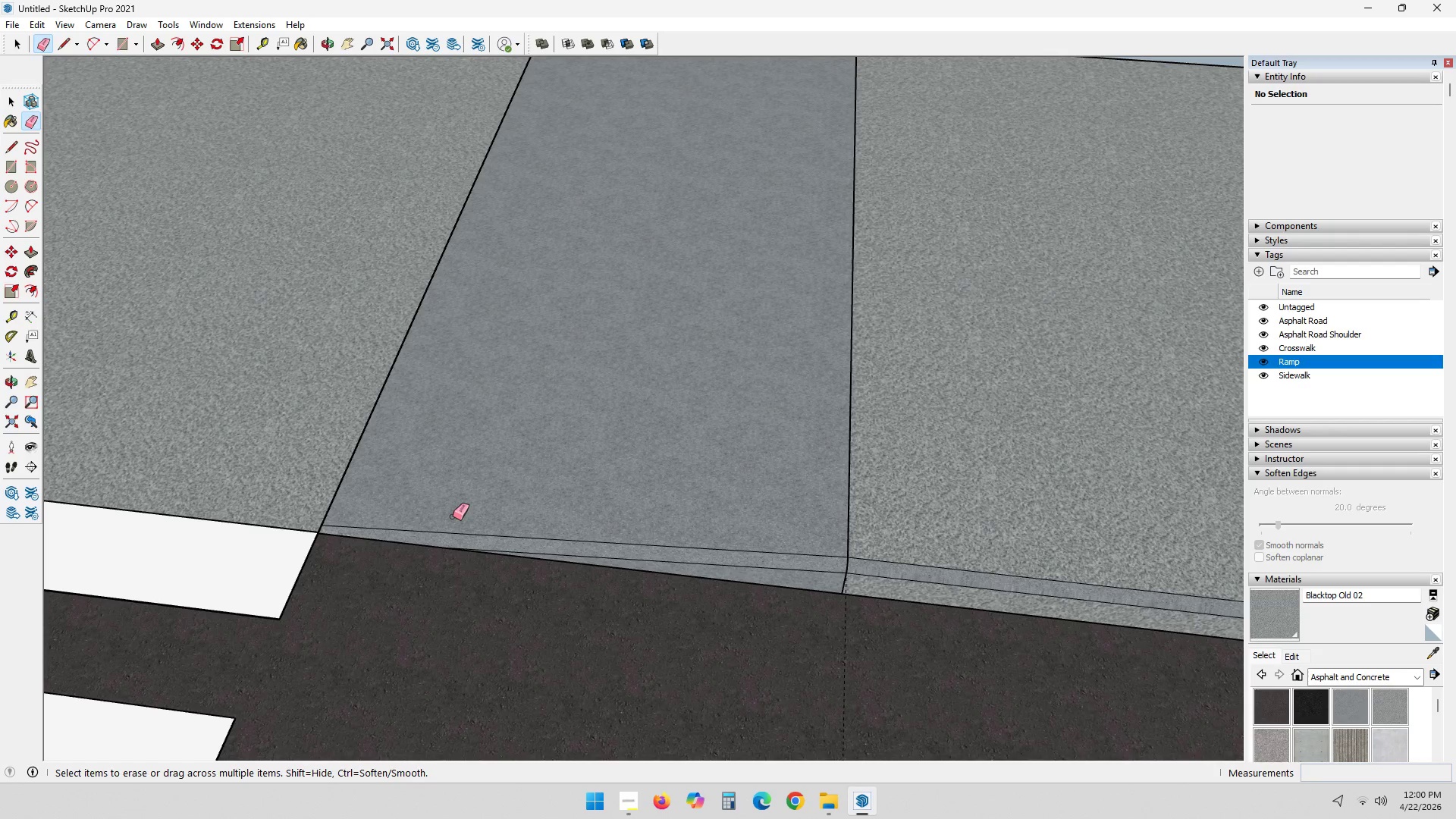 
key(Control+Z)
 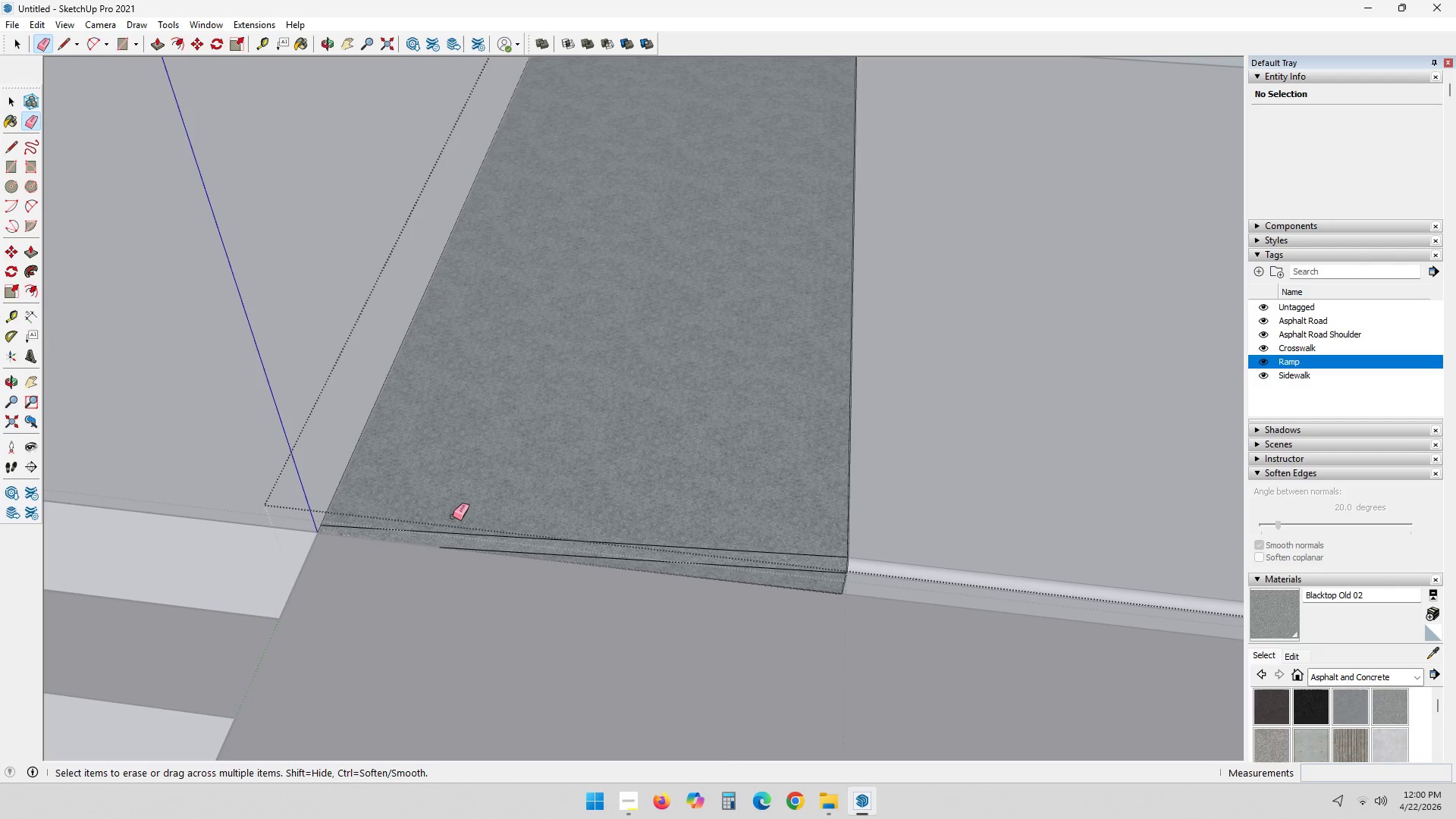 
key(Control+Z)
 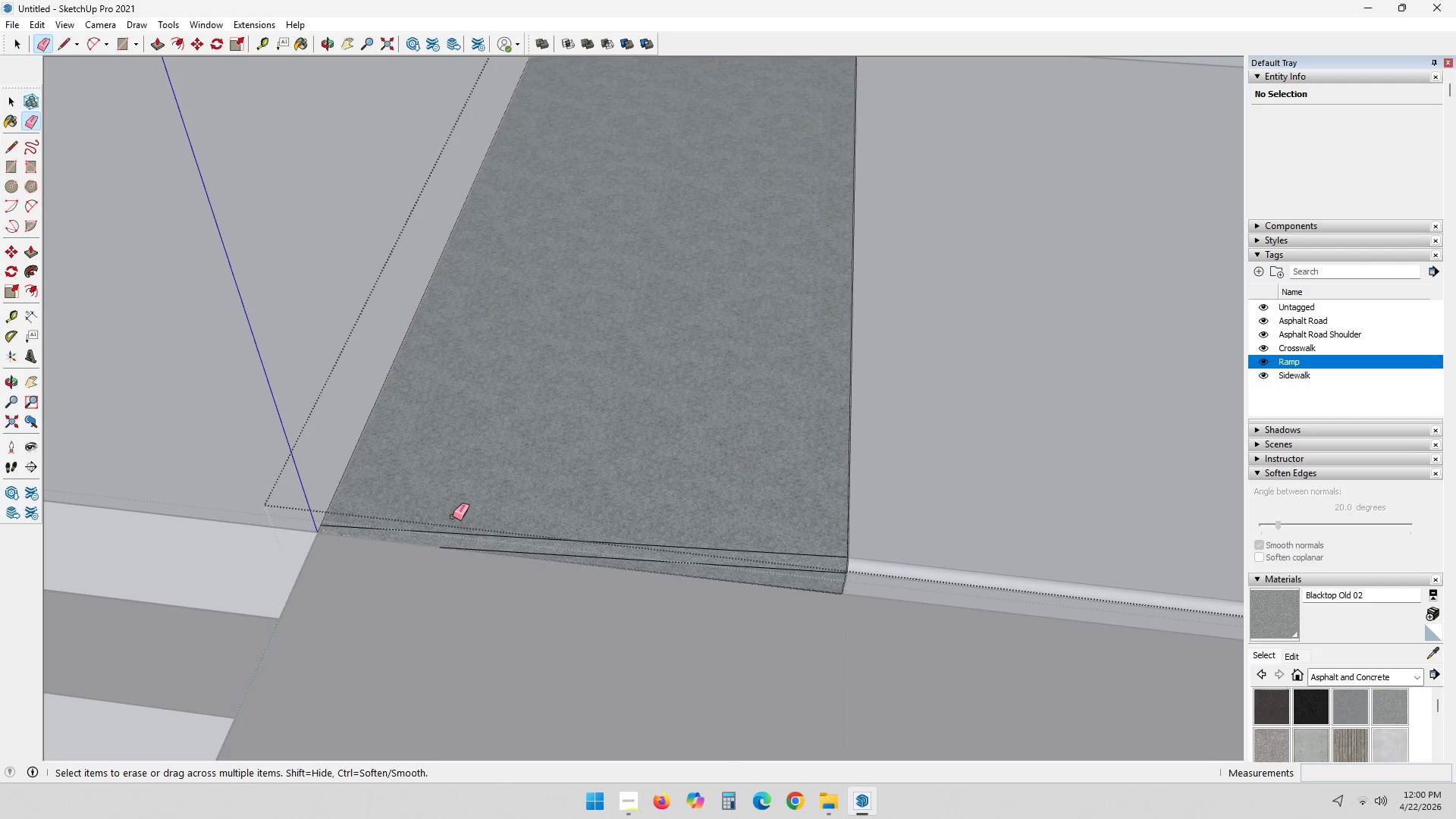 
key(Control+Z)
 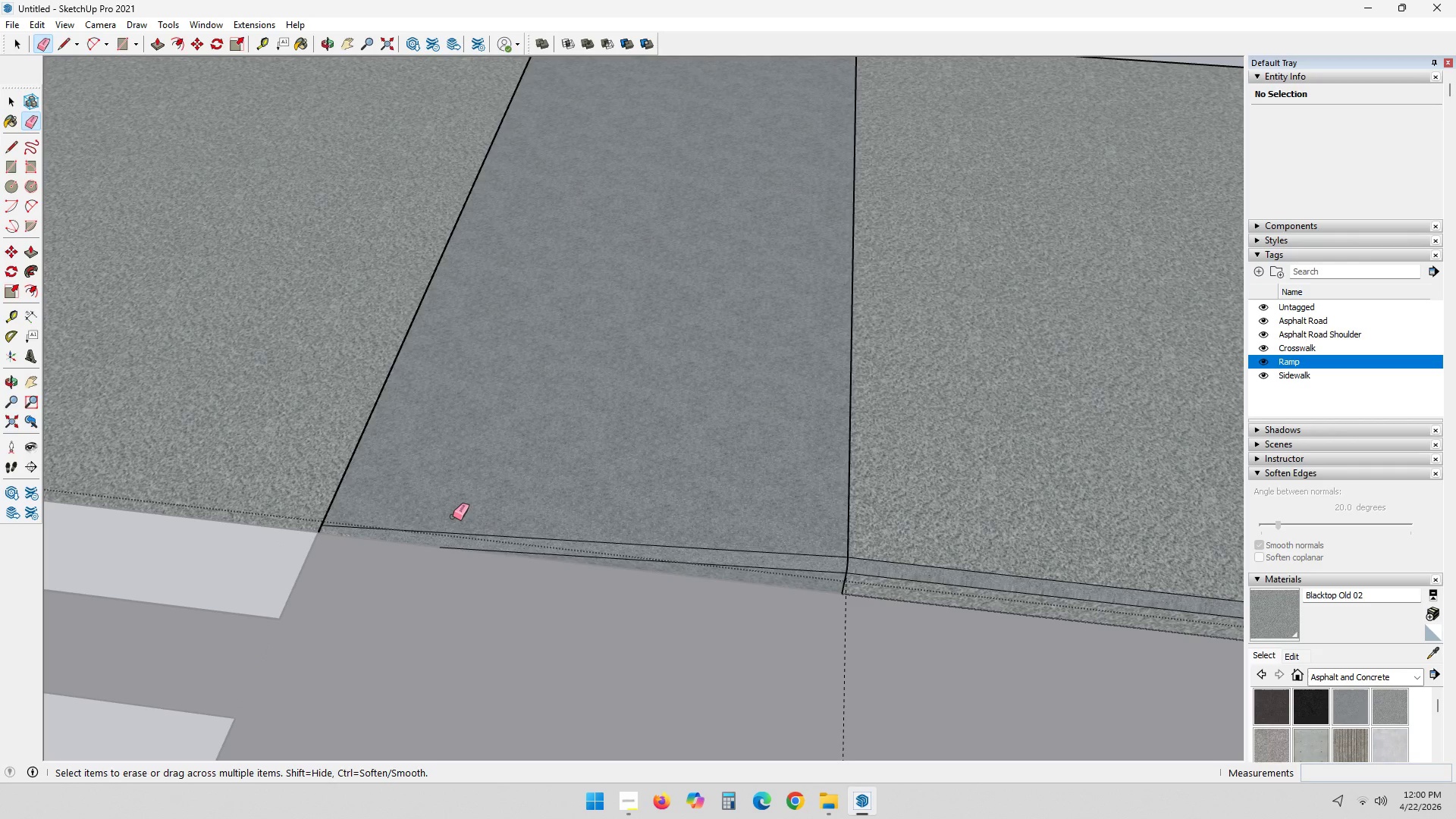 
key(Control+Z)
 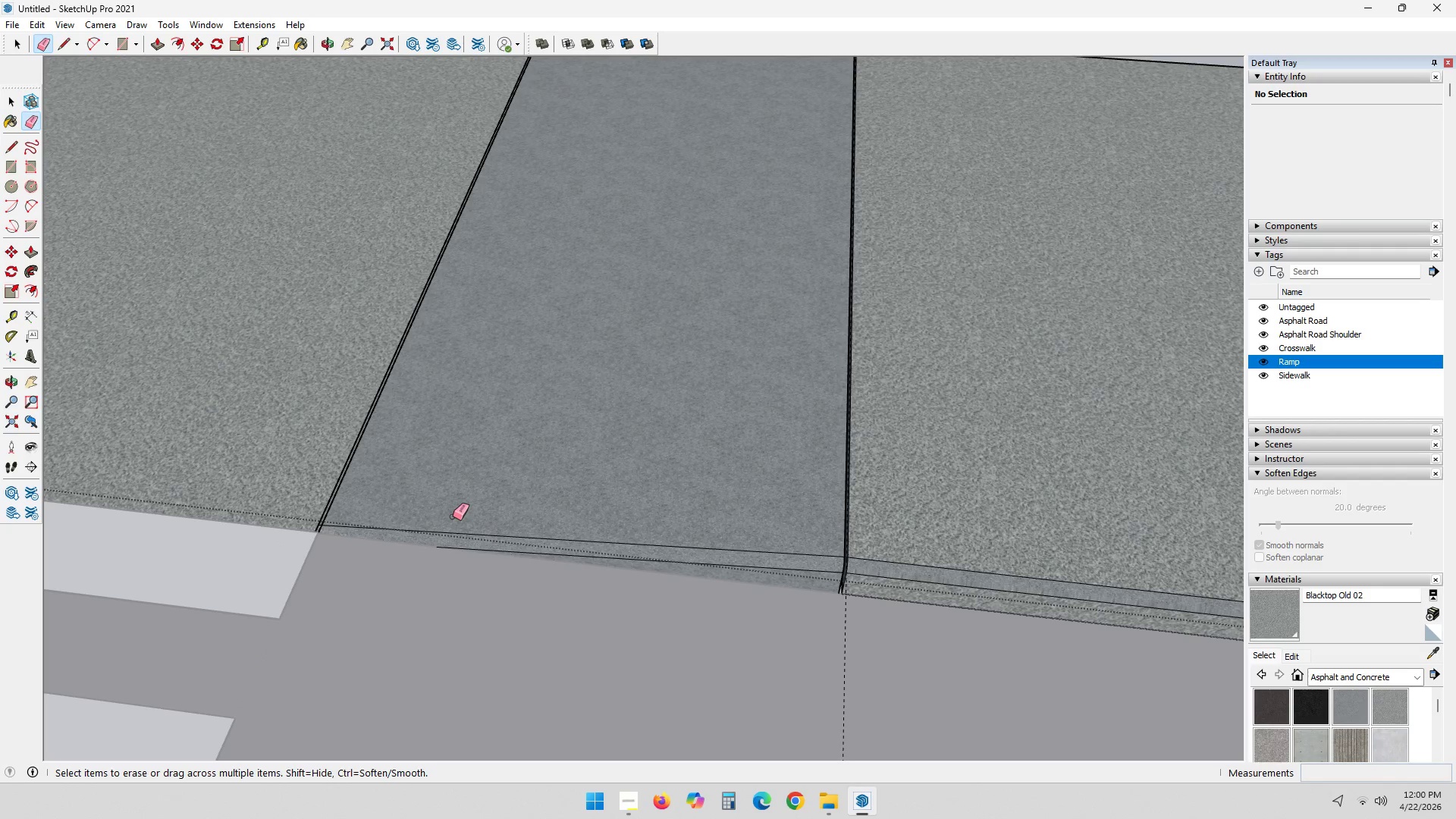 
key(Control+Z)
 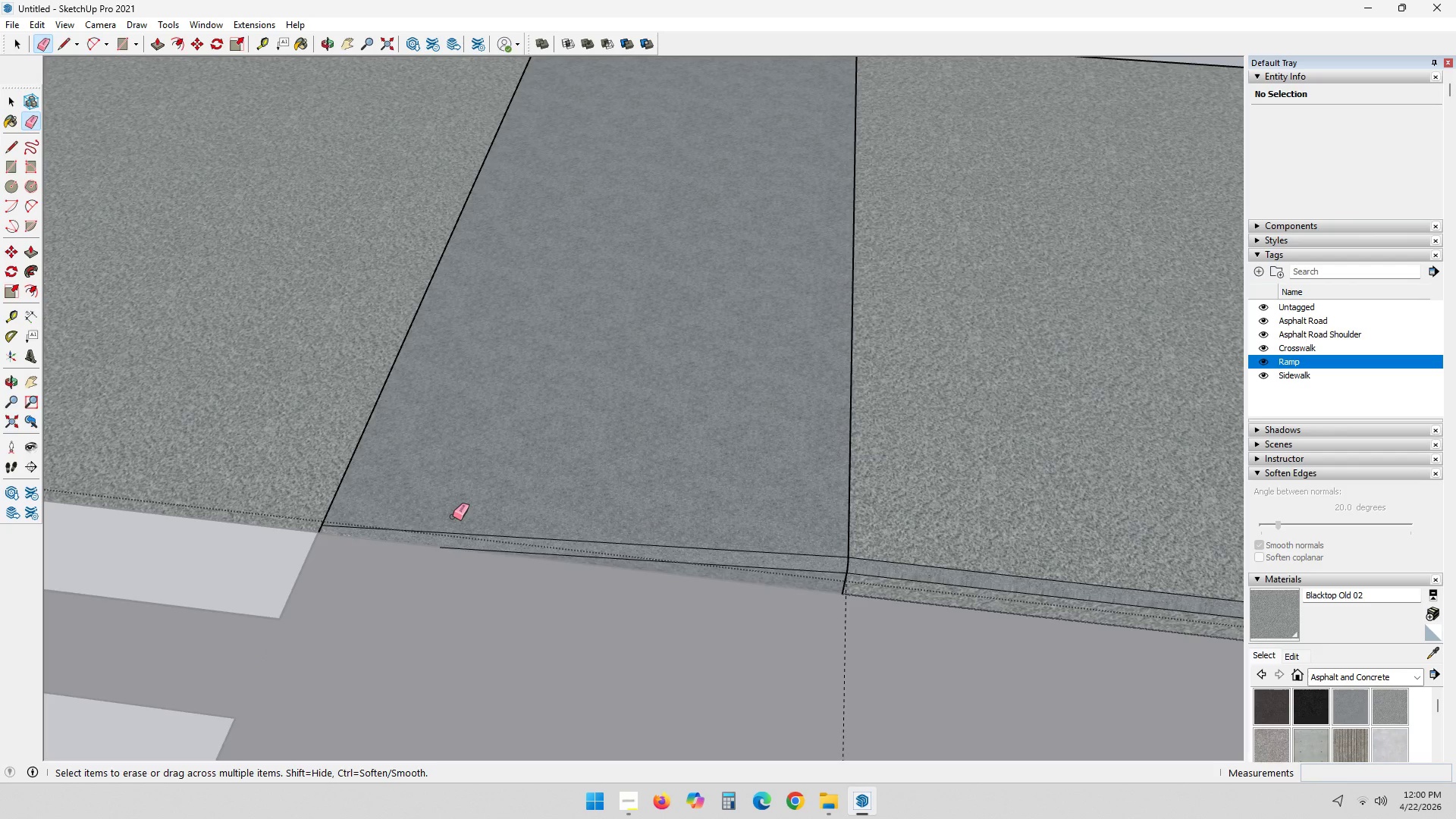 
key(Control+Z)
 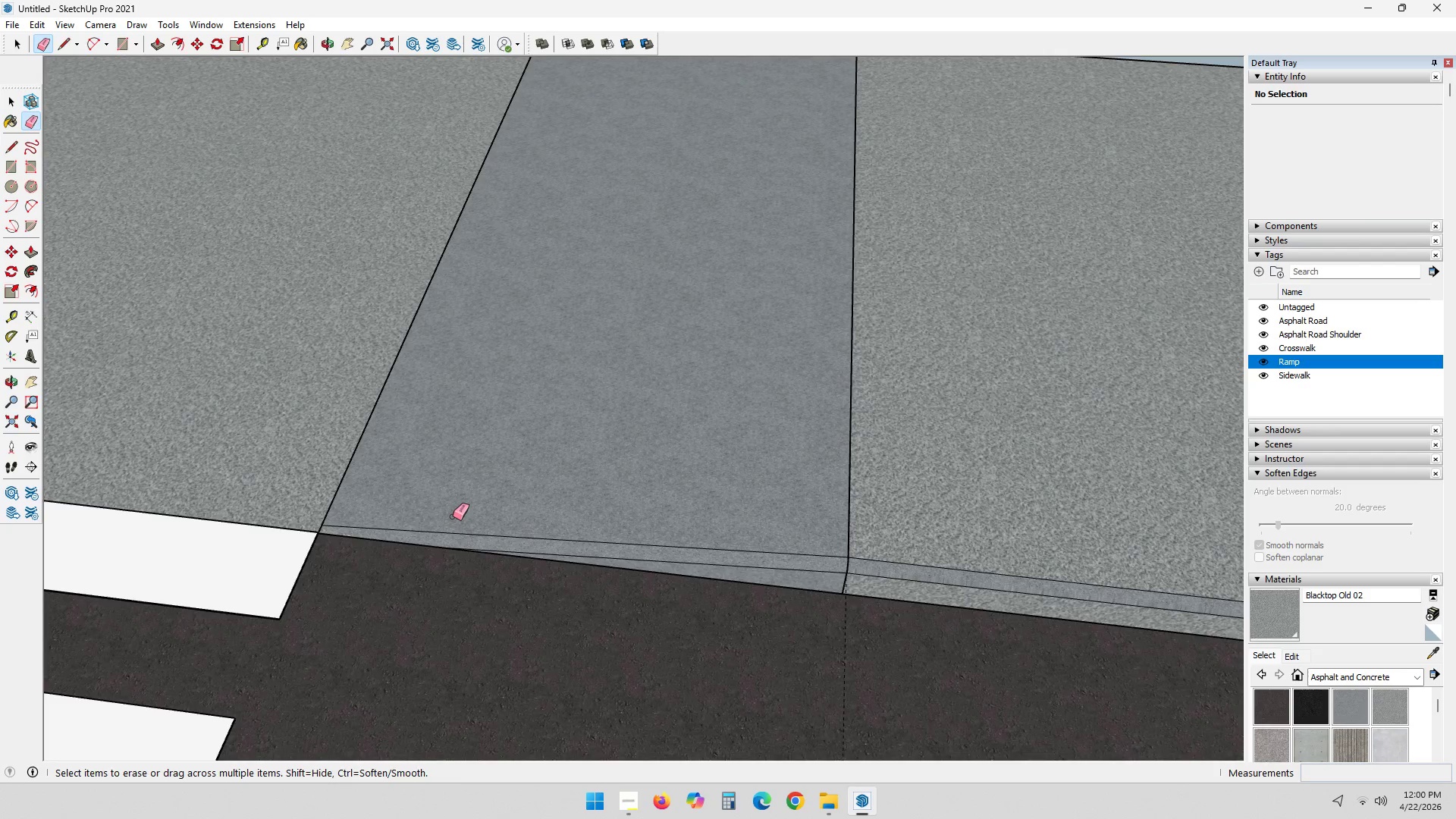 
key(Control+Z)
 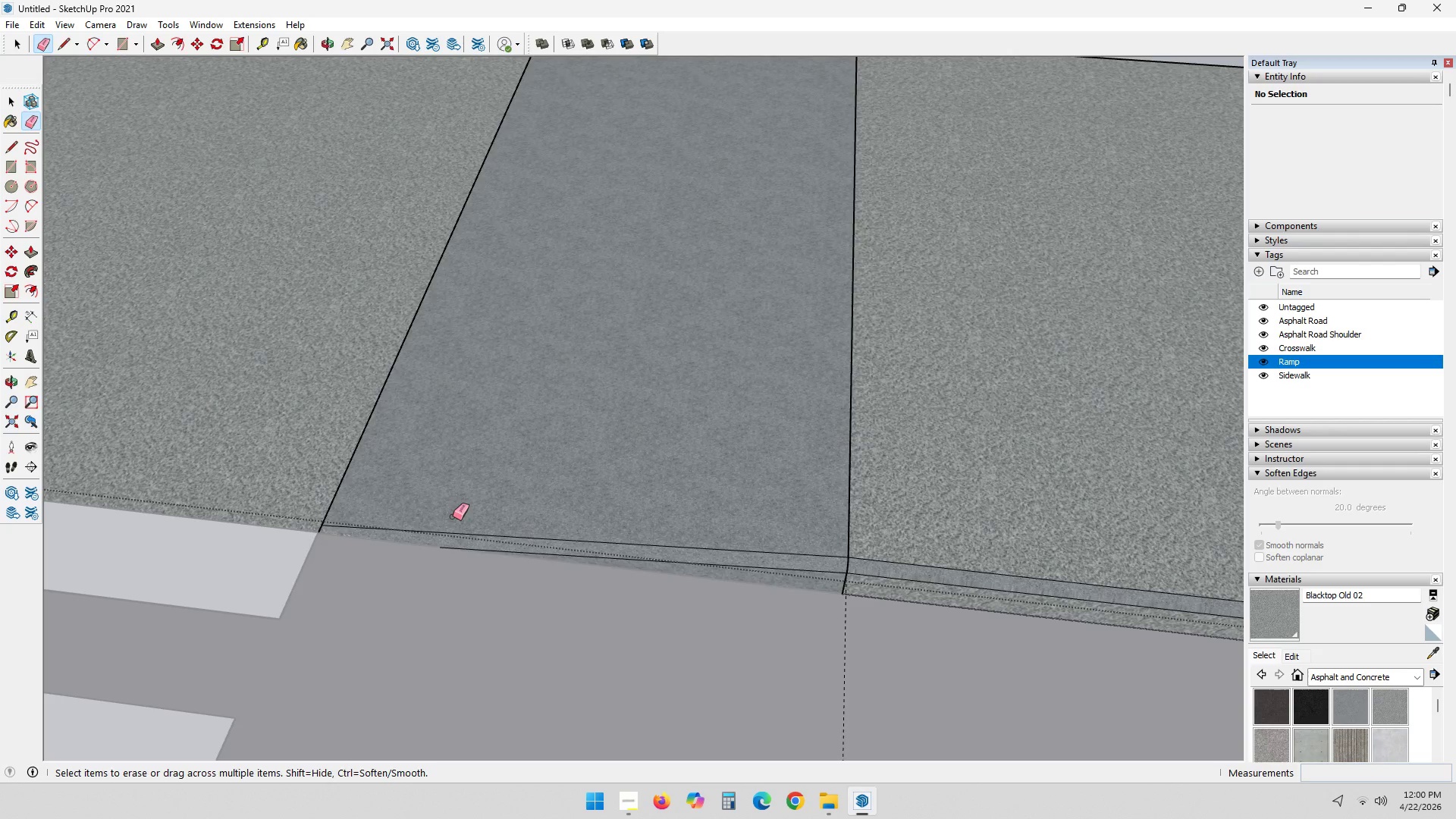 
key(Control+Z)
 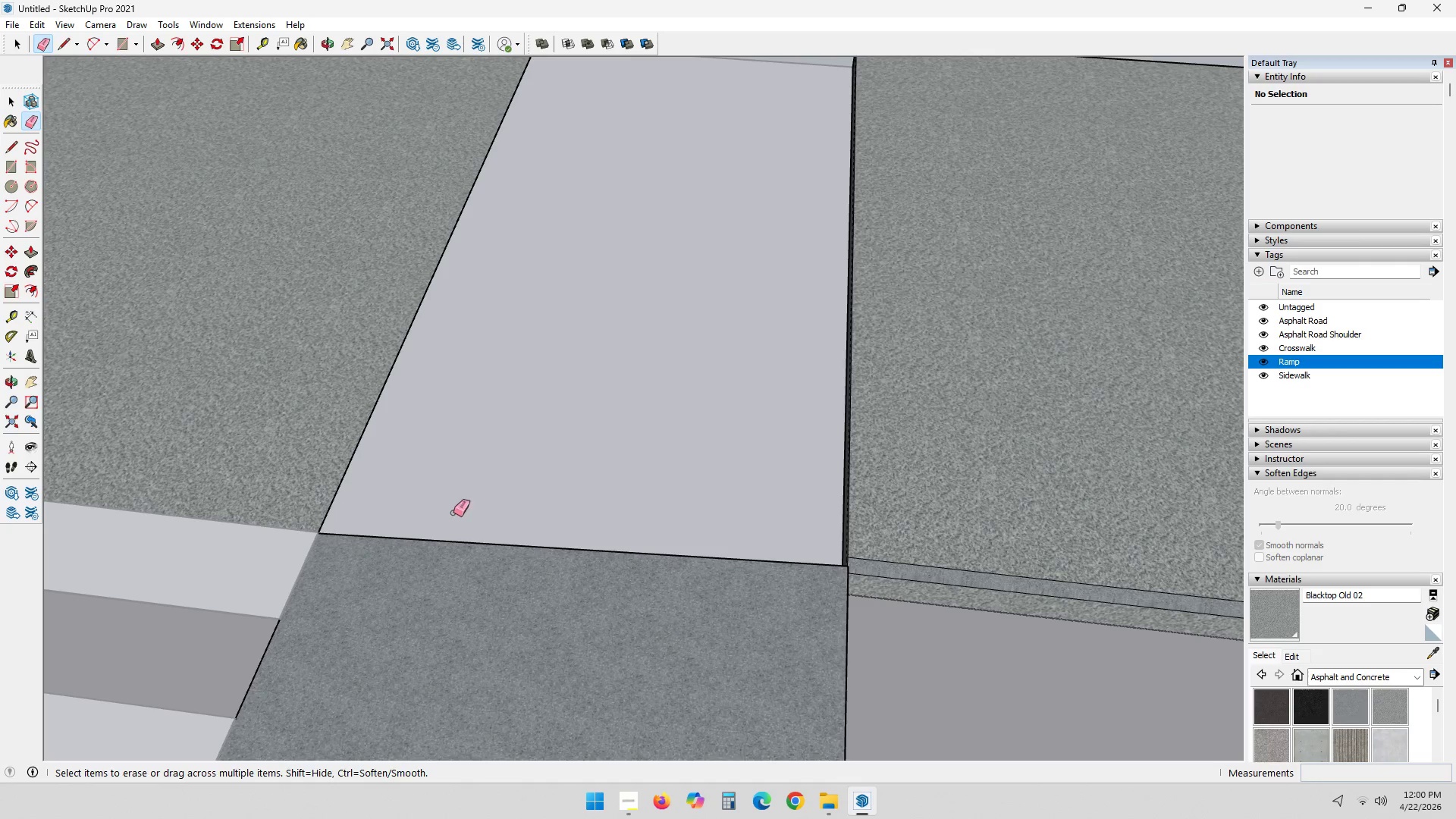 
scroll: coordinate [552, 560], scroll_direction: down, amount: 16.0
 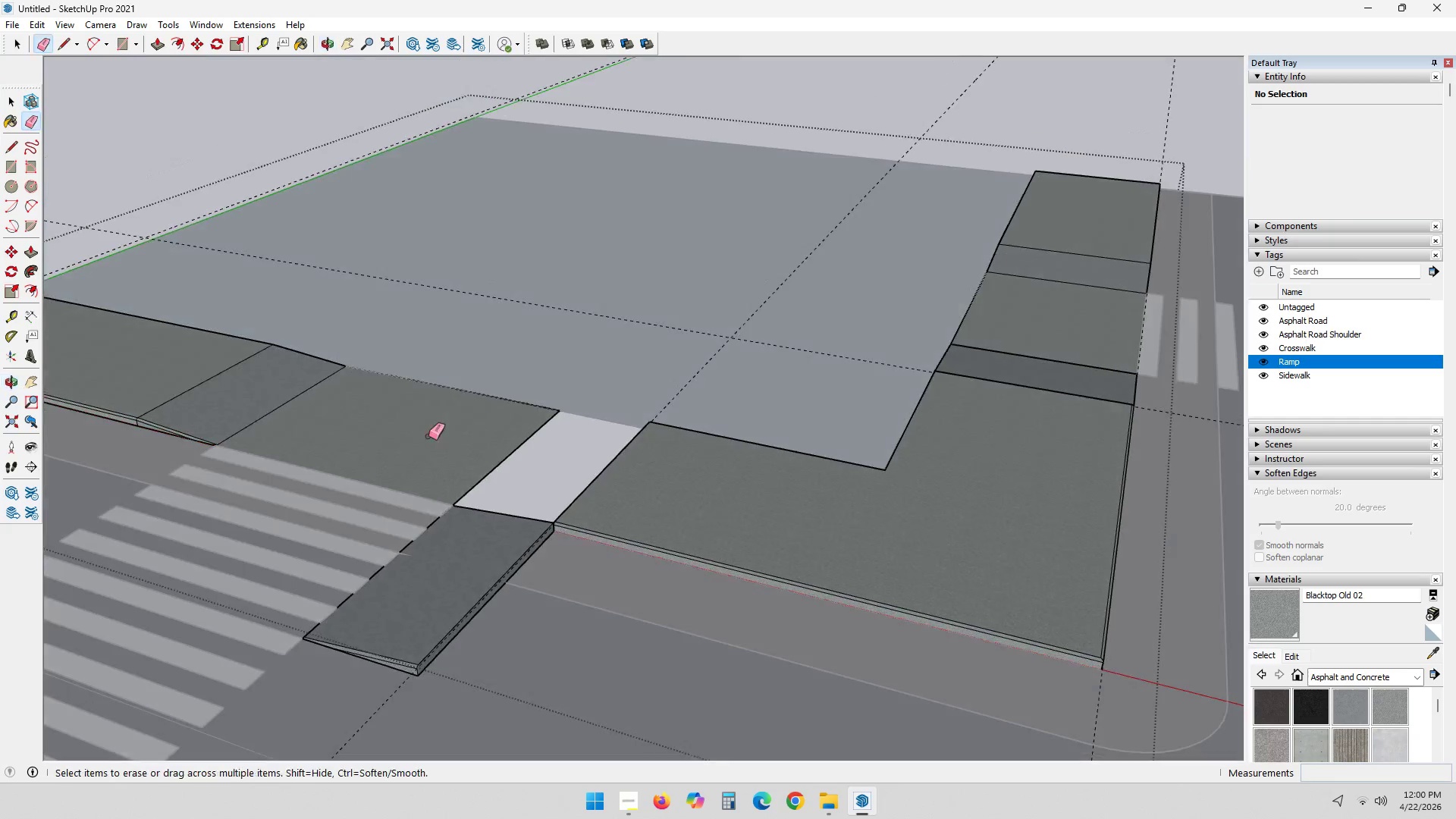 
key(Shift+ShiftLeft)
 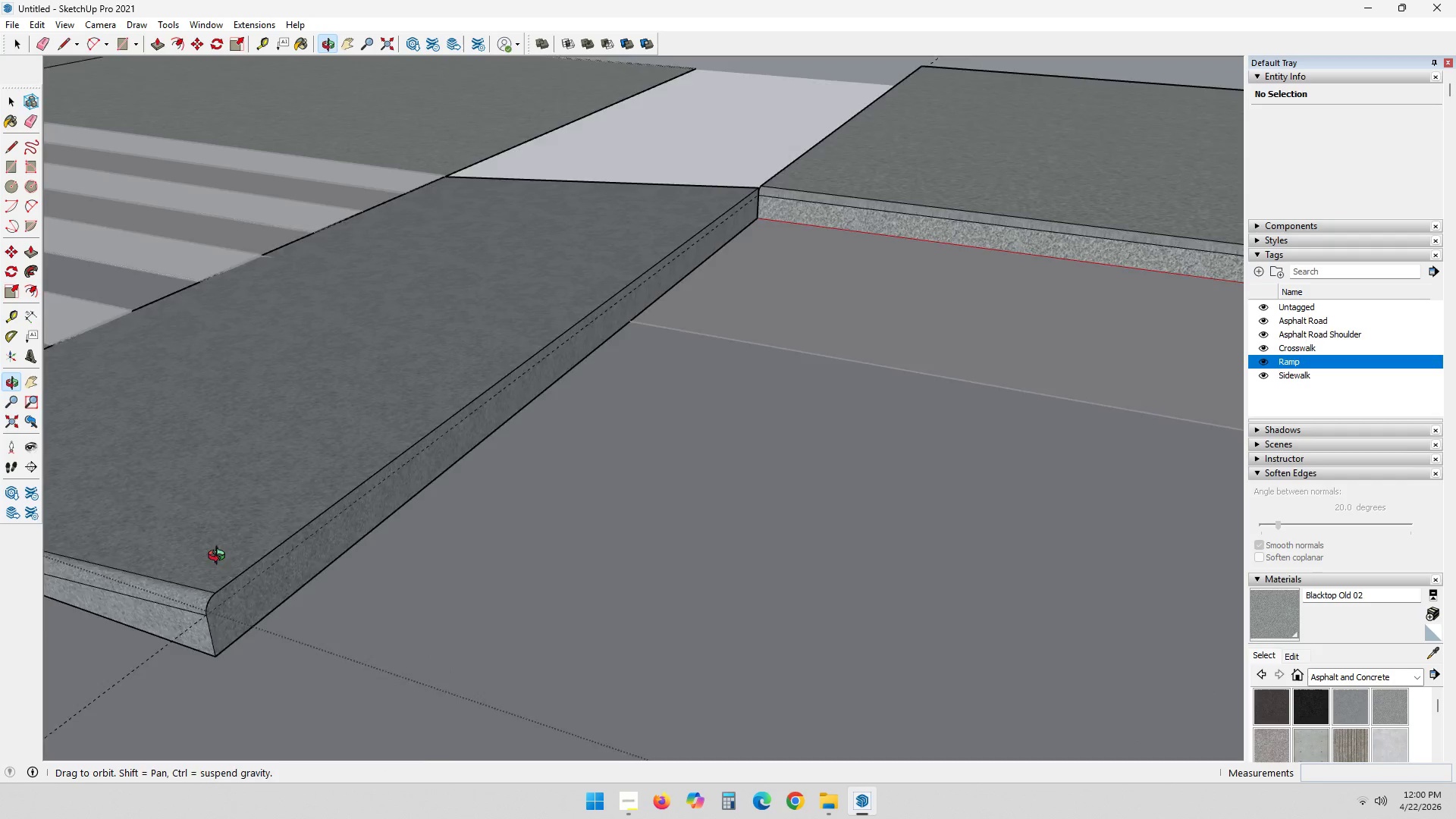 
scroll: coordinate [313, 629], scroll_direction: up, amount: 17.0
 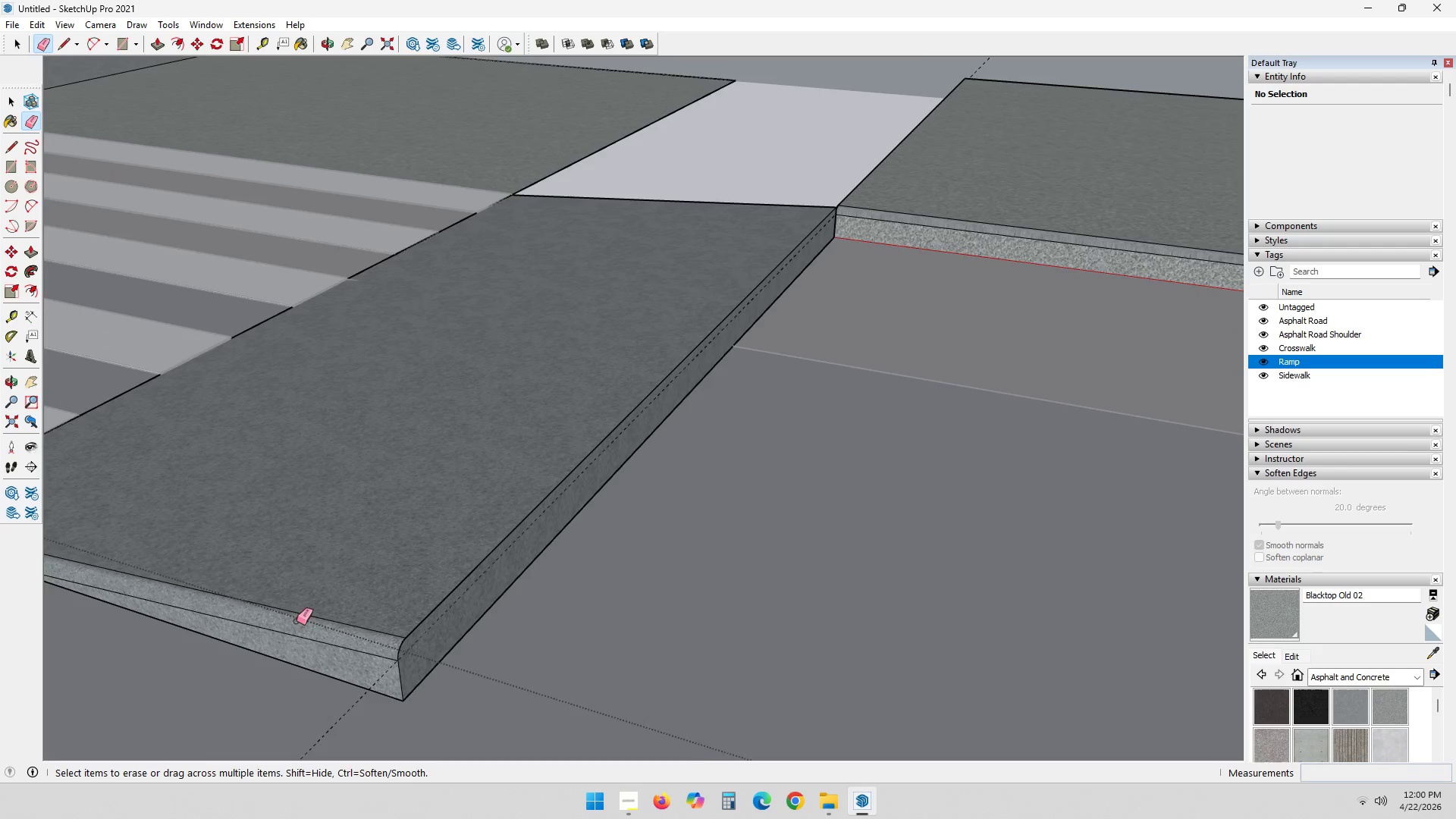 
hold_key(key=ShiftLeft, duration=0.36)
 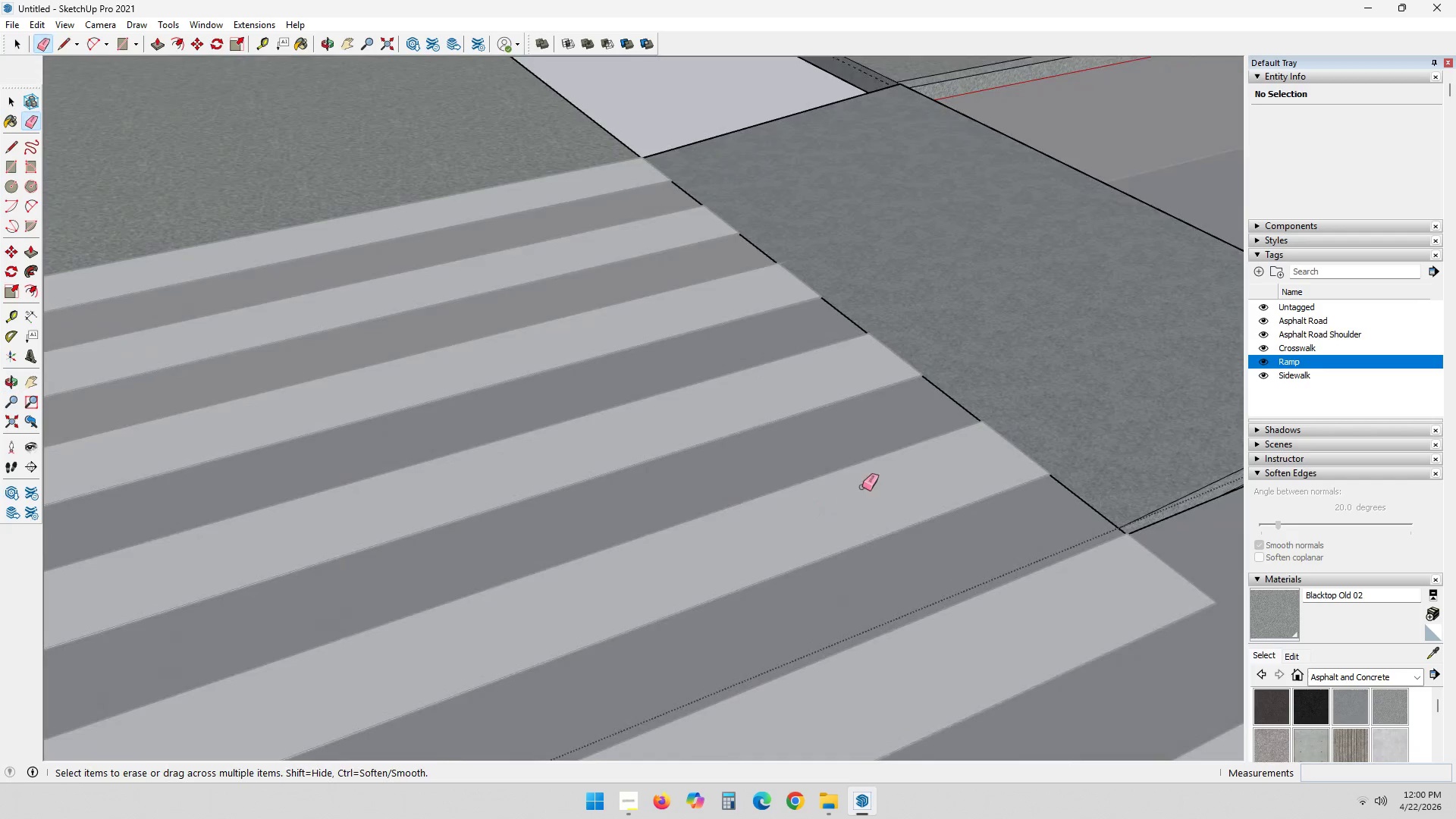 
scroll: coordinate [1125, 544], scroll_direction: up, amount: 8.0
 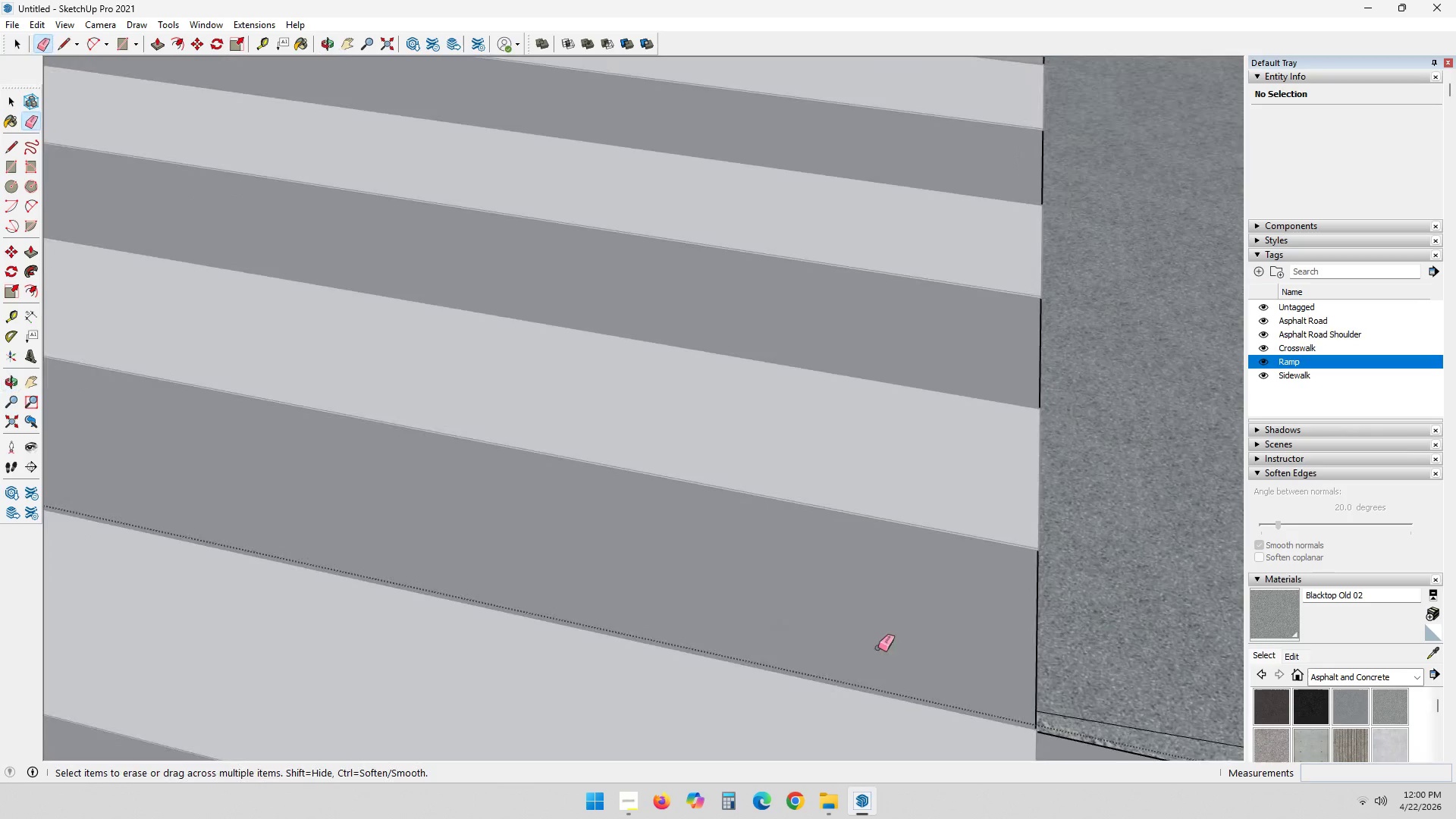 
hold_key(key=ShiftLeft, duration=0.34)
scroll: coordinate [723, 577], scroll_direction: up, amount: 12.0
 